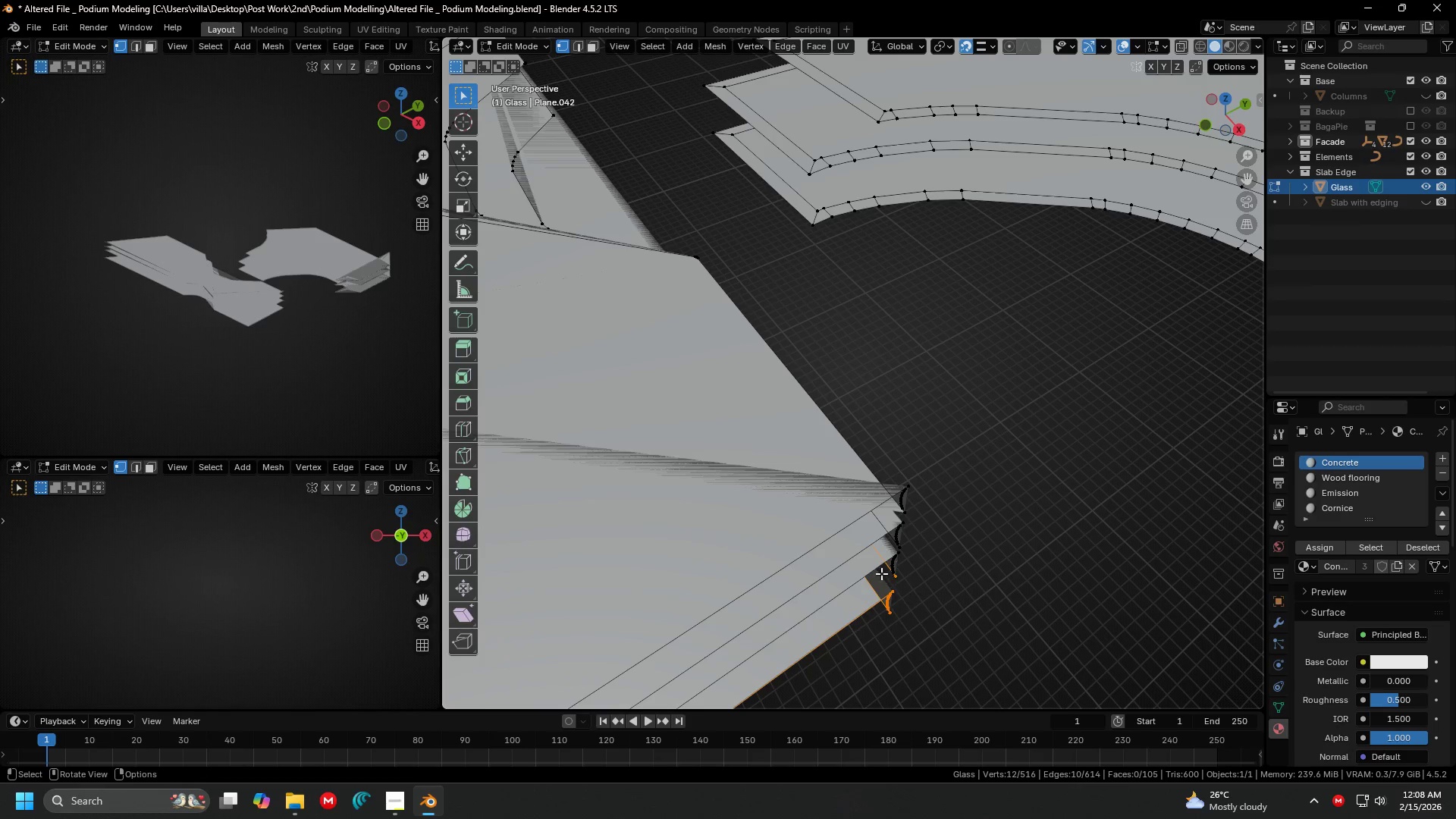 
left_click_drag(start_coordinate=[861, 582], to_coordinate=[898, 616])
 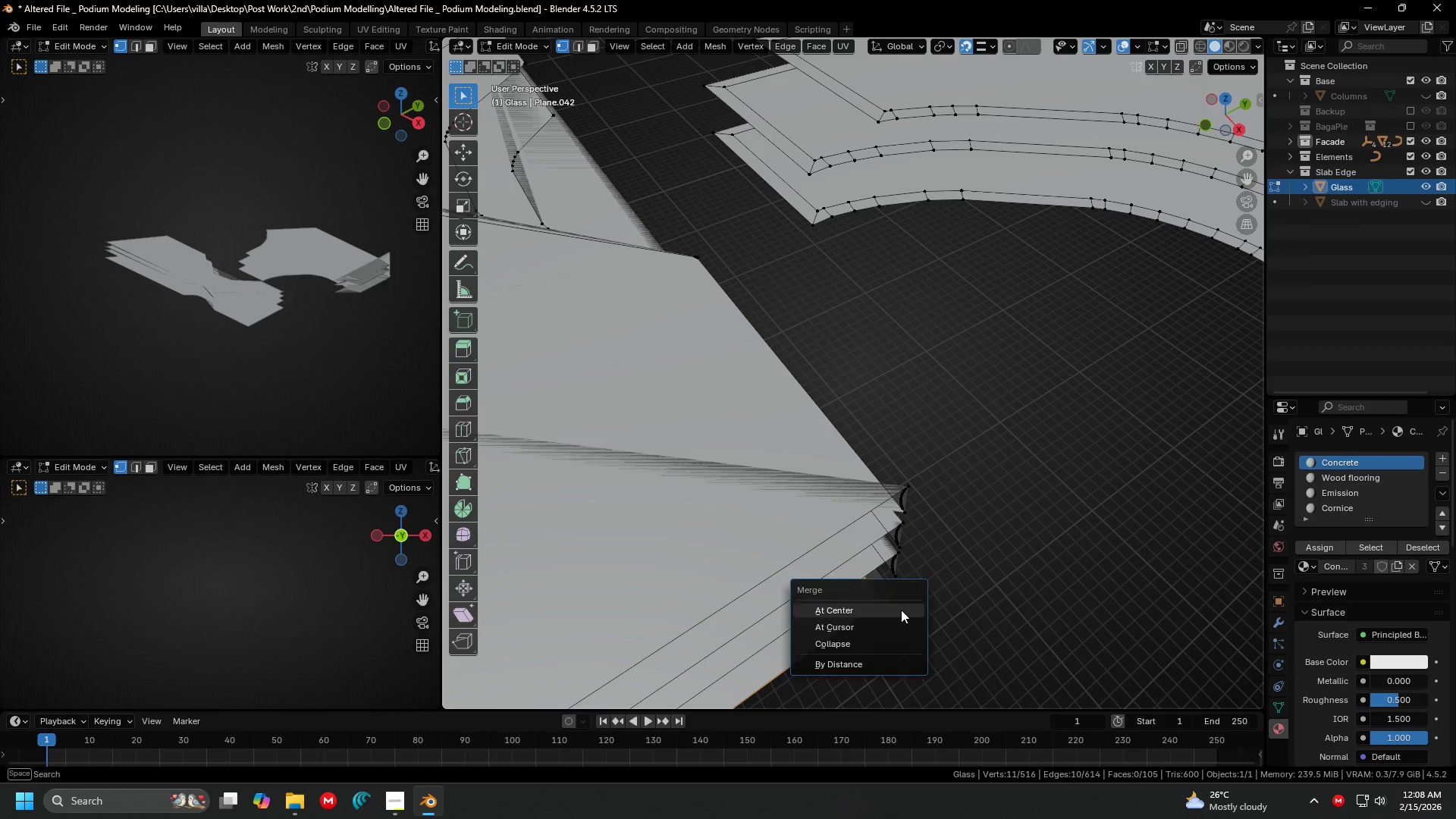 
key(M)
 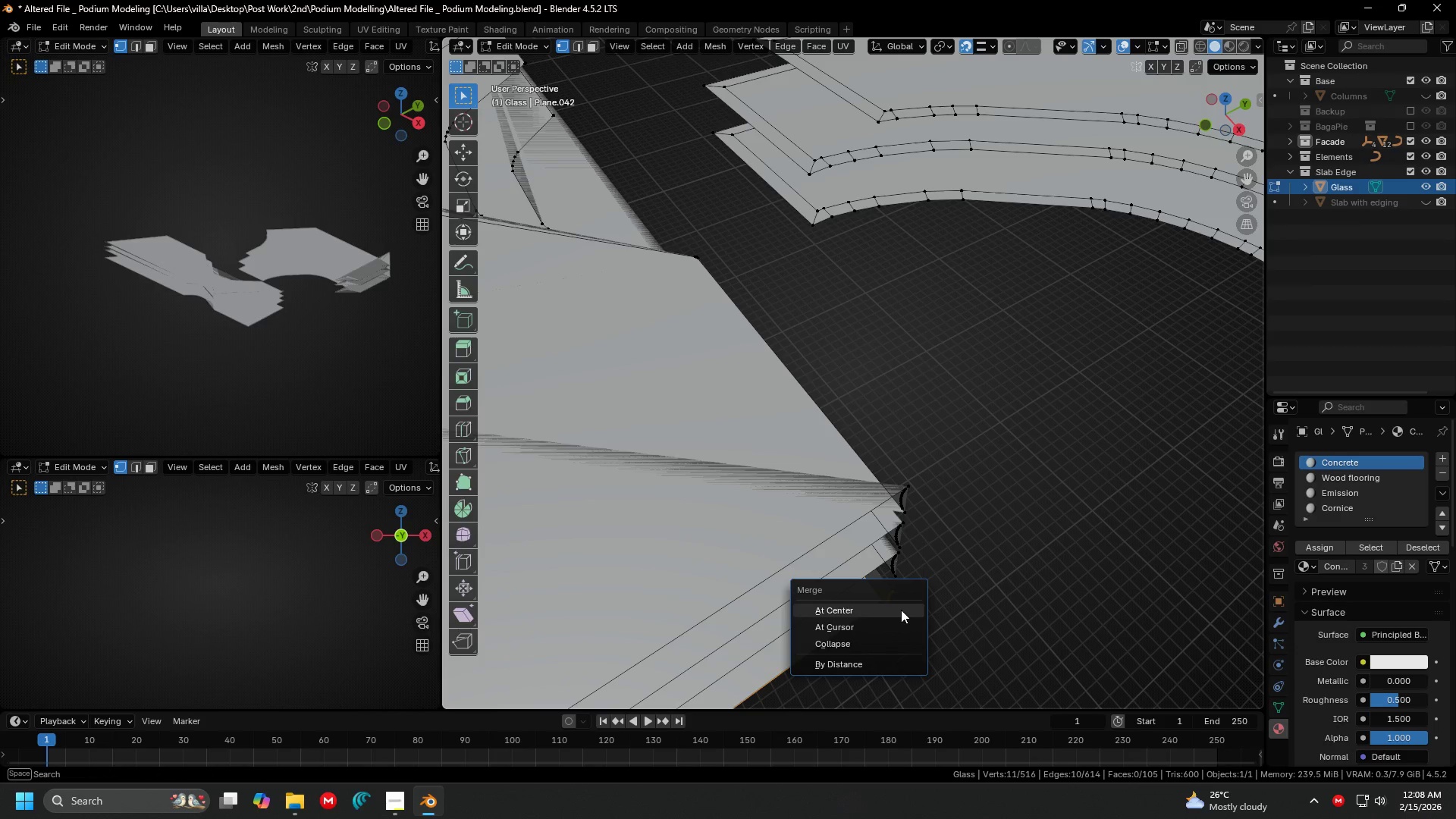 
left_click([901, 610])
 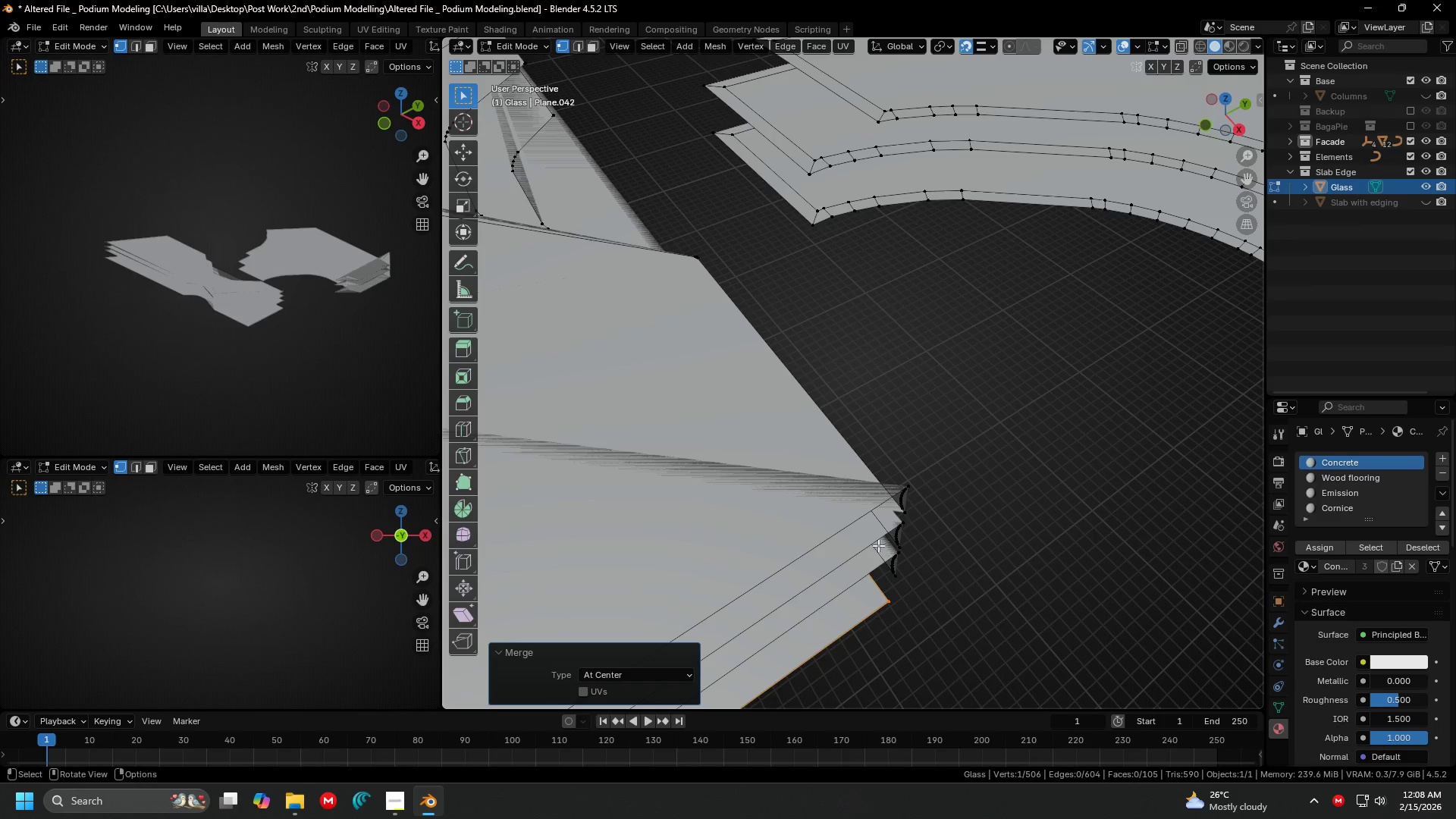 
left_click_drag(start_coordinate=[875, 542], to_coordinate=[905, 570])
 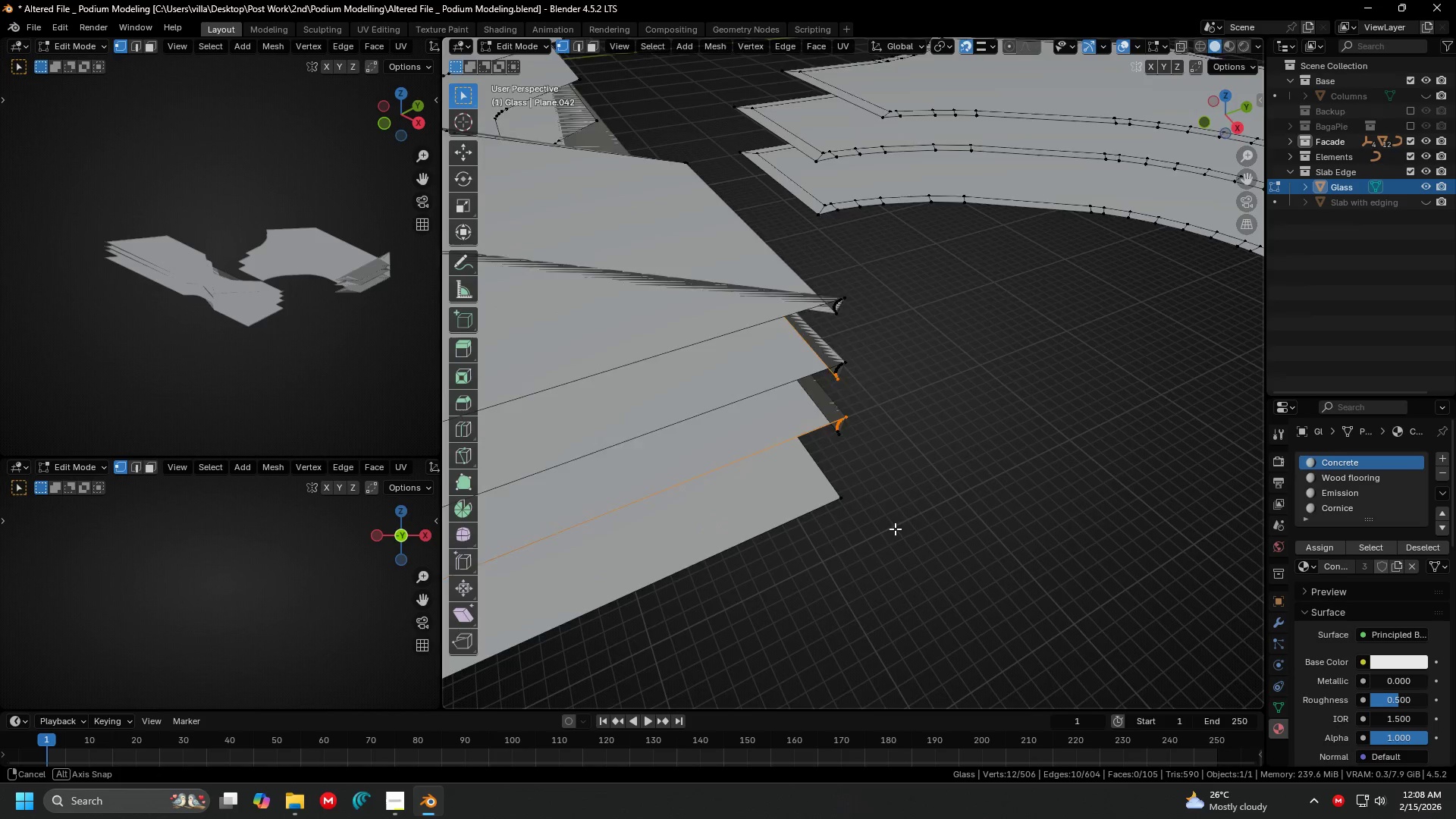 
hold_key(key=ShiftLeft, duration=0.45)
 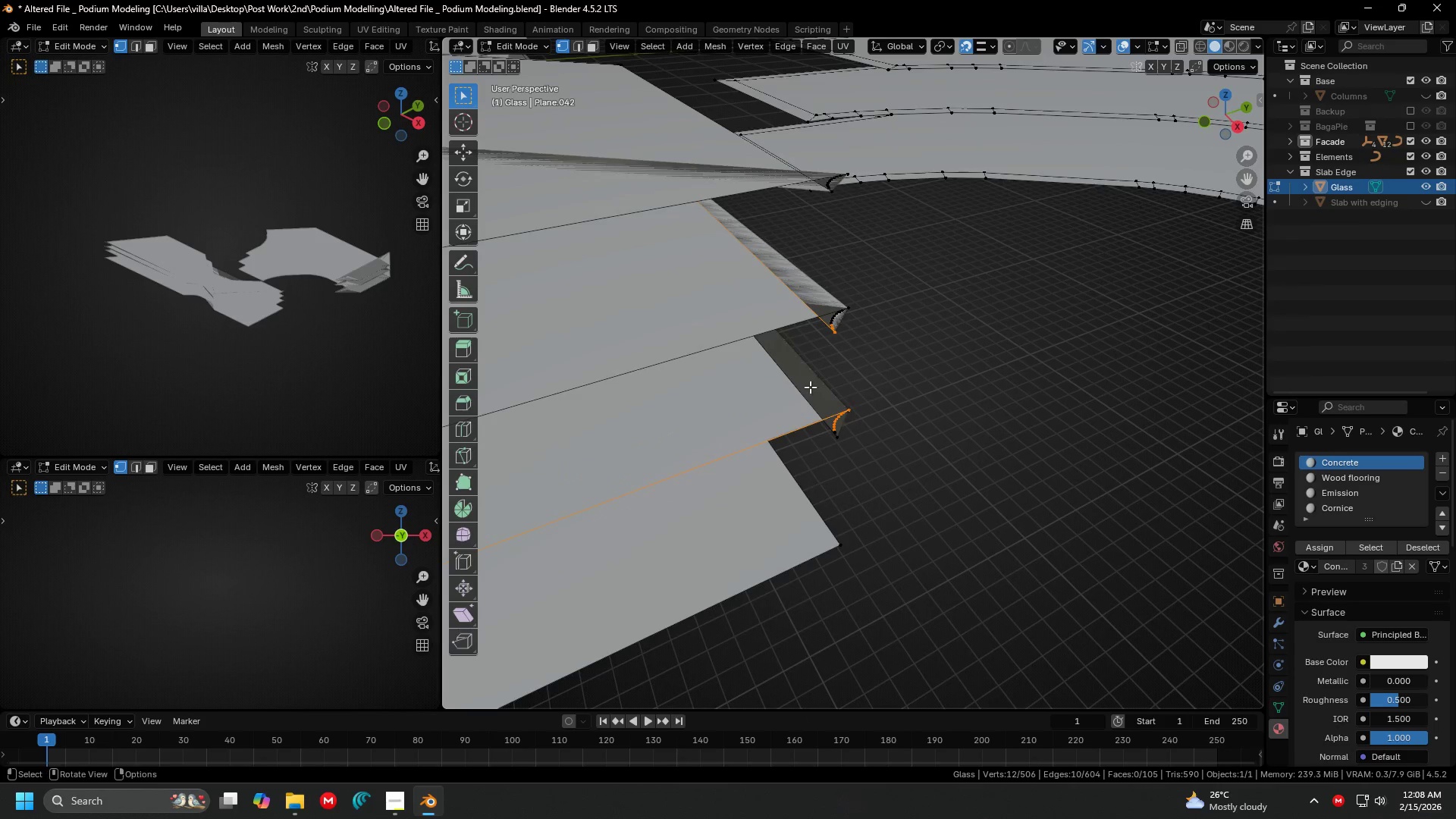 
scroll: coordinate [896, 523], scroll_direction: up, amount: 1.0
 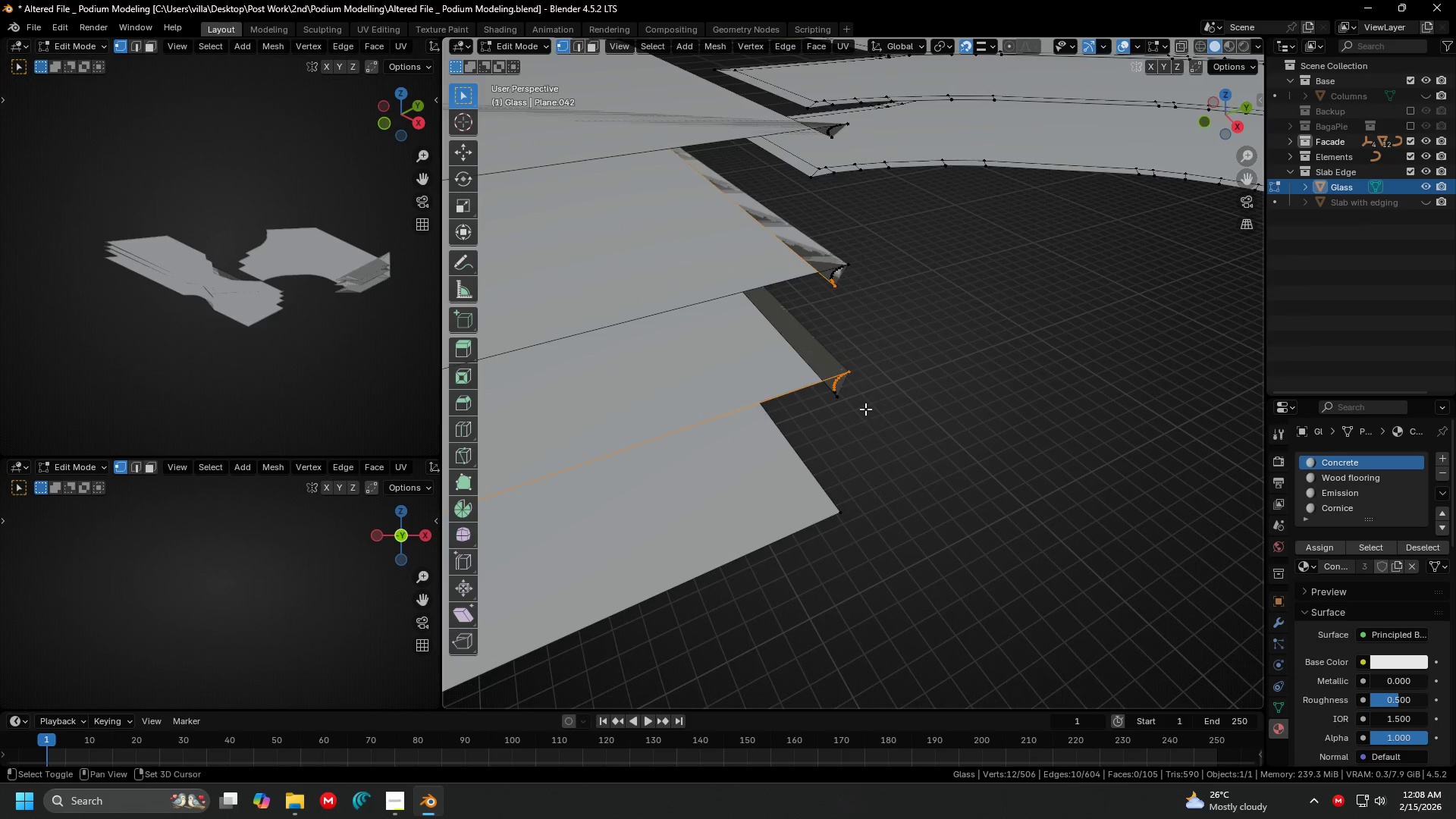 
left_click_drag(start_coordinate=[810, 387], to_coordinate=[891, 468])
 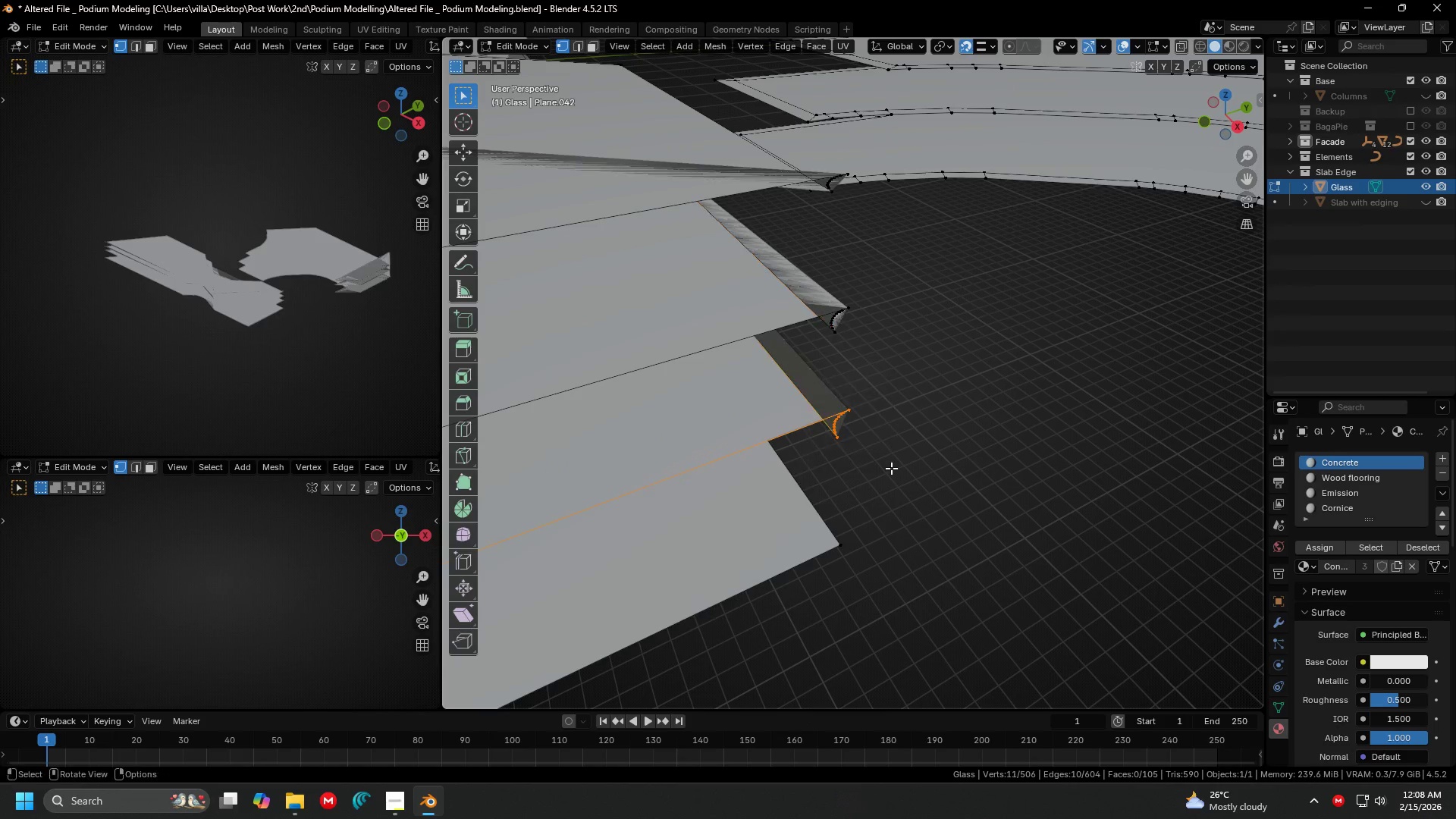 
key(M)
 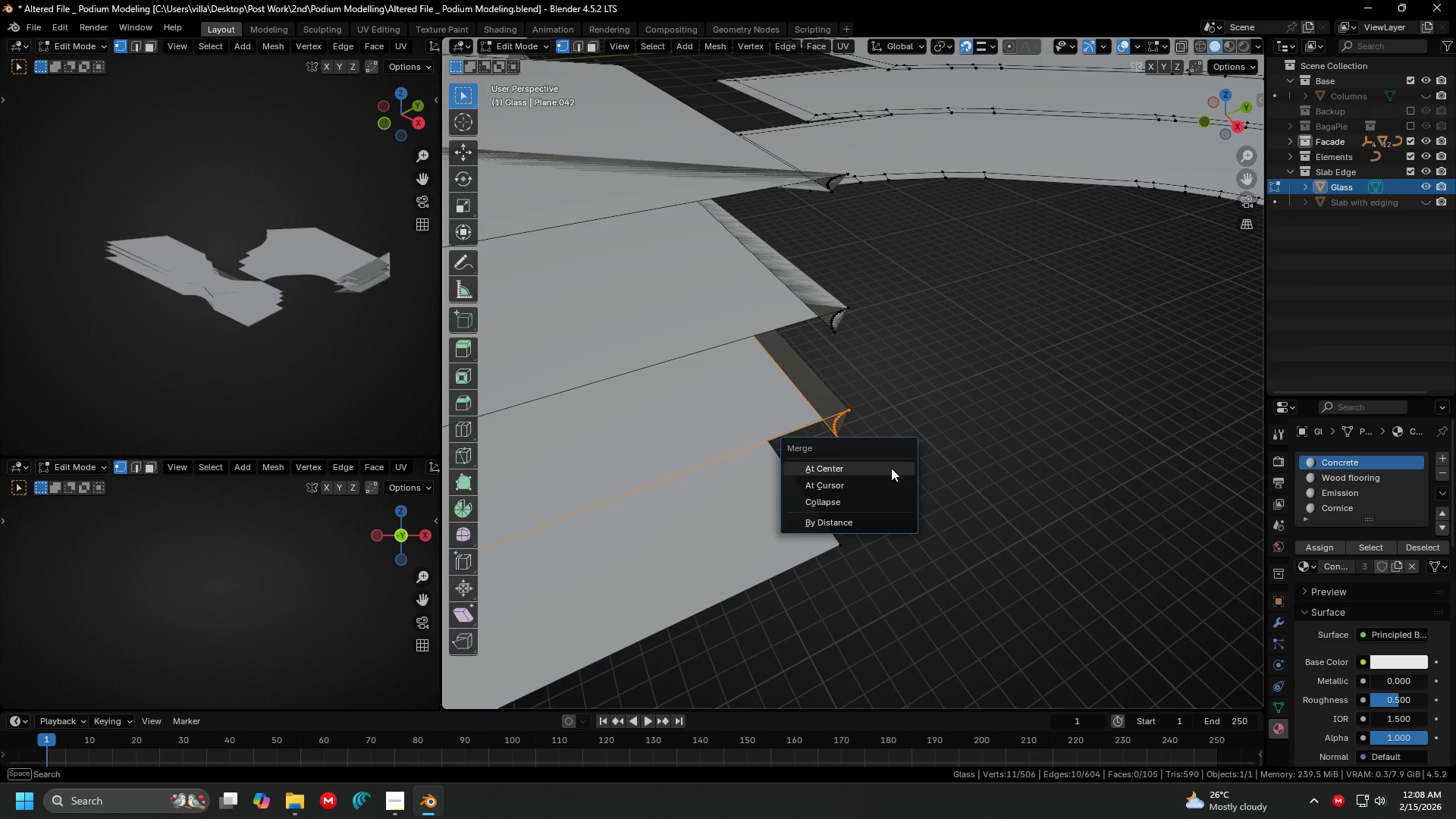 
left_click([891, 468])
 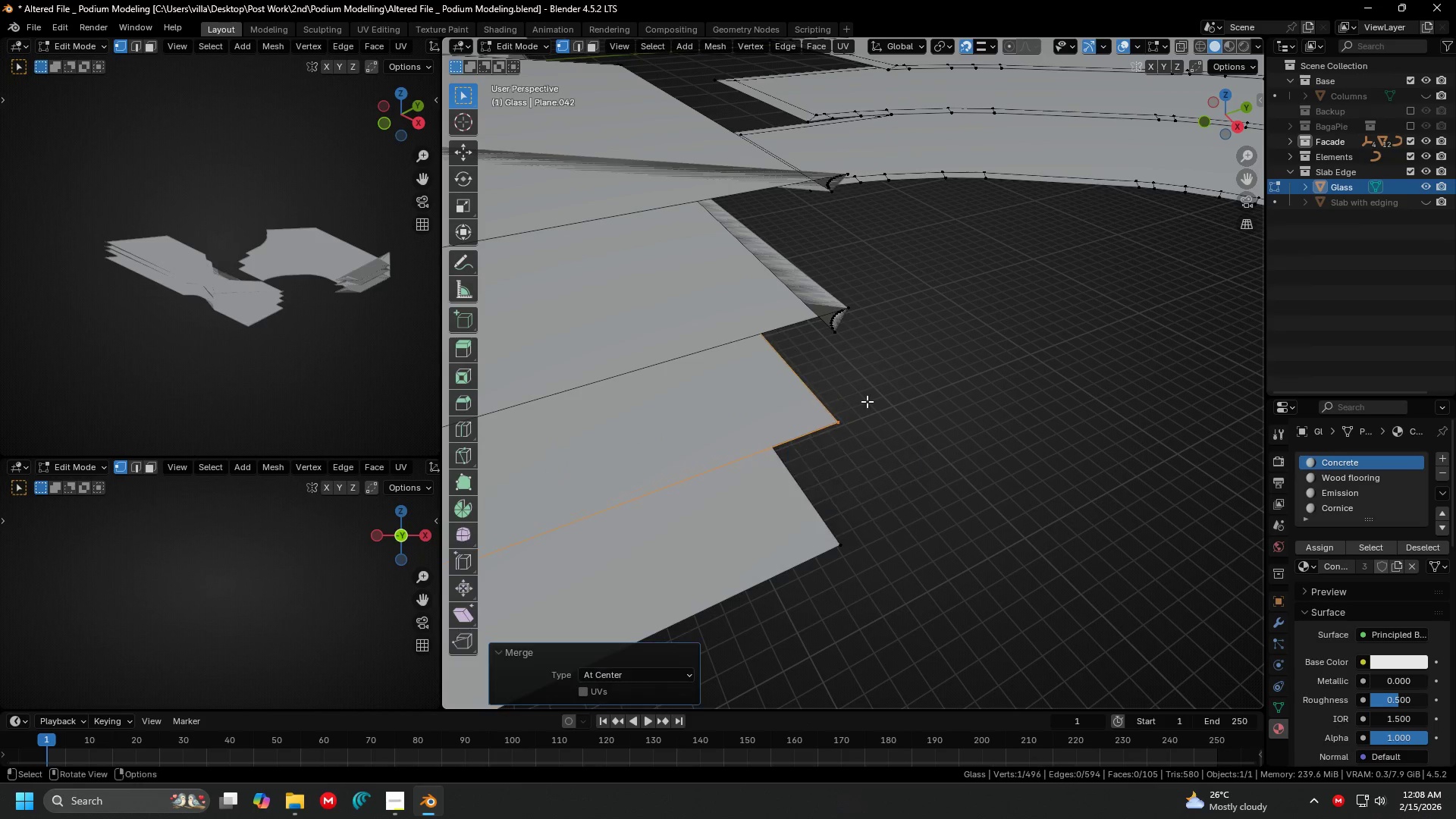 
hold_key(key=ShiftLeft, duration=0.38)
 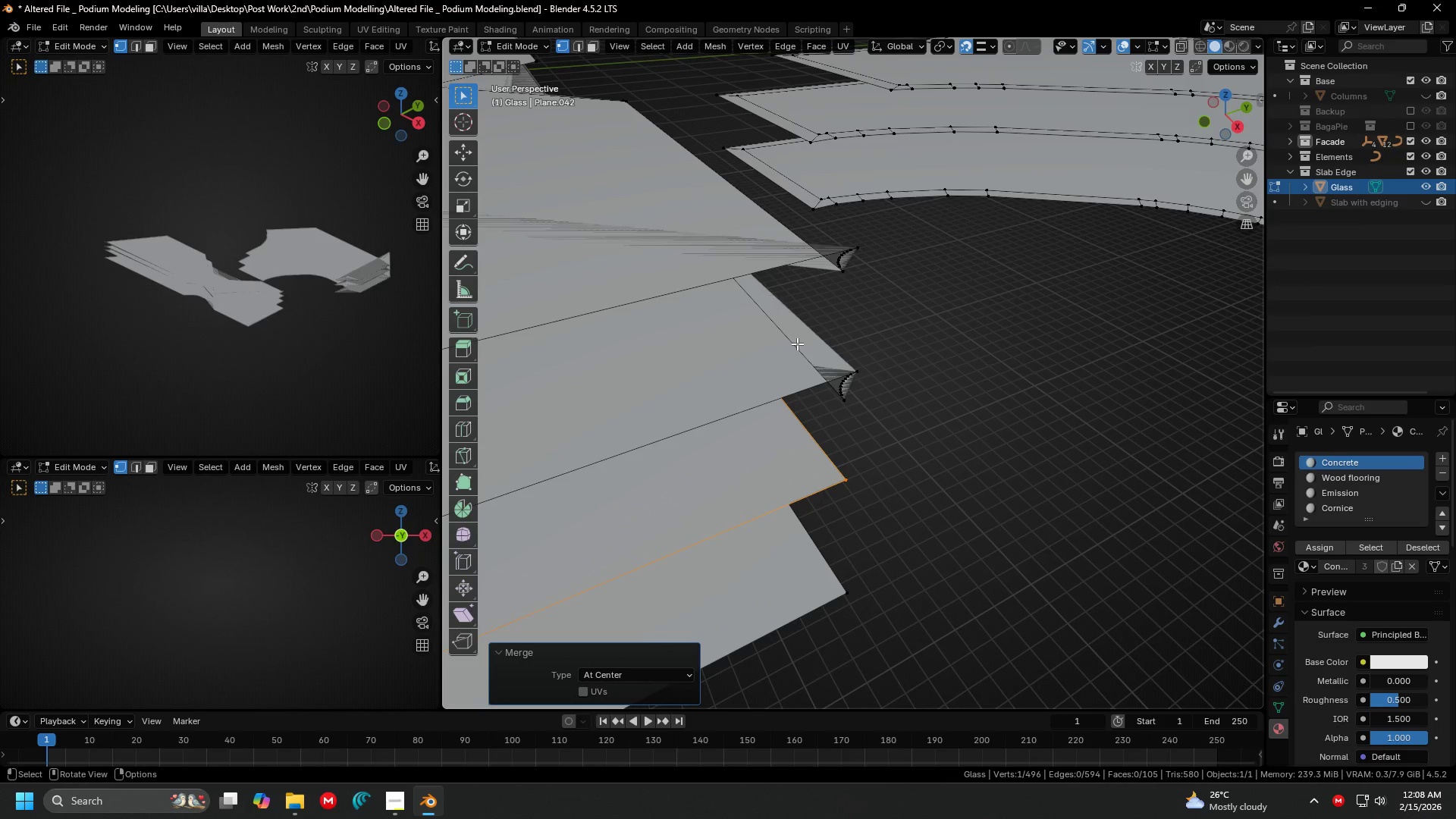 
left_click_drag(start_coordinate=[796, 344], to_coordinate=[879, 415])
 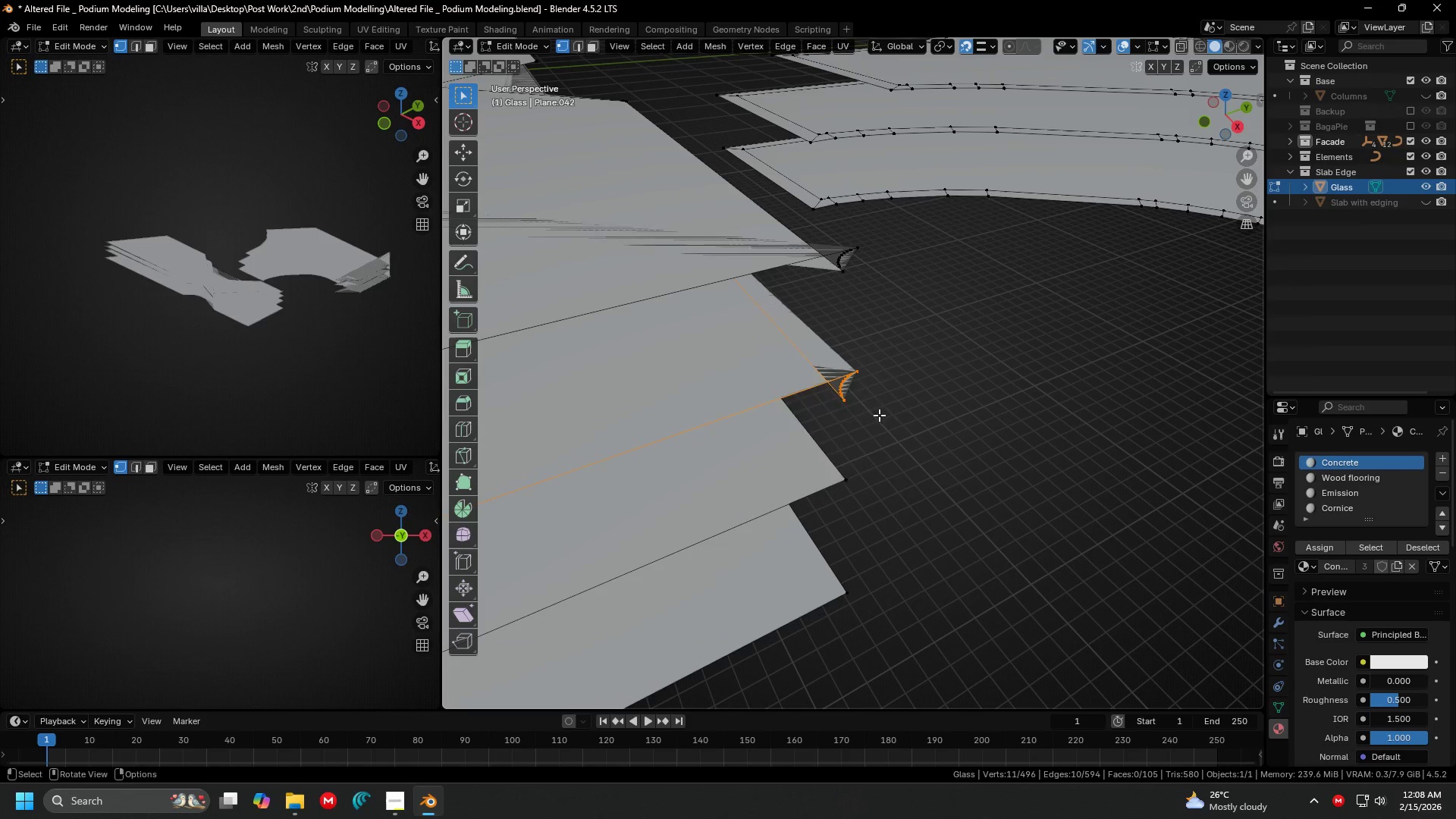 
key(M)
 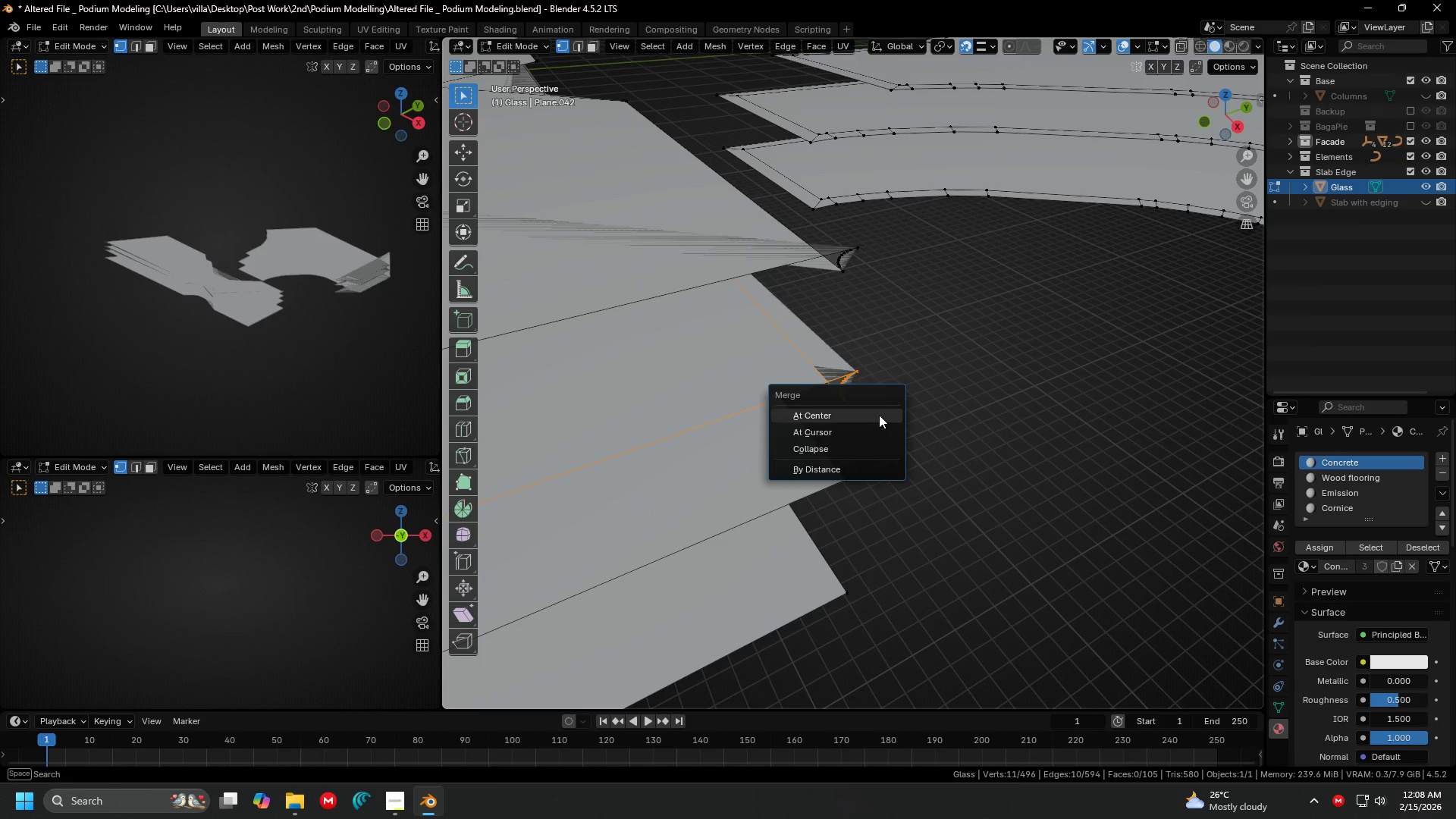 
left_click([879, 415])
 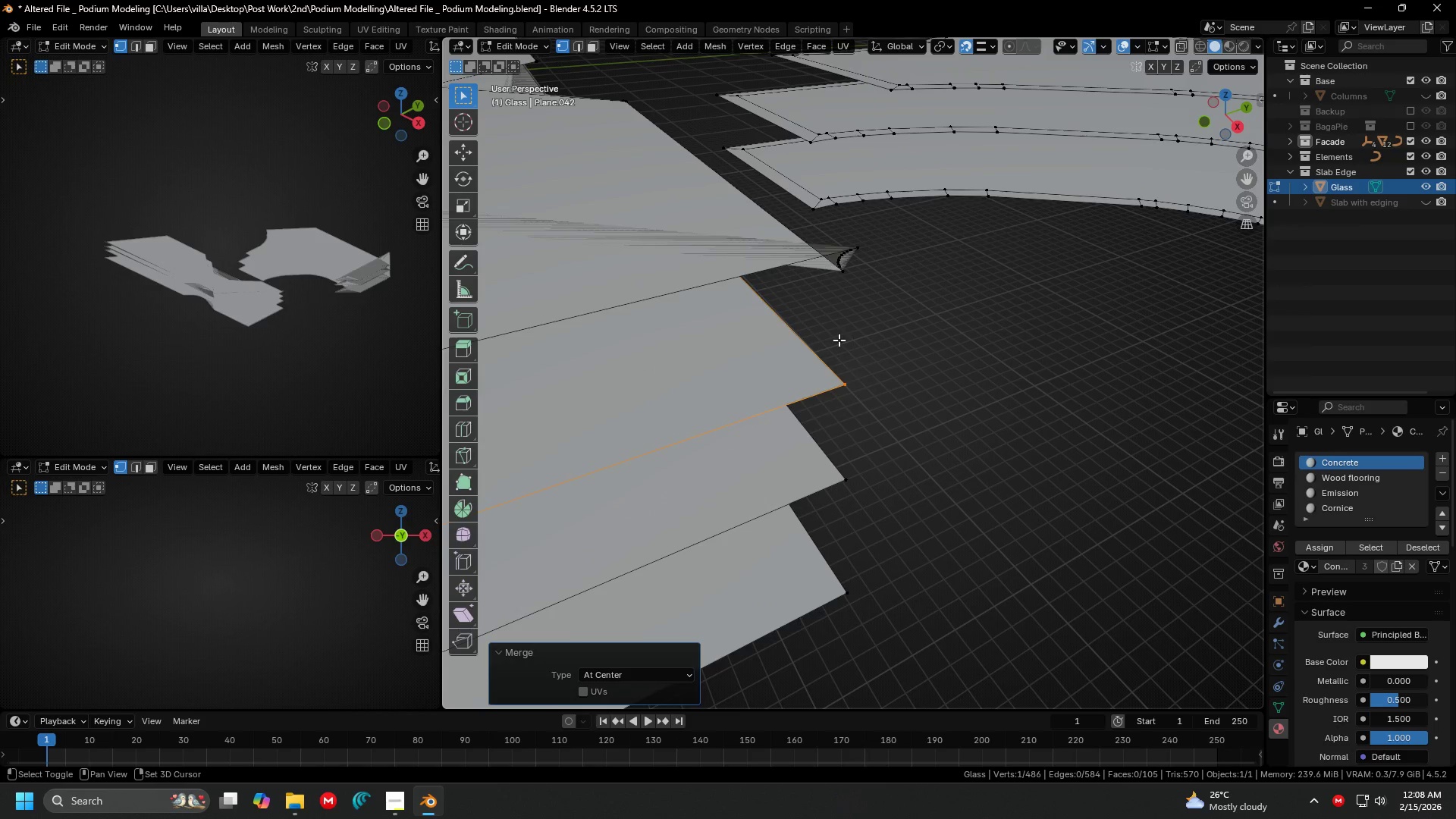 
hold_key(key=ShiftLeft, duration=0.41)
 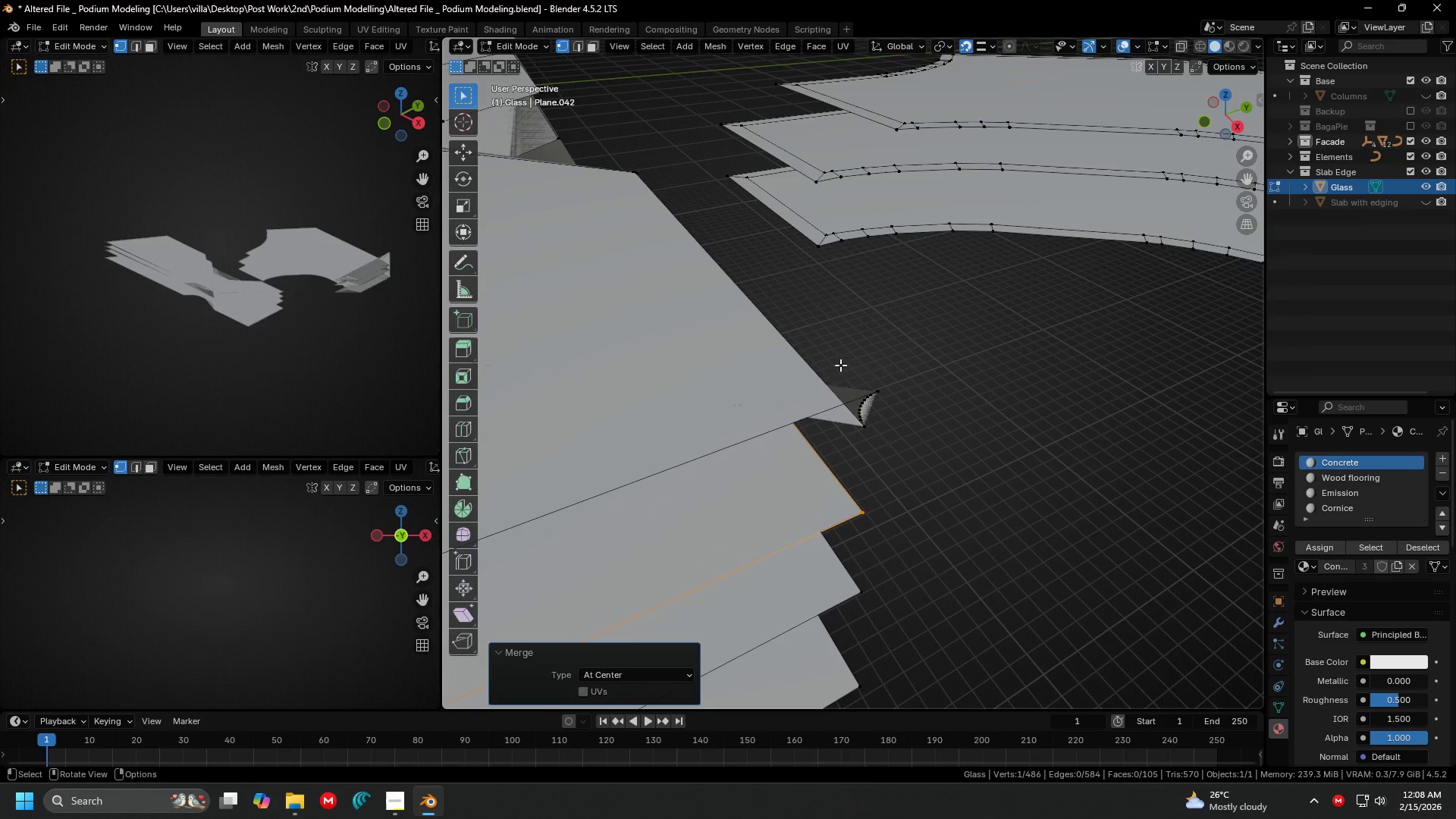 
left_click_drag(start_coordinate=[840, 366], to_coordinate=[898, 442])
 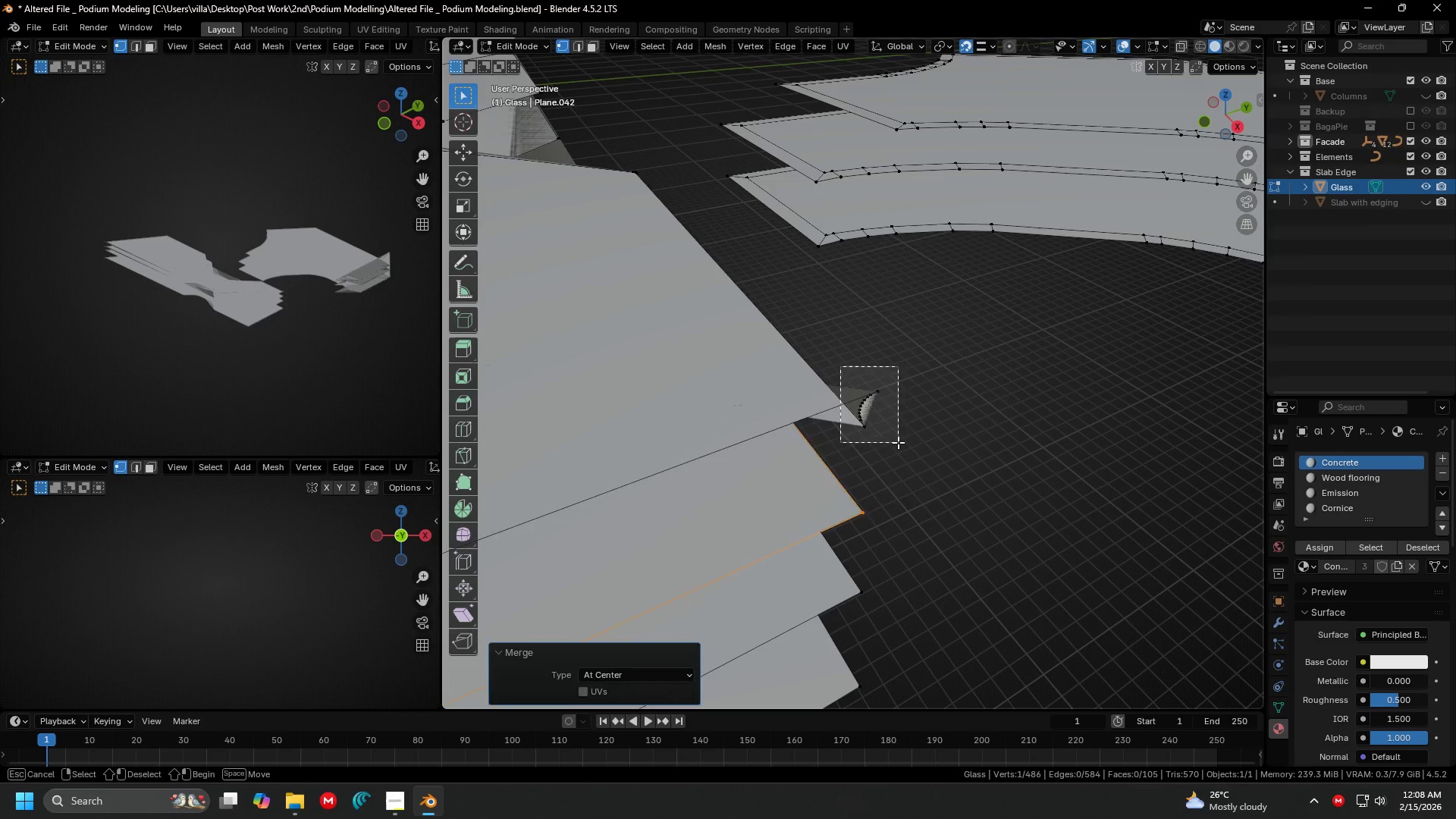 
key(M)
 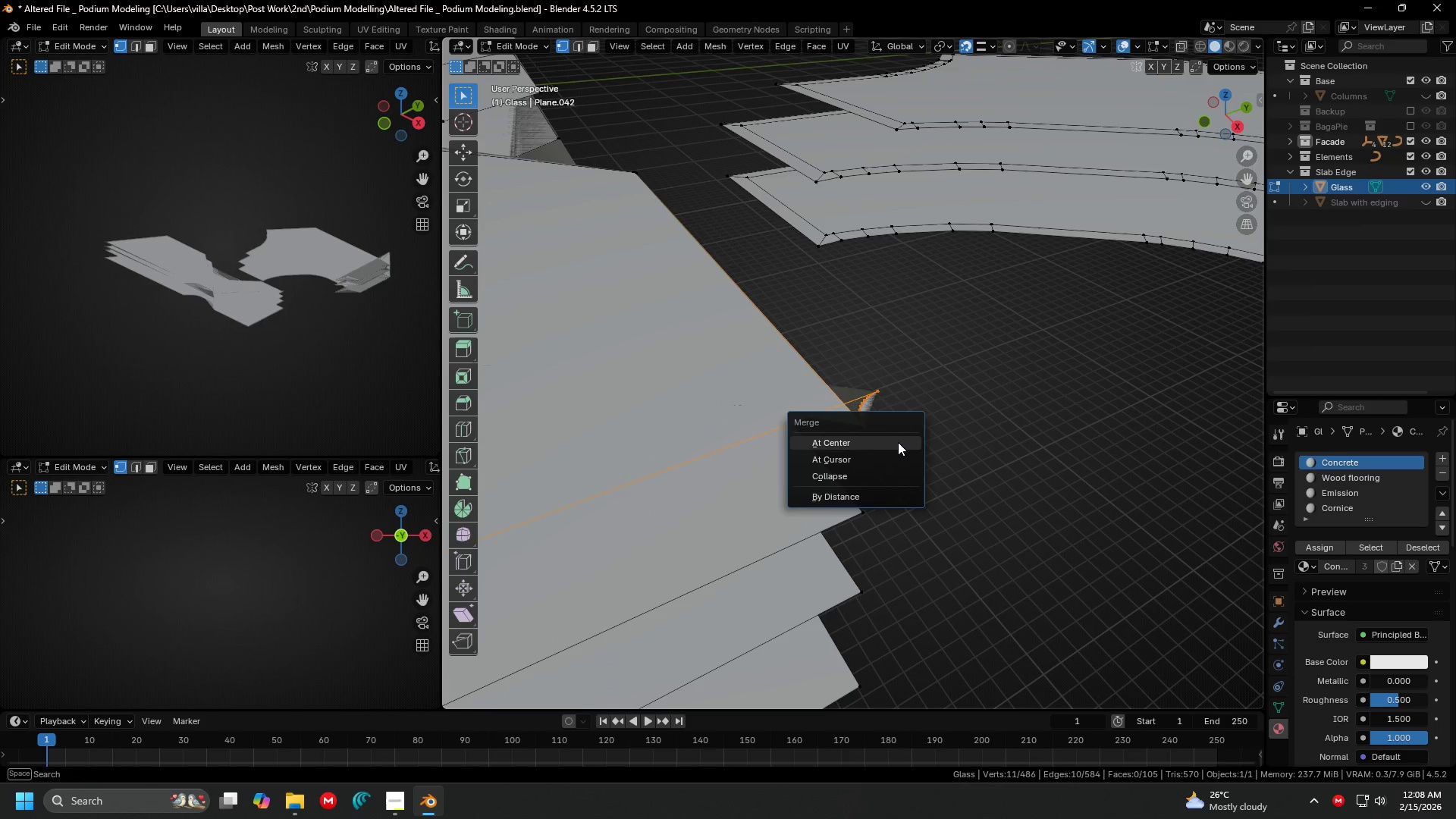 
left_click([898, 442])
 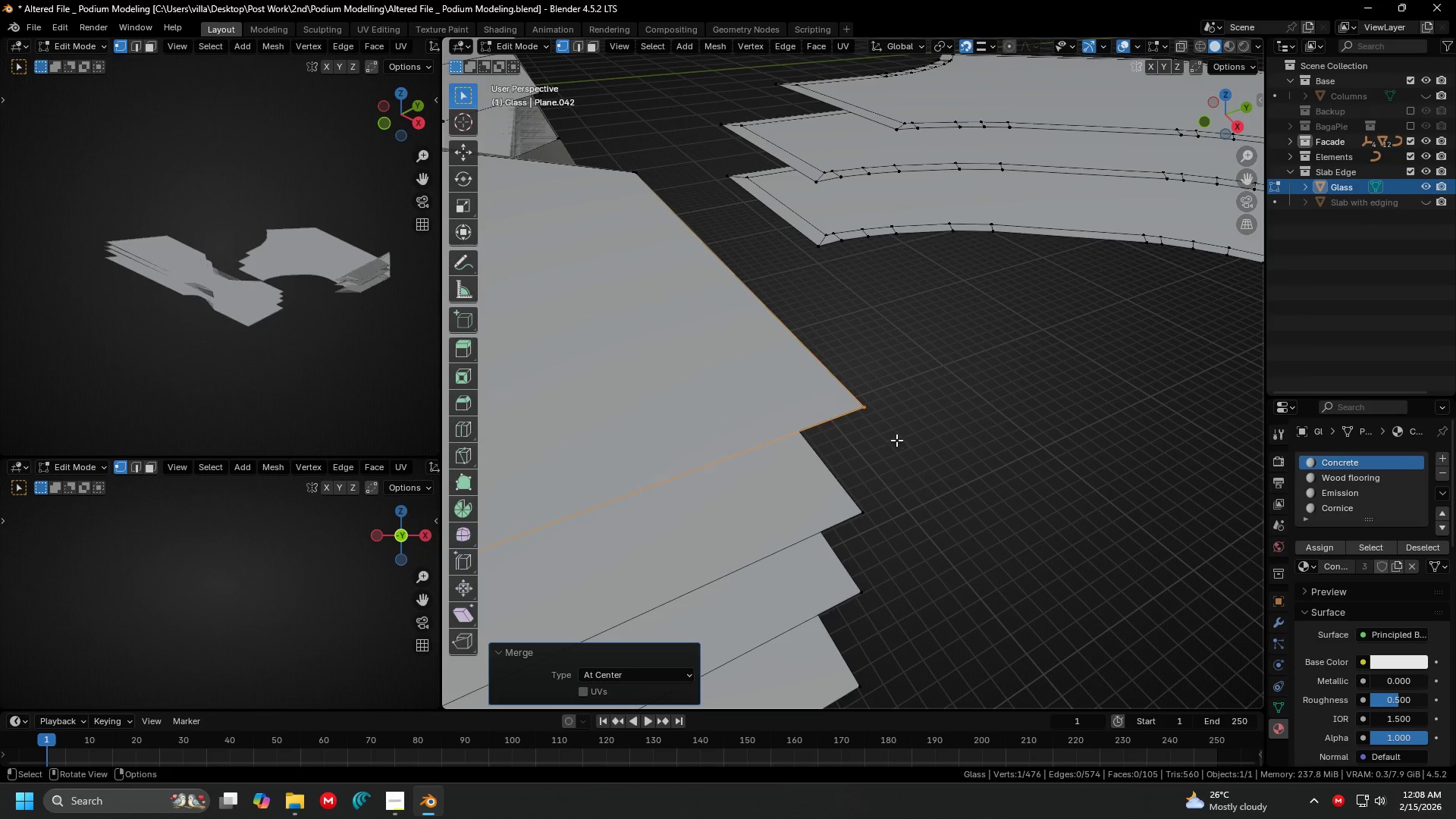 
hold_key(key=ShiftLeft, duration=0.34)
hold_key(key=ShiftLeft, duration=0.31)
scroll: coordinate [797, 414], scroll_direction: down, amount: 3.0
 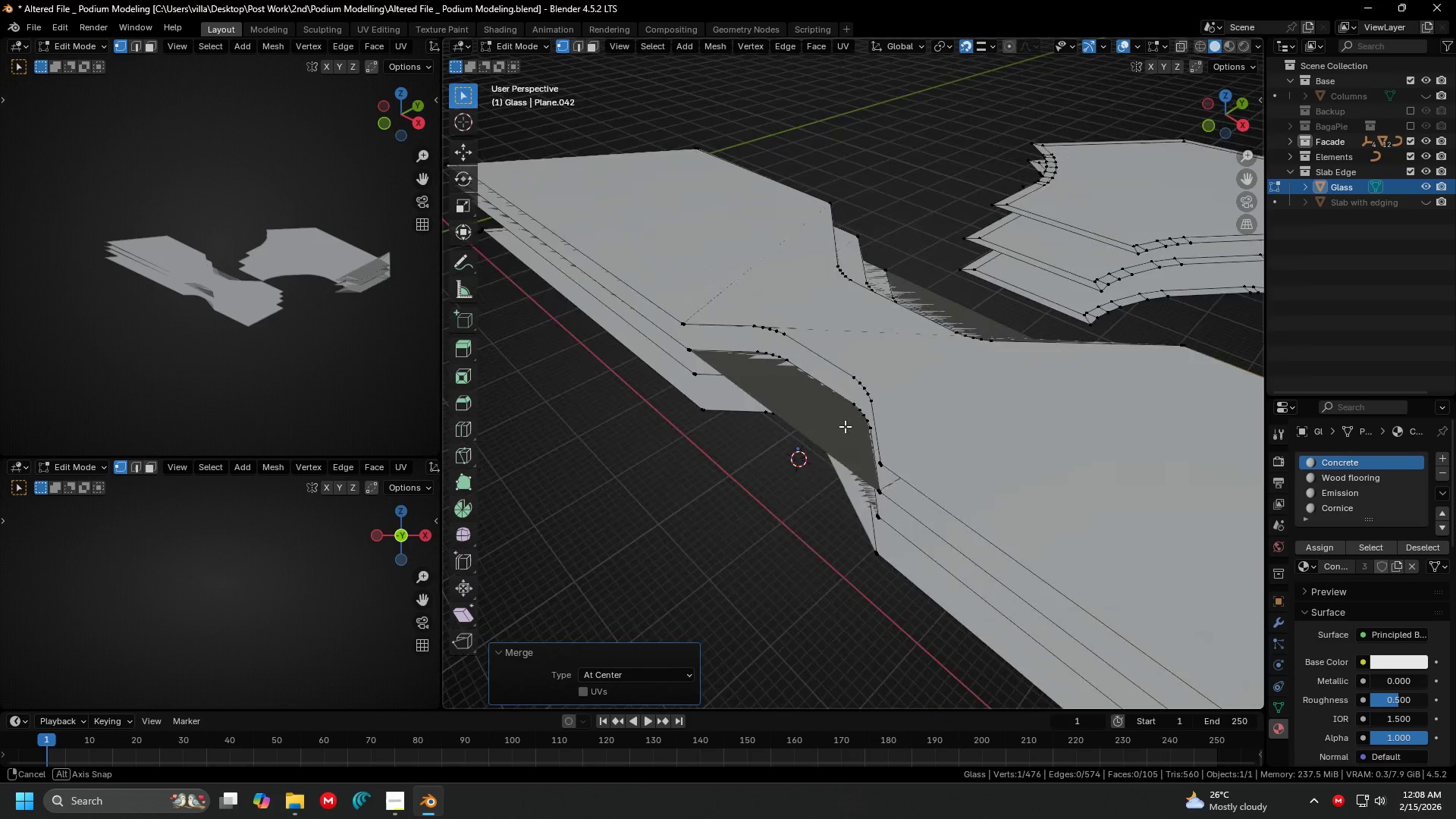 
hold_key(key=ShiftLeft, duration=0.39)
 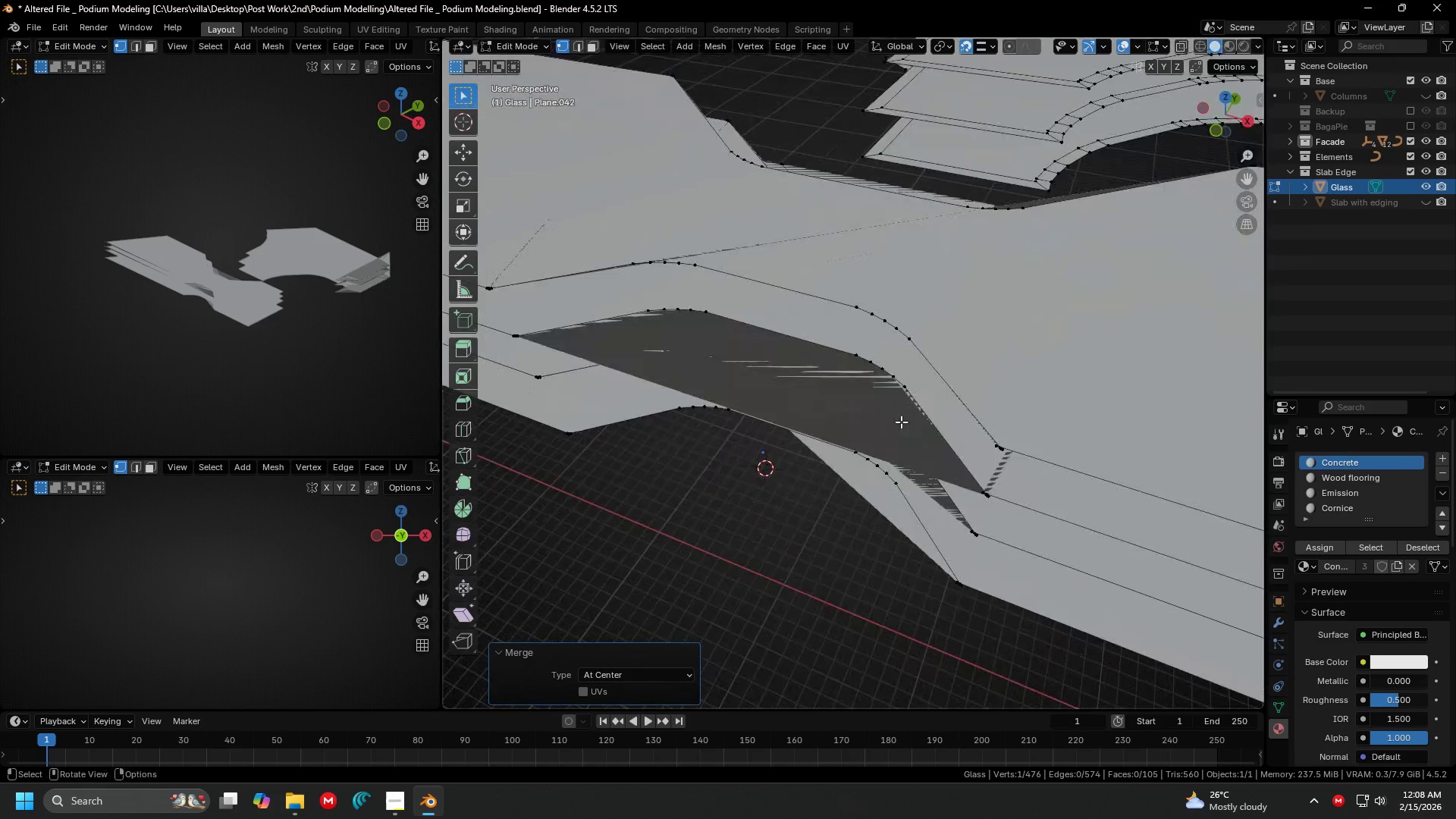 
scroll: coordinate [893, 439], scroll_direction: up, amount: 2.0
 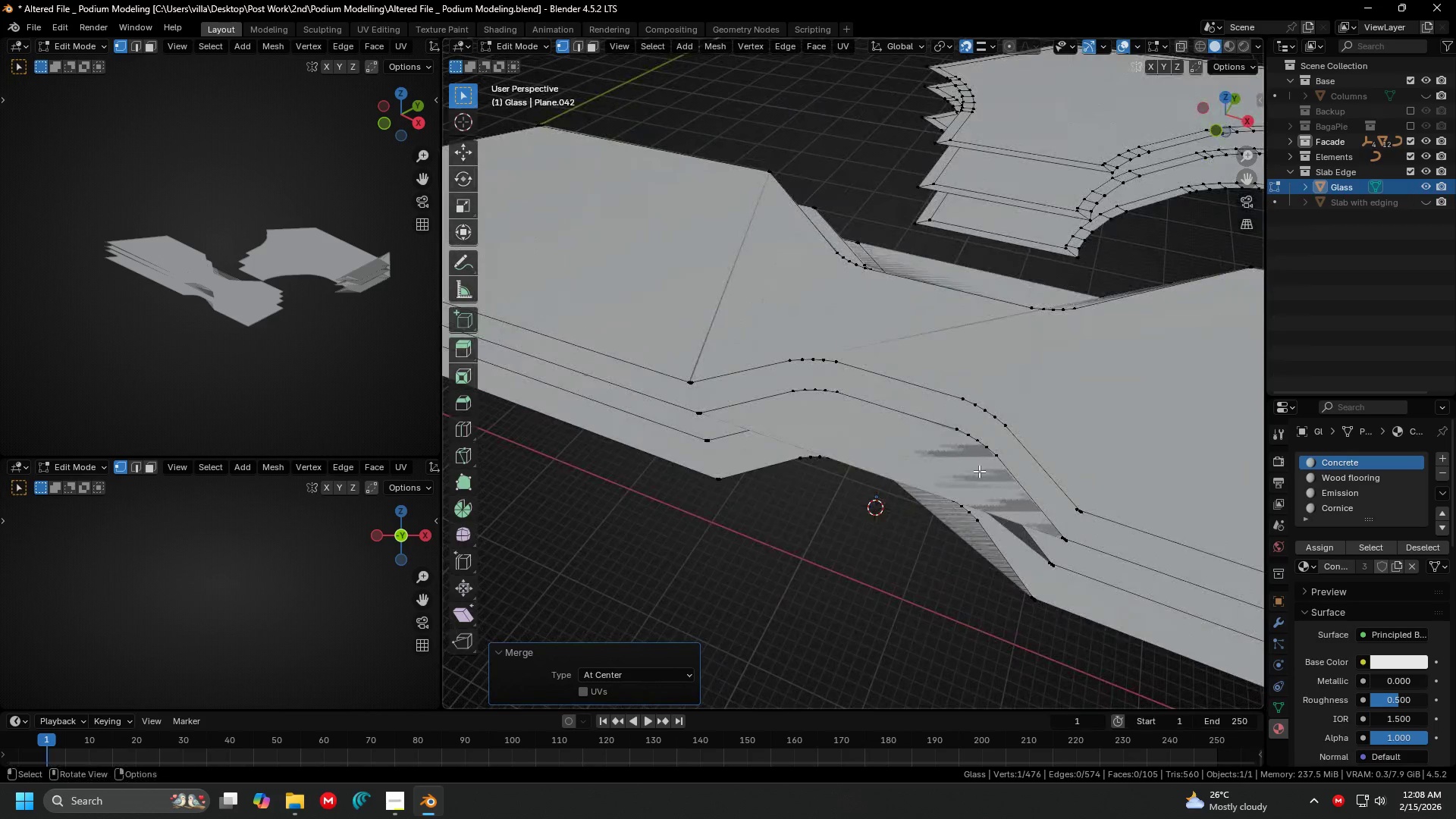 
hold_key(key=ShiftLeft, duration=0.36)
 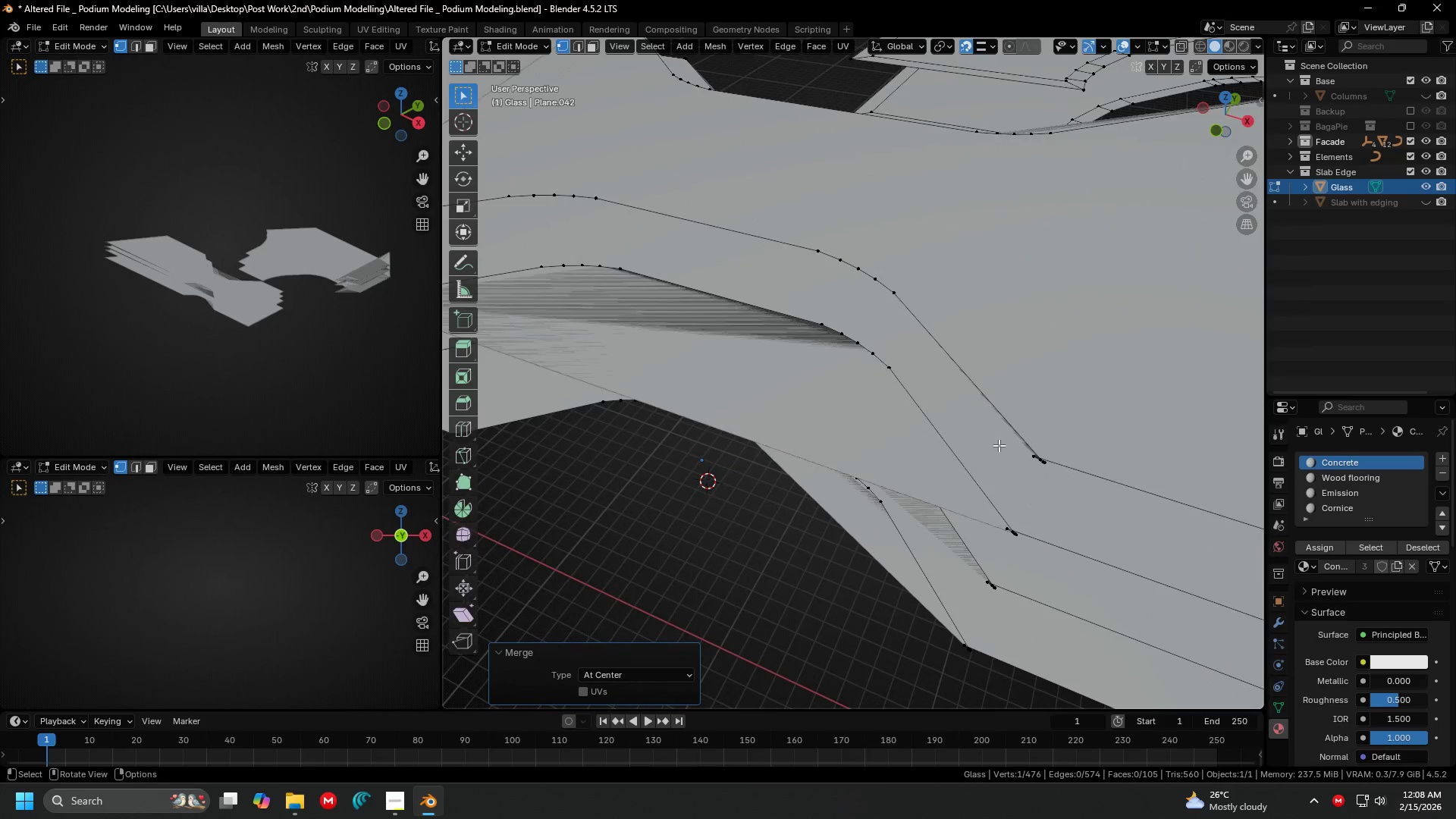 
scroll: coordinate [902, 423], scroll_direction: up, amount: 2.0
 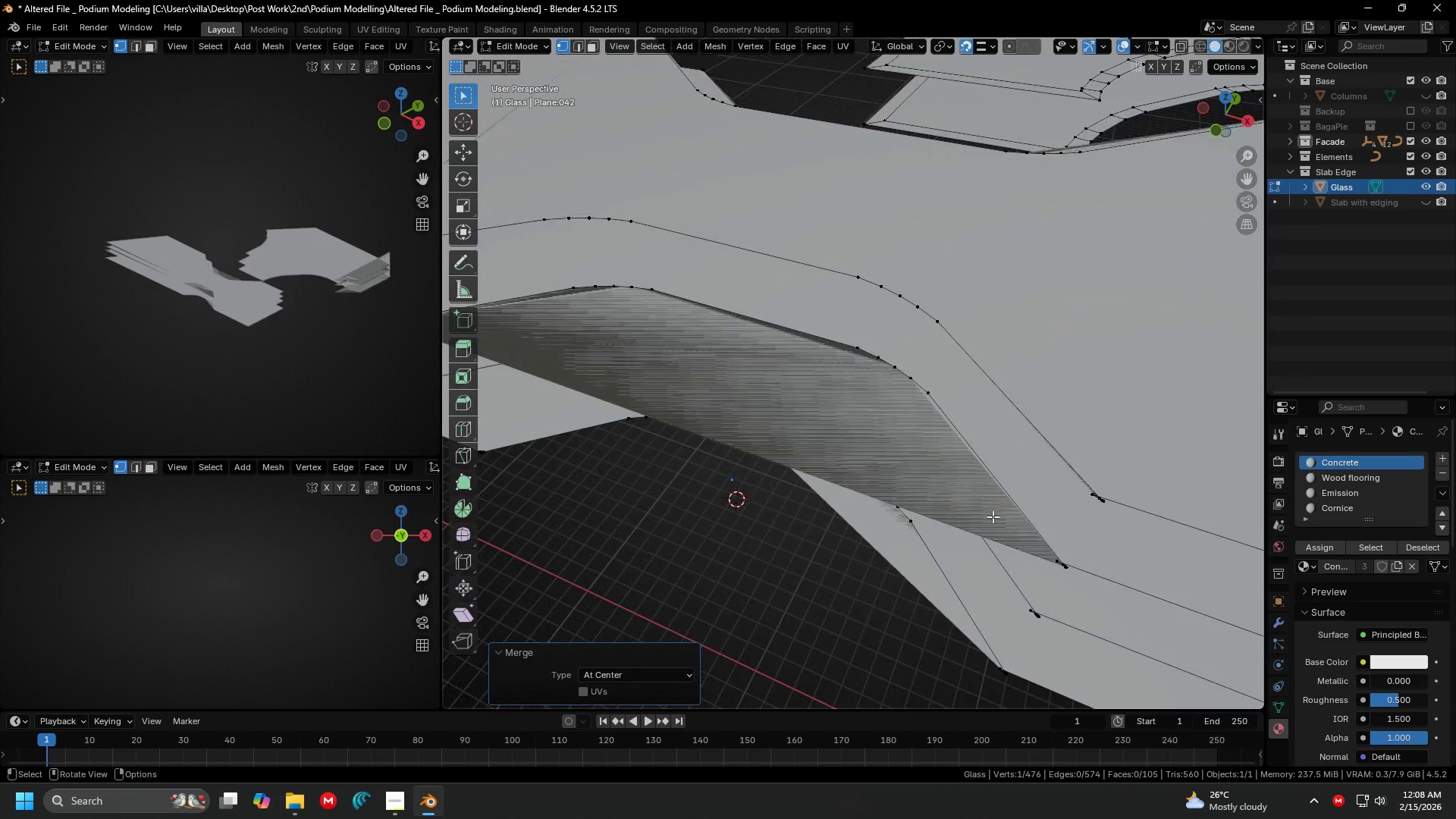 
left_click_drag(start_coordinate=[999, 445], to_coordinate=[1062, 484])
 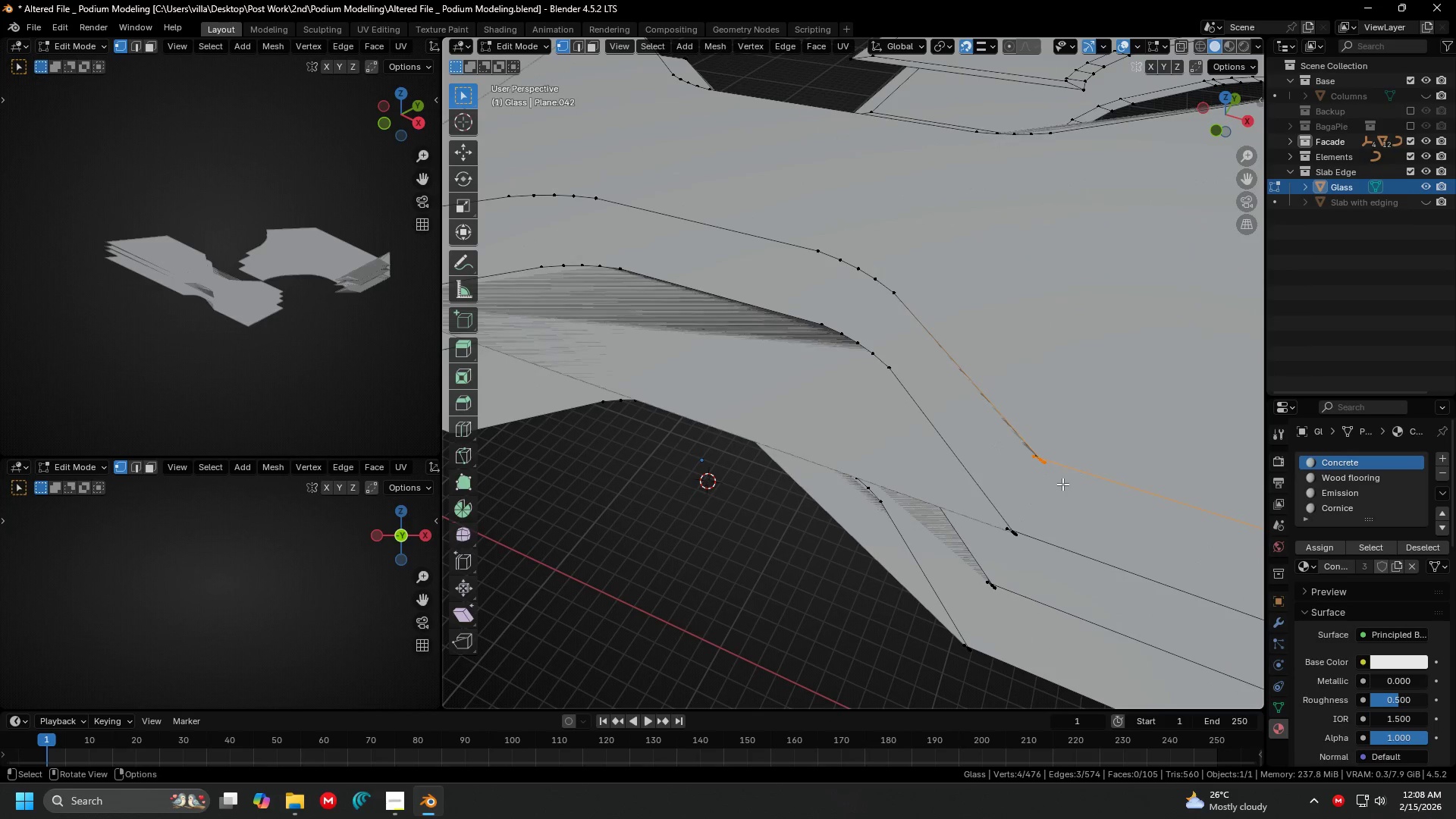 
key(M)
 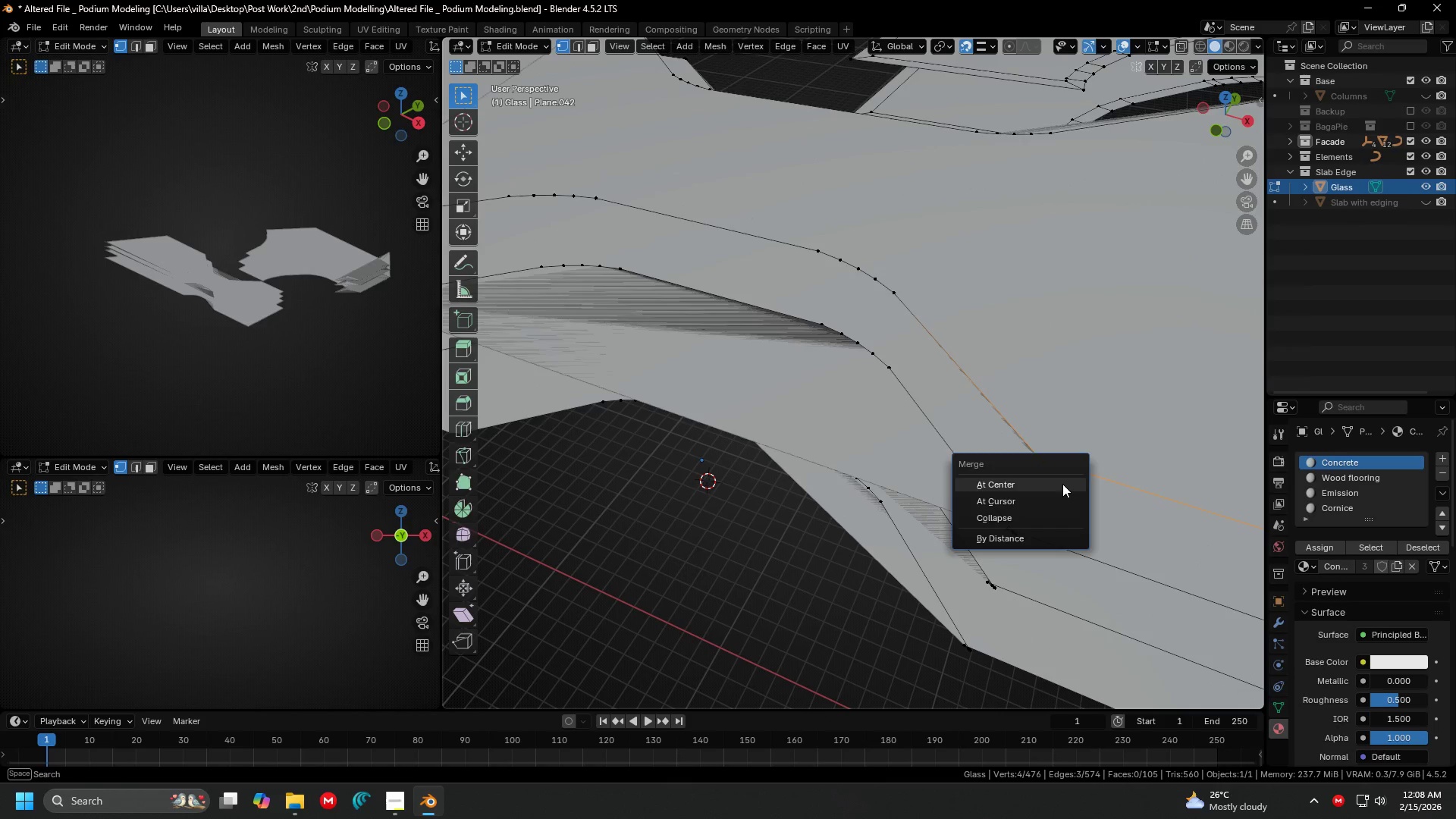 
left_click([1062, 484])
 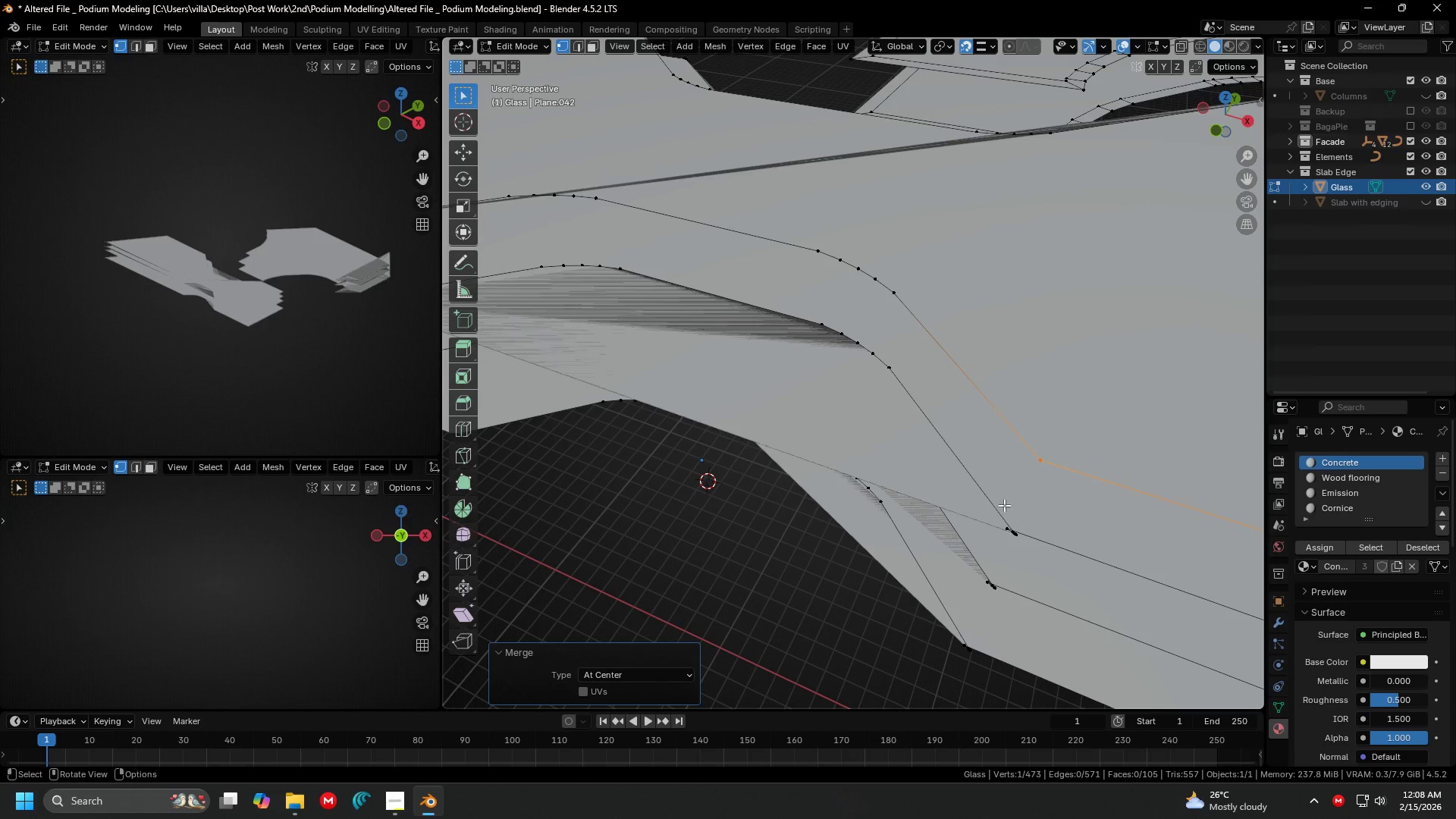 
left_click_drag(start_coordinate=[989, 497], to_coordinate=[1044, 562])
 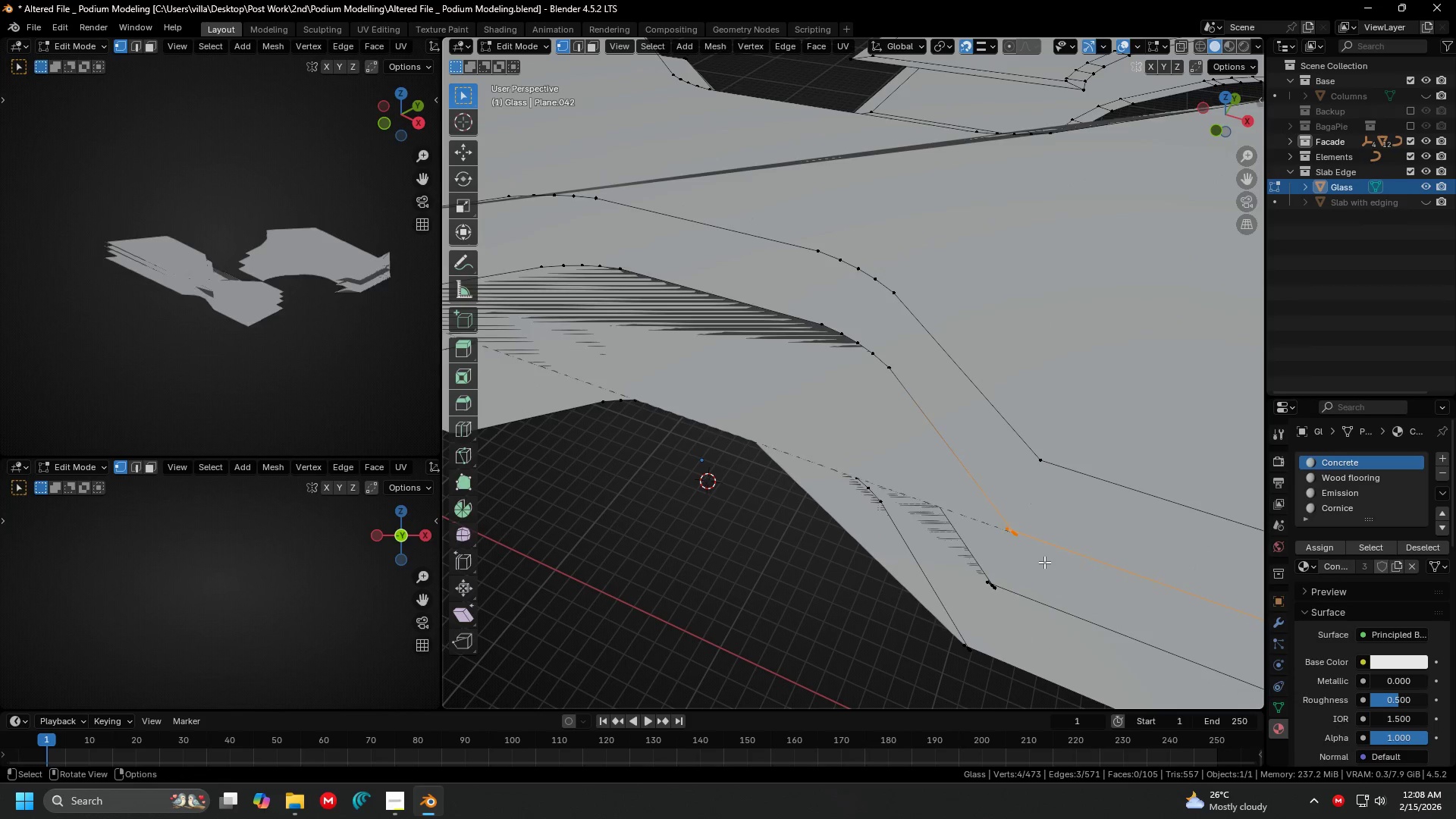 
key(M)
 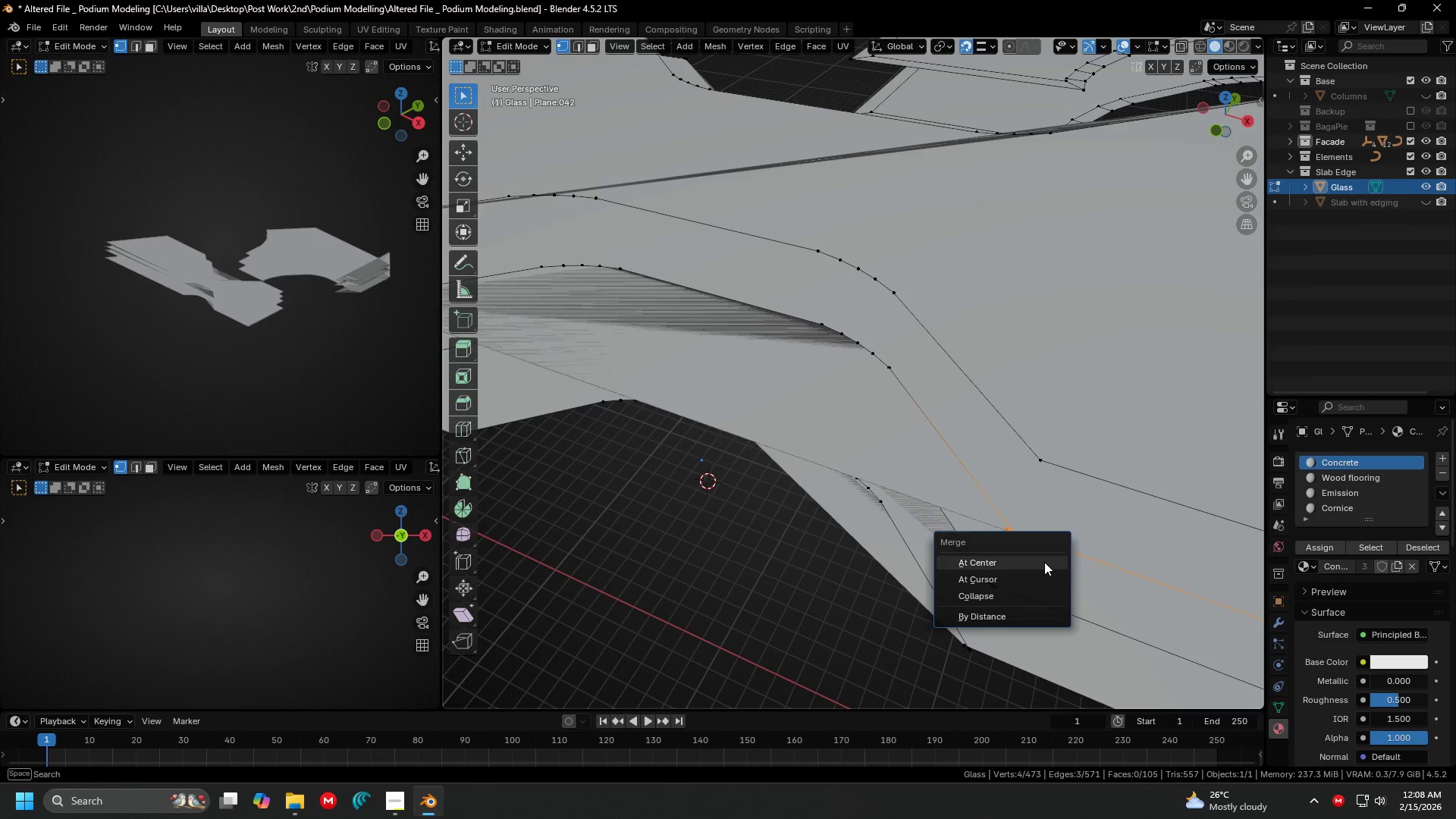 
left_click([1044, 562])
 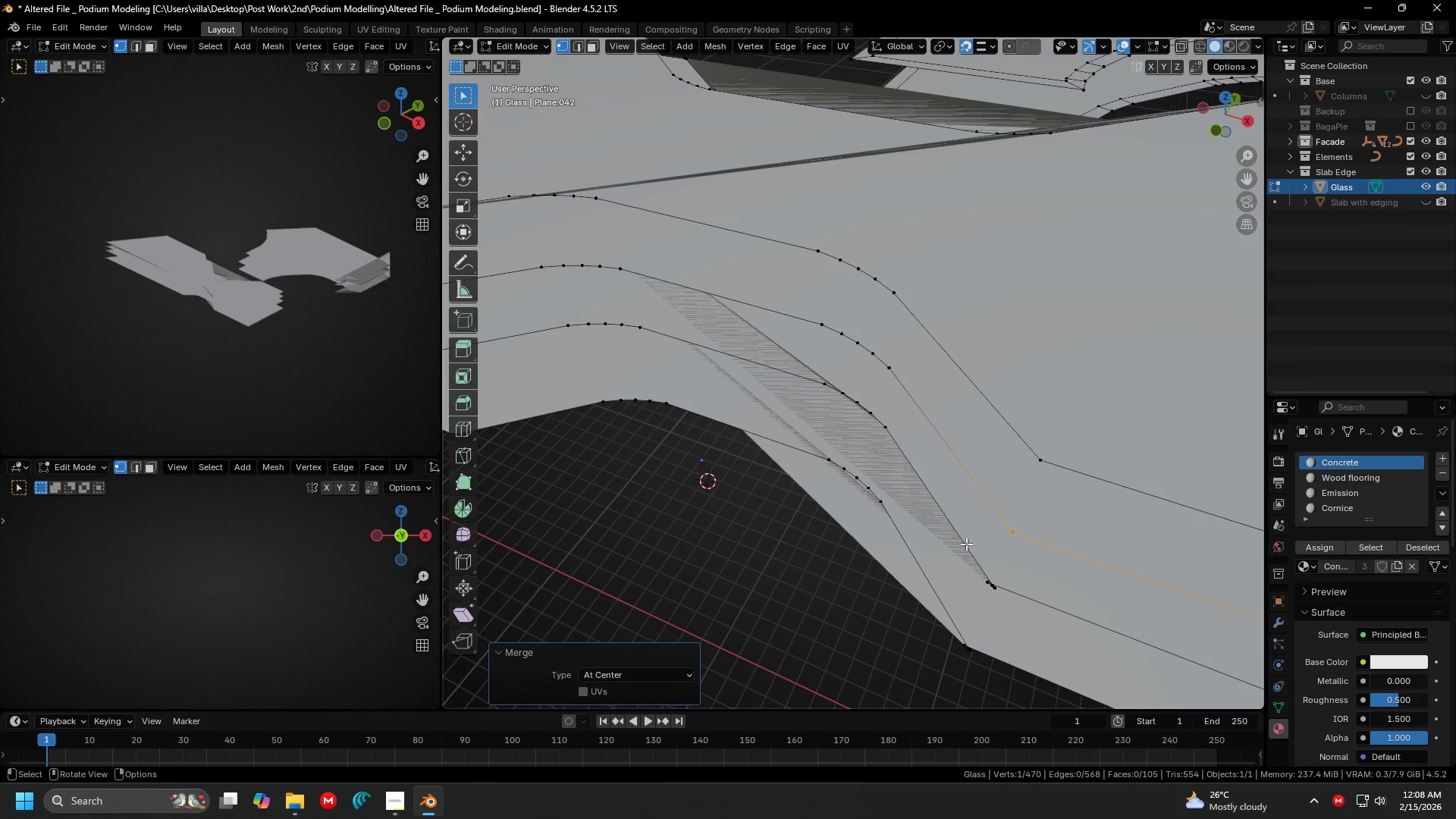 
left_click_drag(start_coordinate=[965, 544], to_coordinate=[1004, 604])
 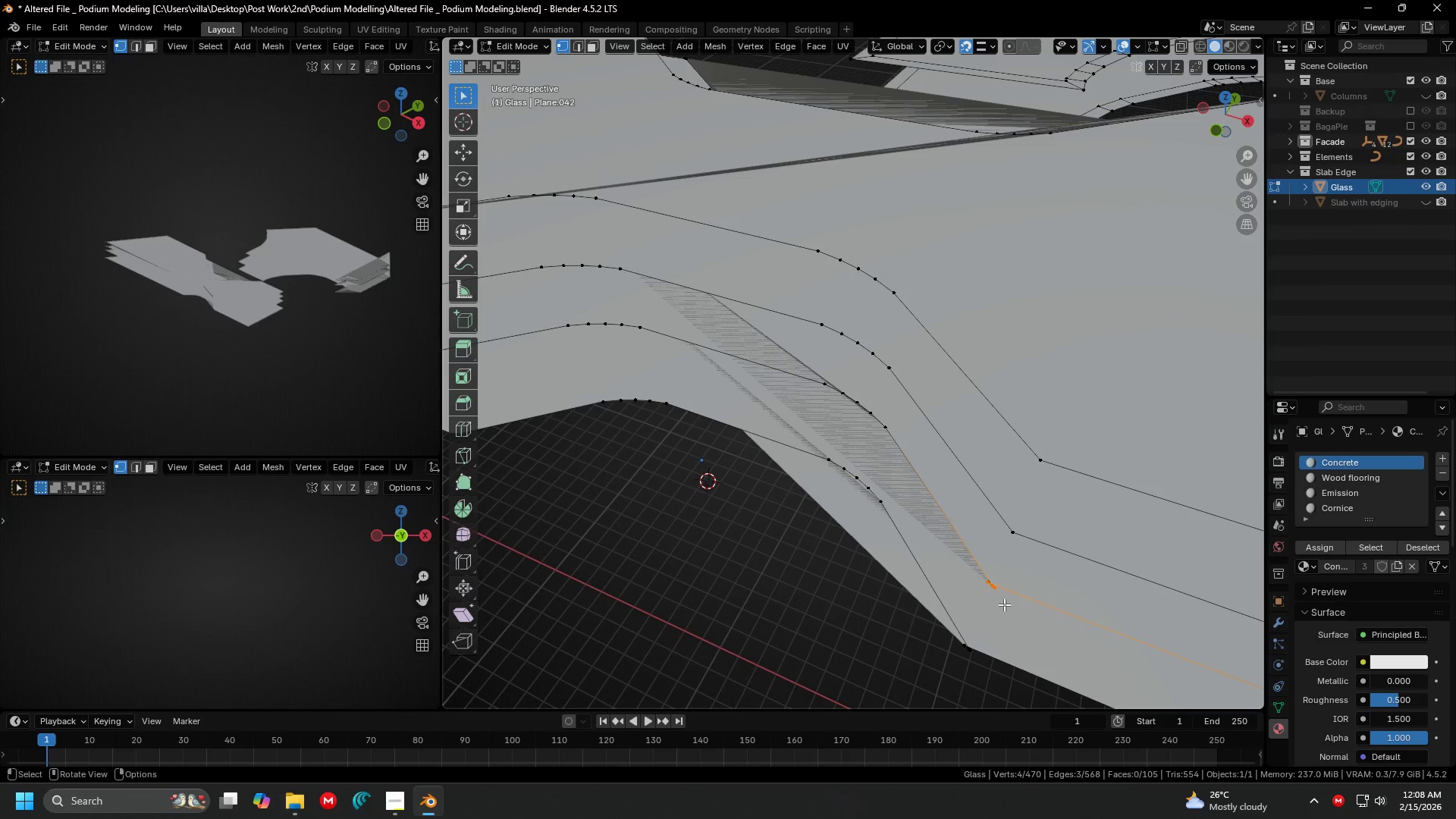 
key(M)
 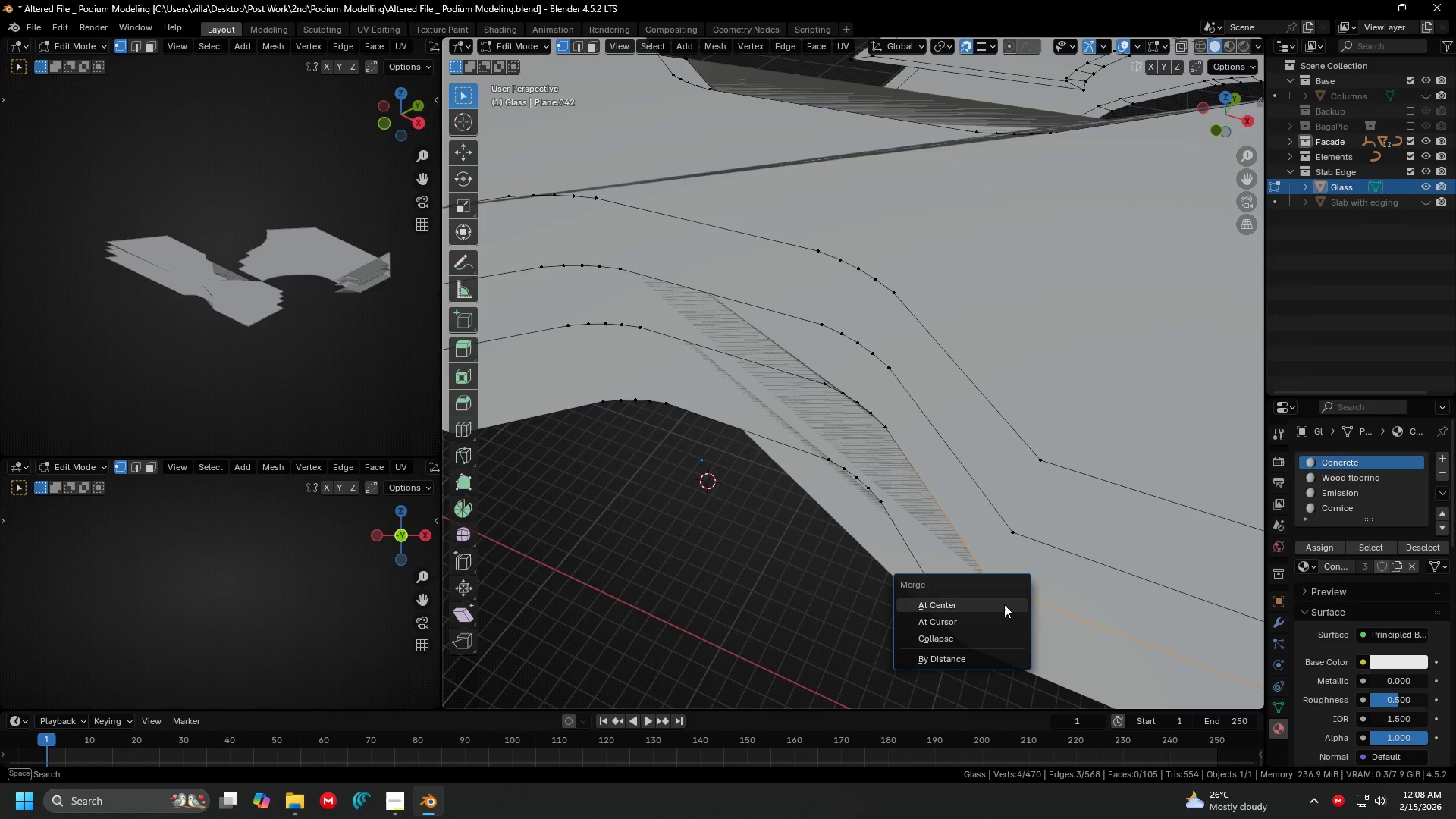 
left_click([1004, 604])
 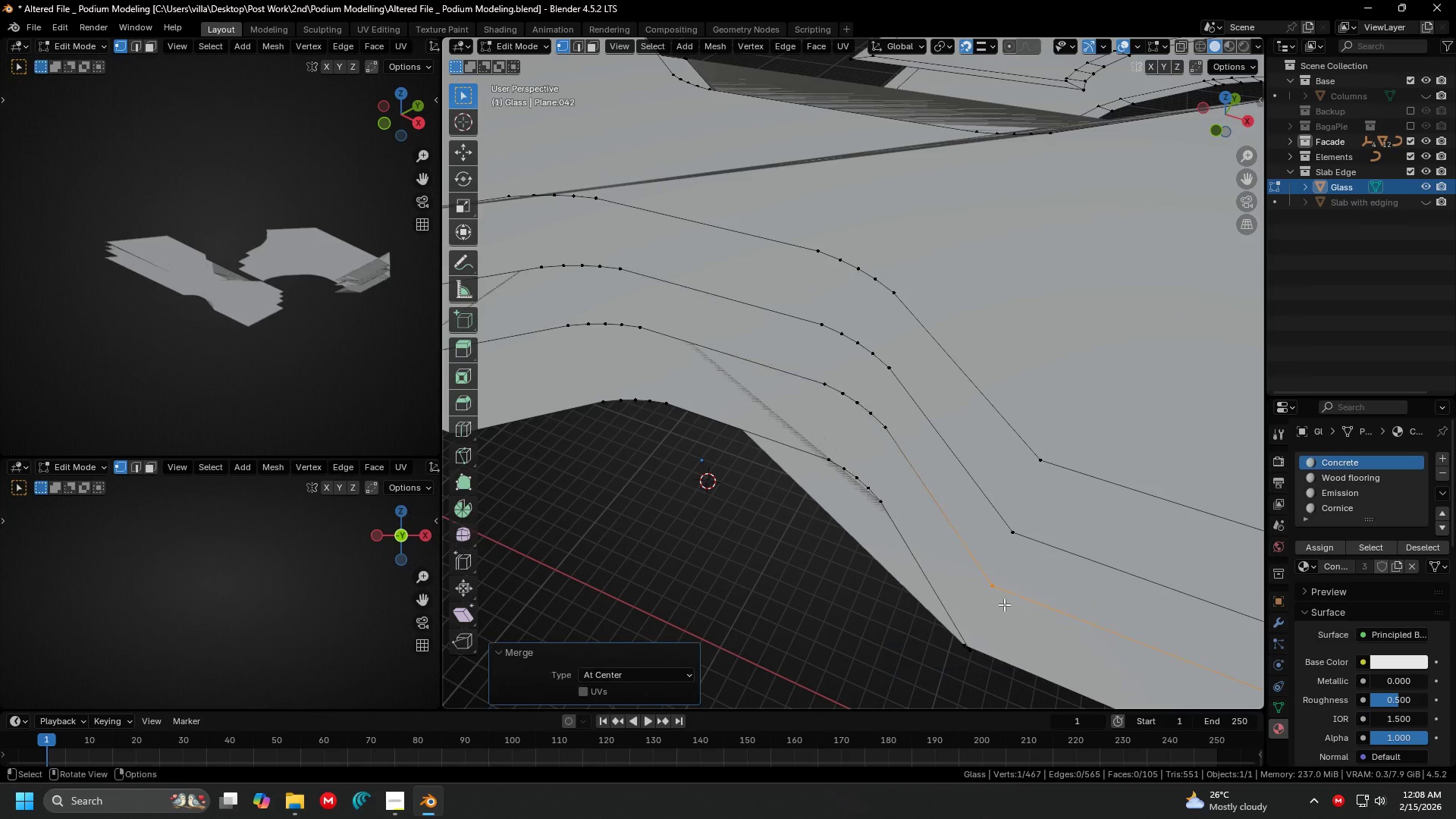 
hold_key(key=ShiftLeft, duration=0.41)
 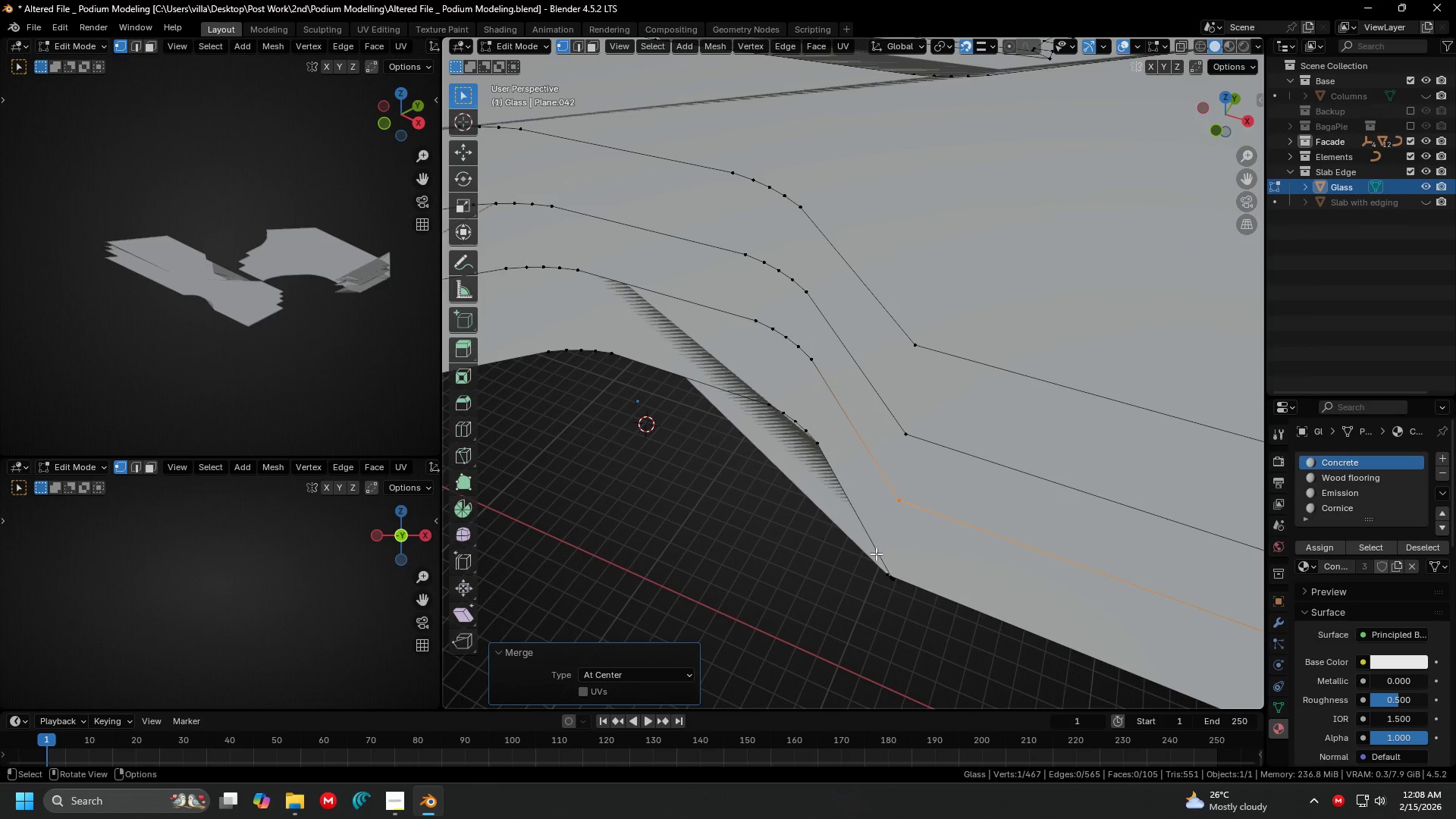 
left_click_drag(start_coordinate=[878, 557], to_coordinate=[926, 600])
 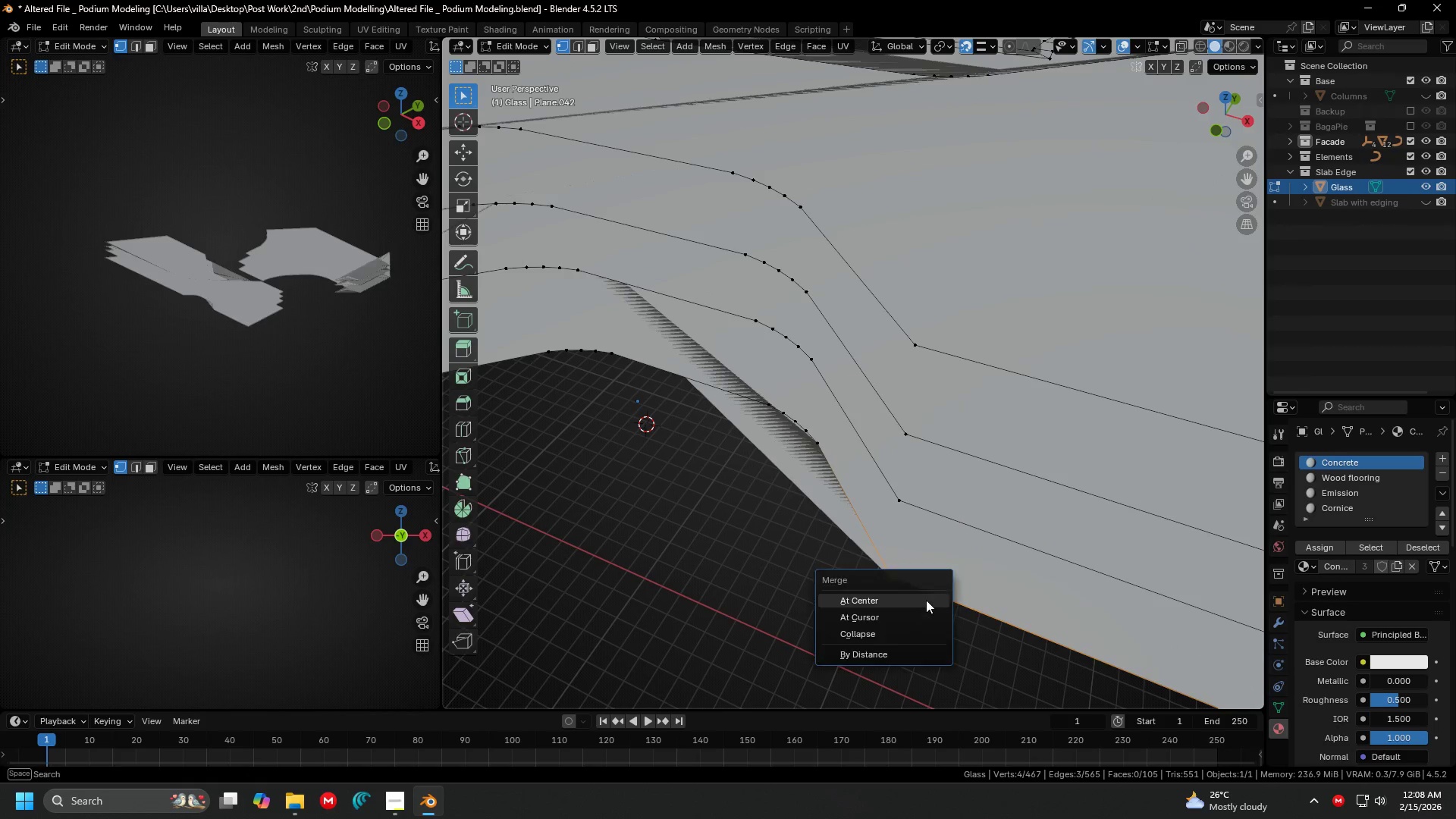 
key(M)
 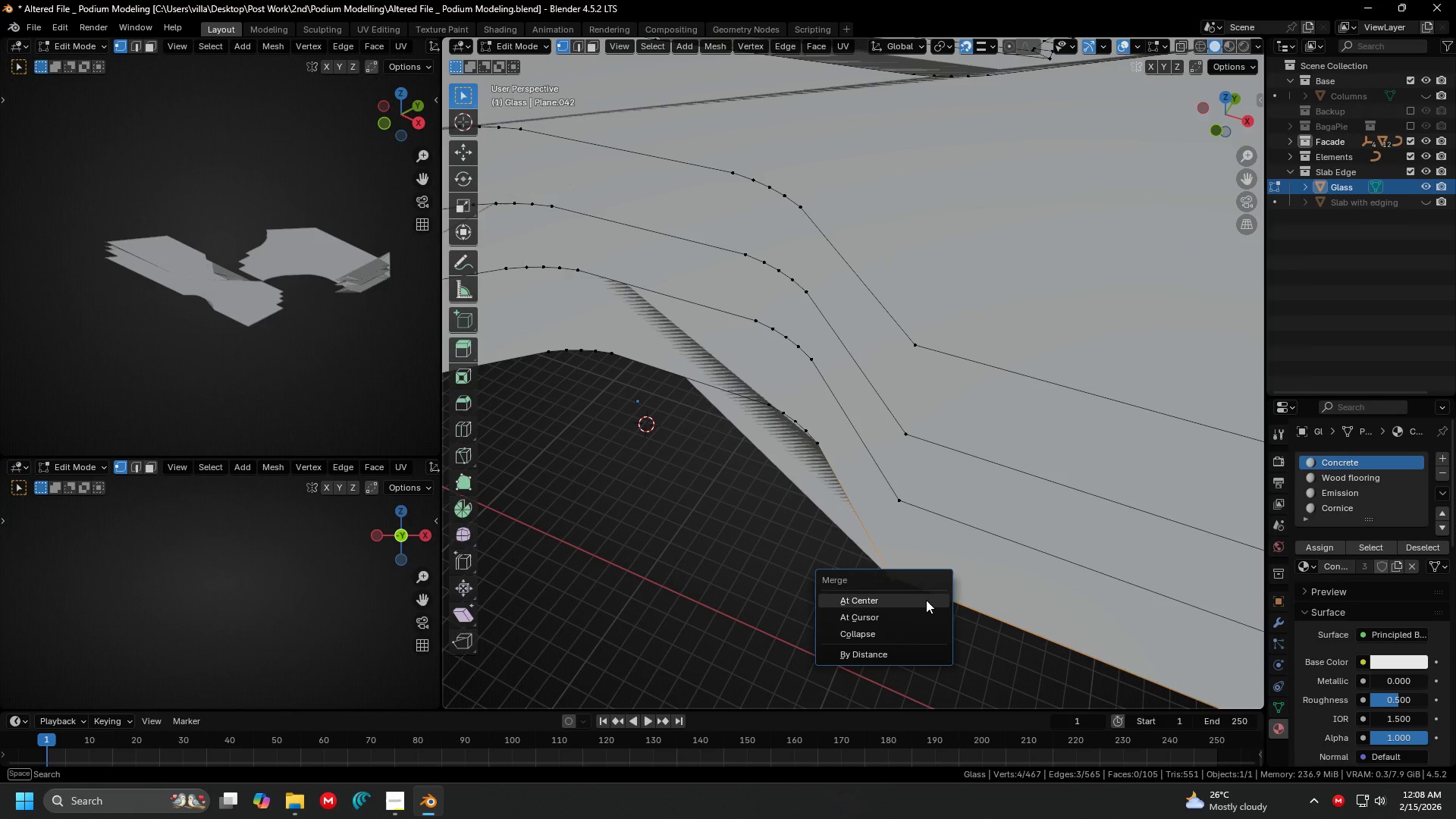 
double_click([926, 600])
 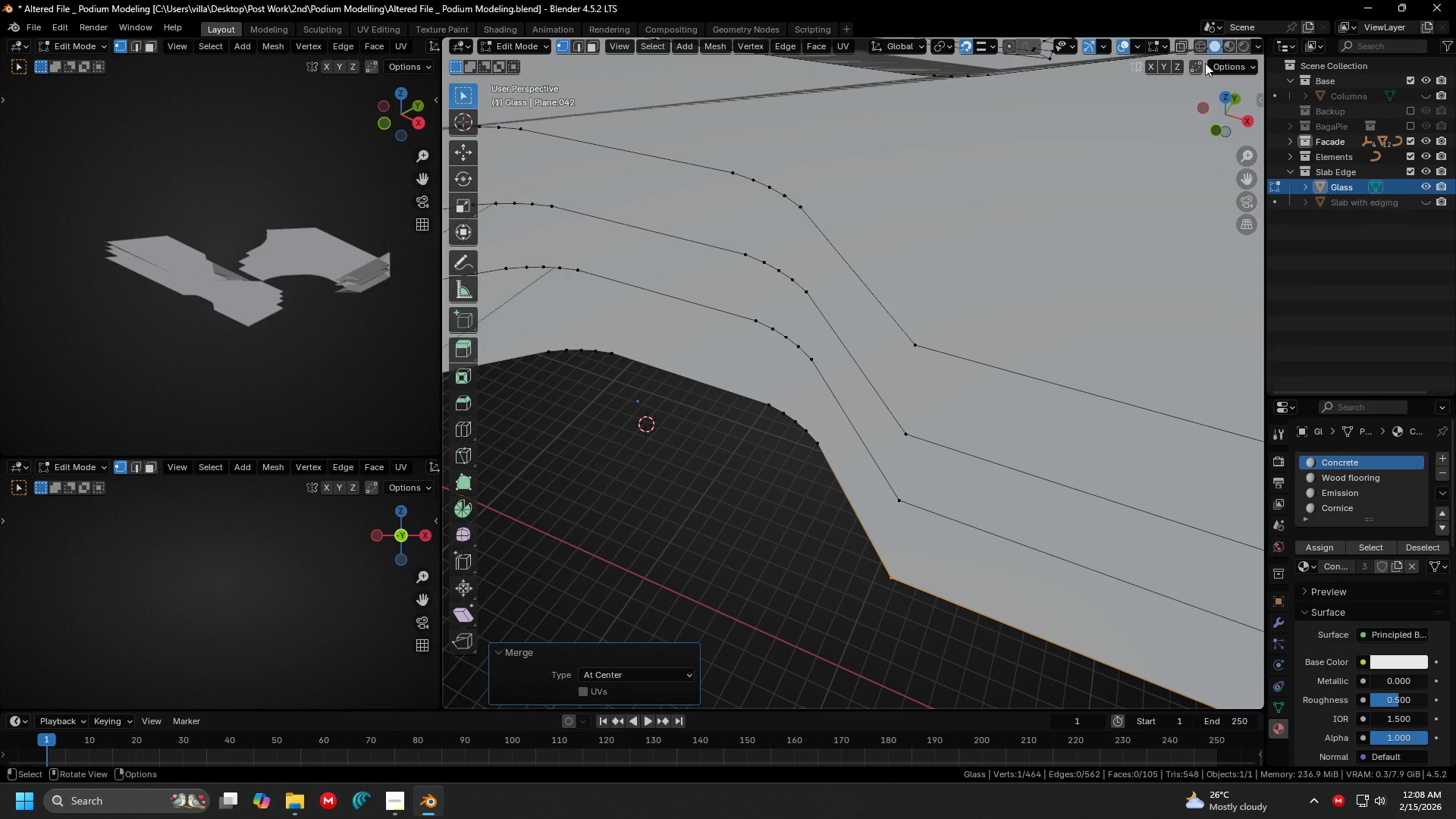 
left_click([1185, 45])
 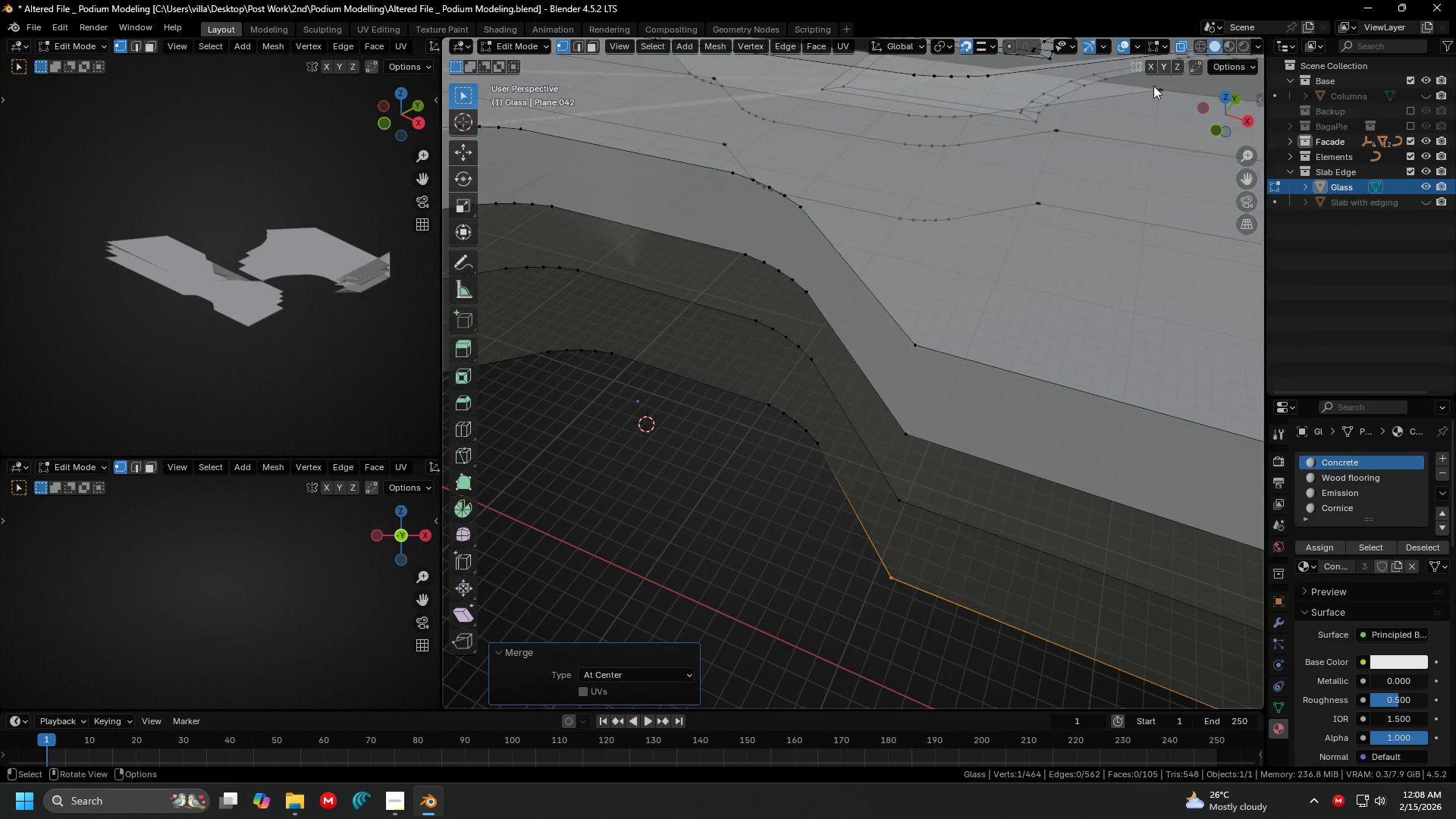 
hold_key(key=ShiftLeft, duration=0.64)
 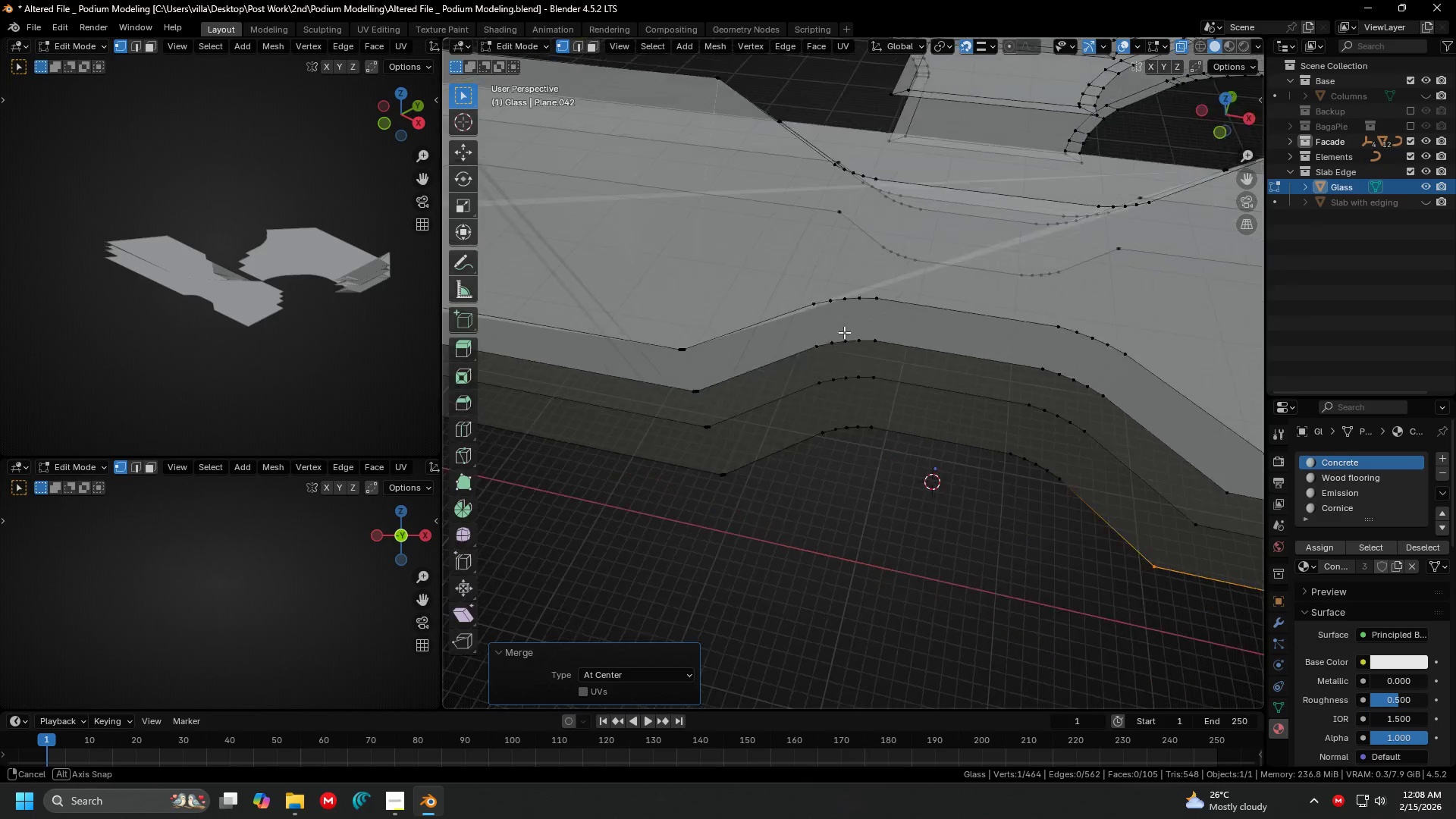 
hold_key(key=ShiftLeft, duration=0.97)
scroll: coordinate [791, 300], scroll_direction: down, amount: 1.0
 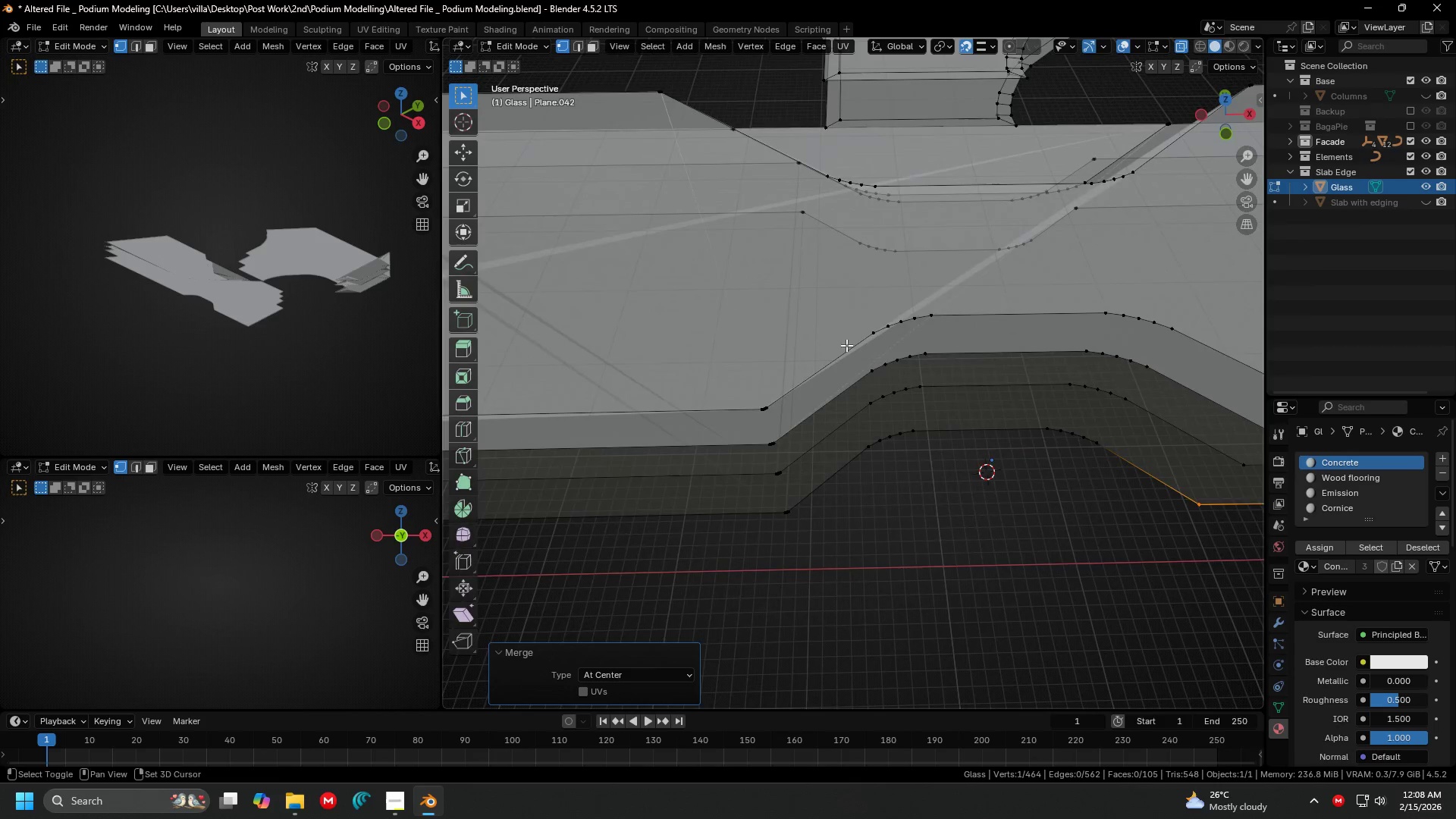 
hold_key(key=ShiftLeft, duration=3.97)
left_click_drag(start_coordinate=[777, 361], to_coordinate=[830, 402])
 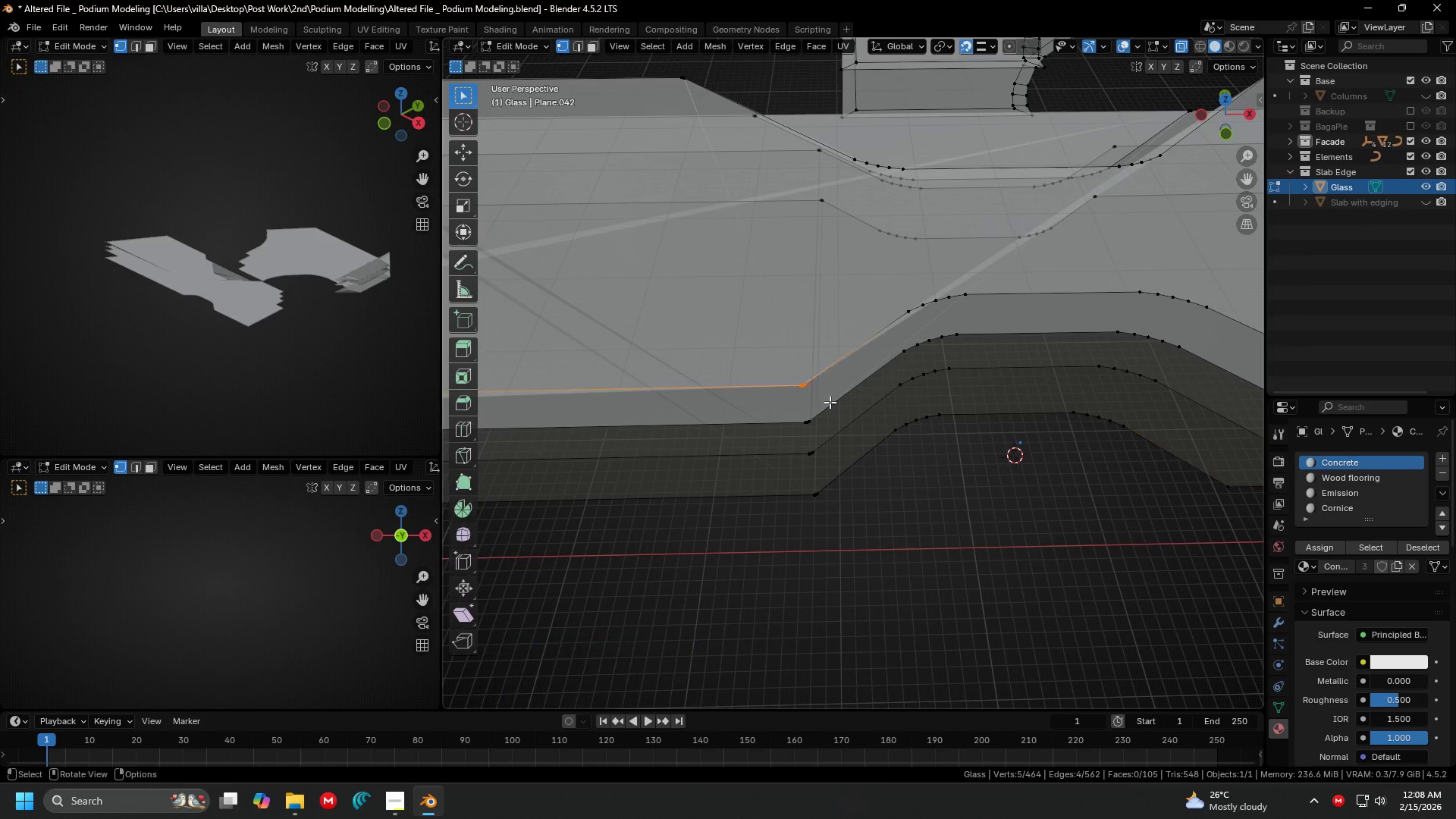 
key(M)
 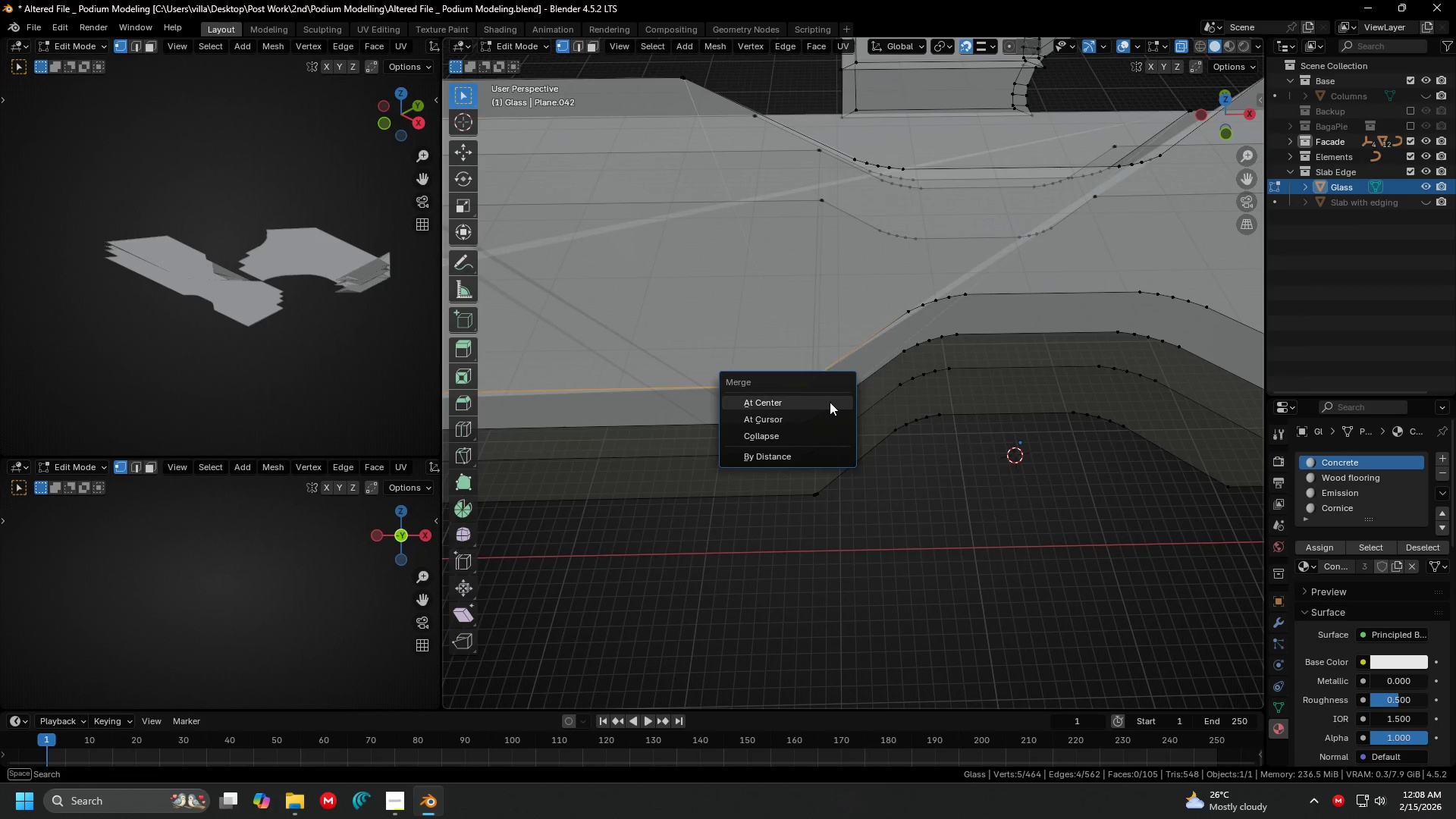 
double_click([830, 402])
 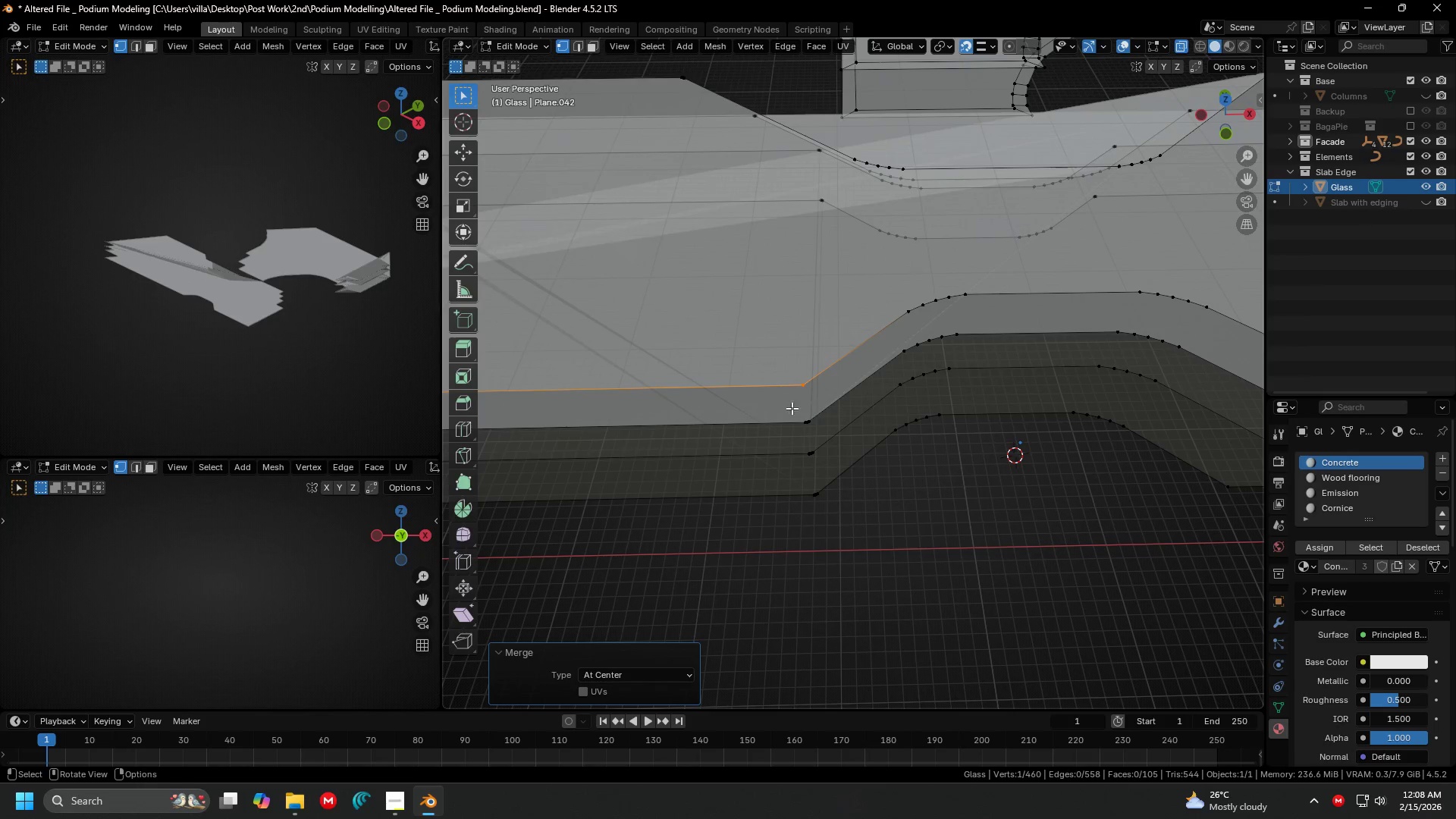 
left_click_drag(start_coordinate=[777, 387], to_coordinate=[830, 448])
 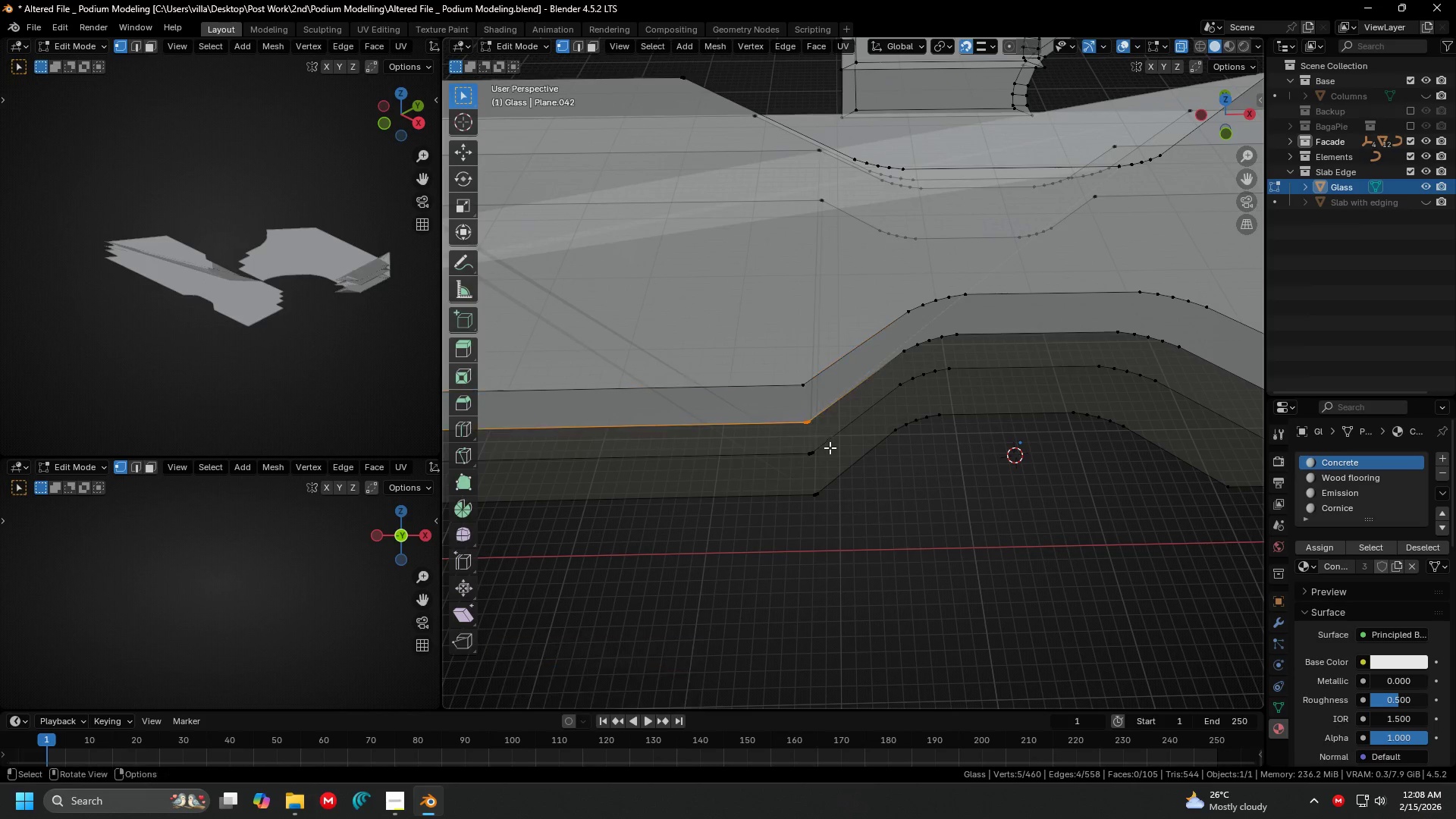 
key(M)
 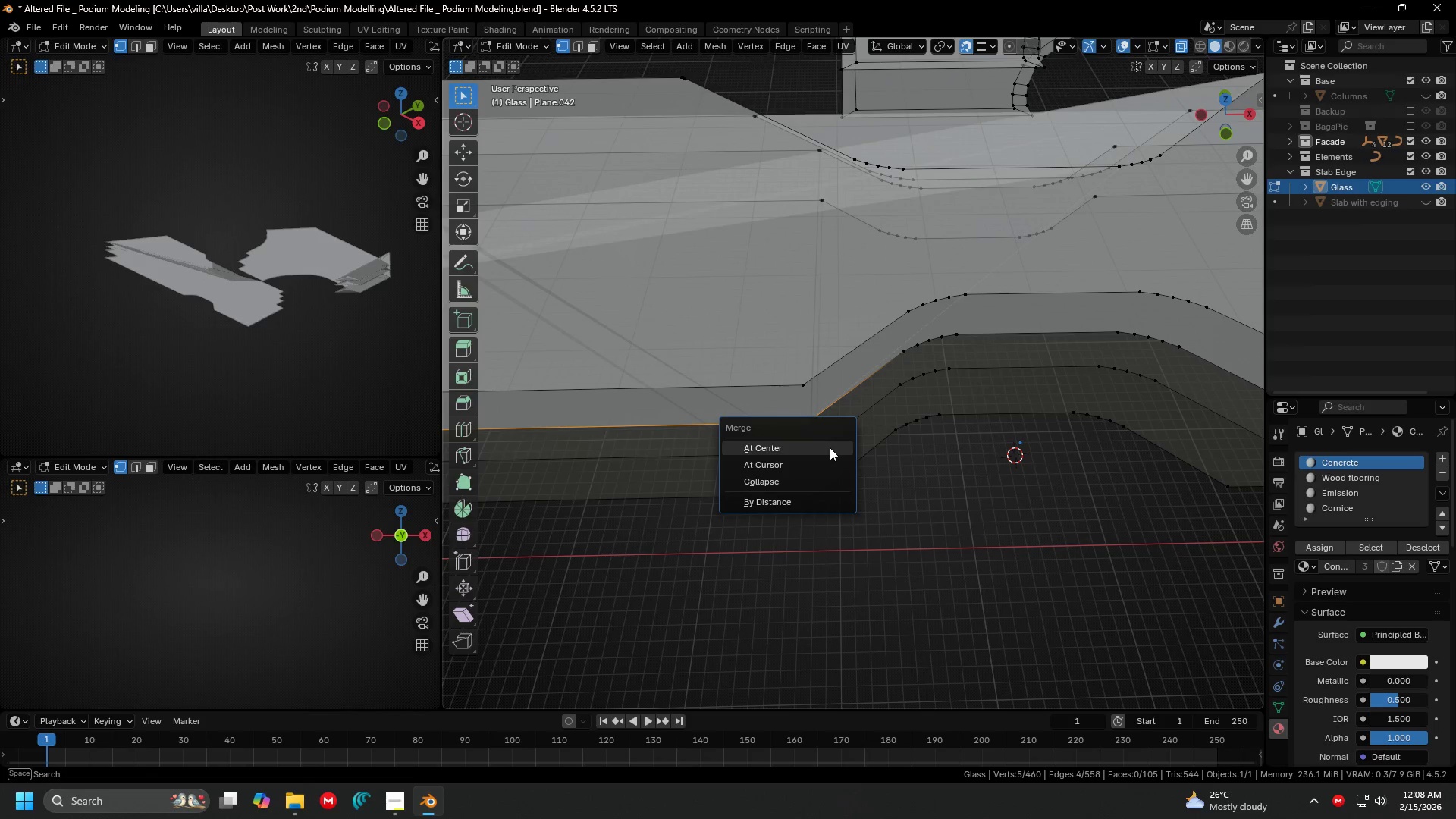 
left_click([830, 447])
 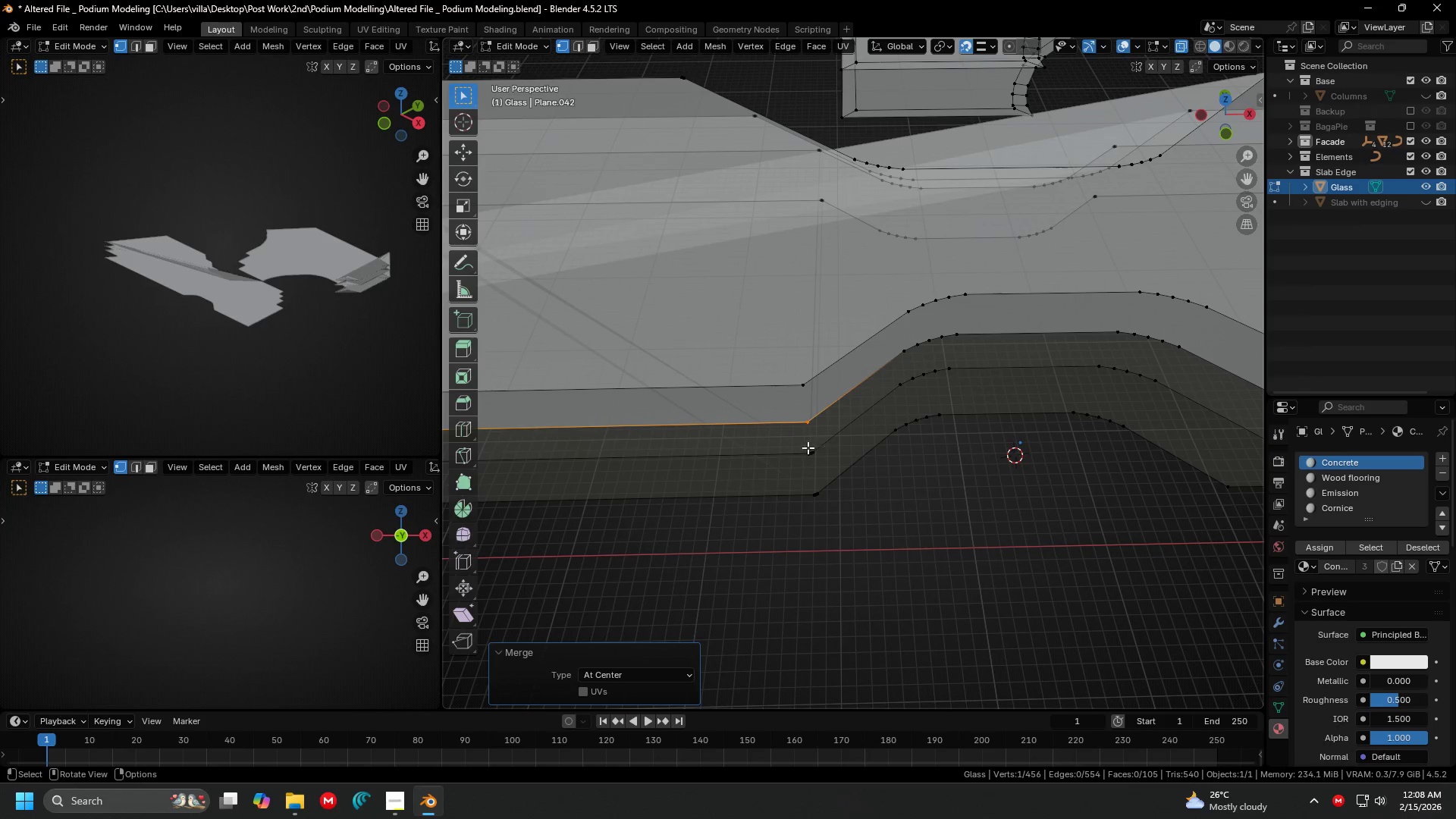 
left_click_drag(start_coordinate=[808, 447], to_coordinate=[835, 469])
 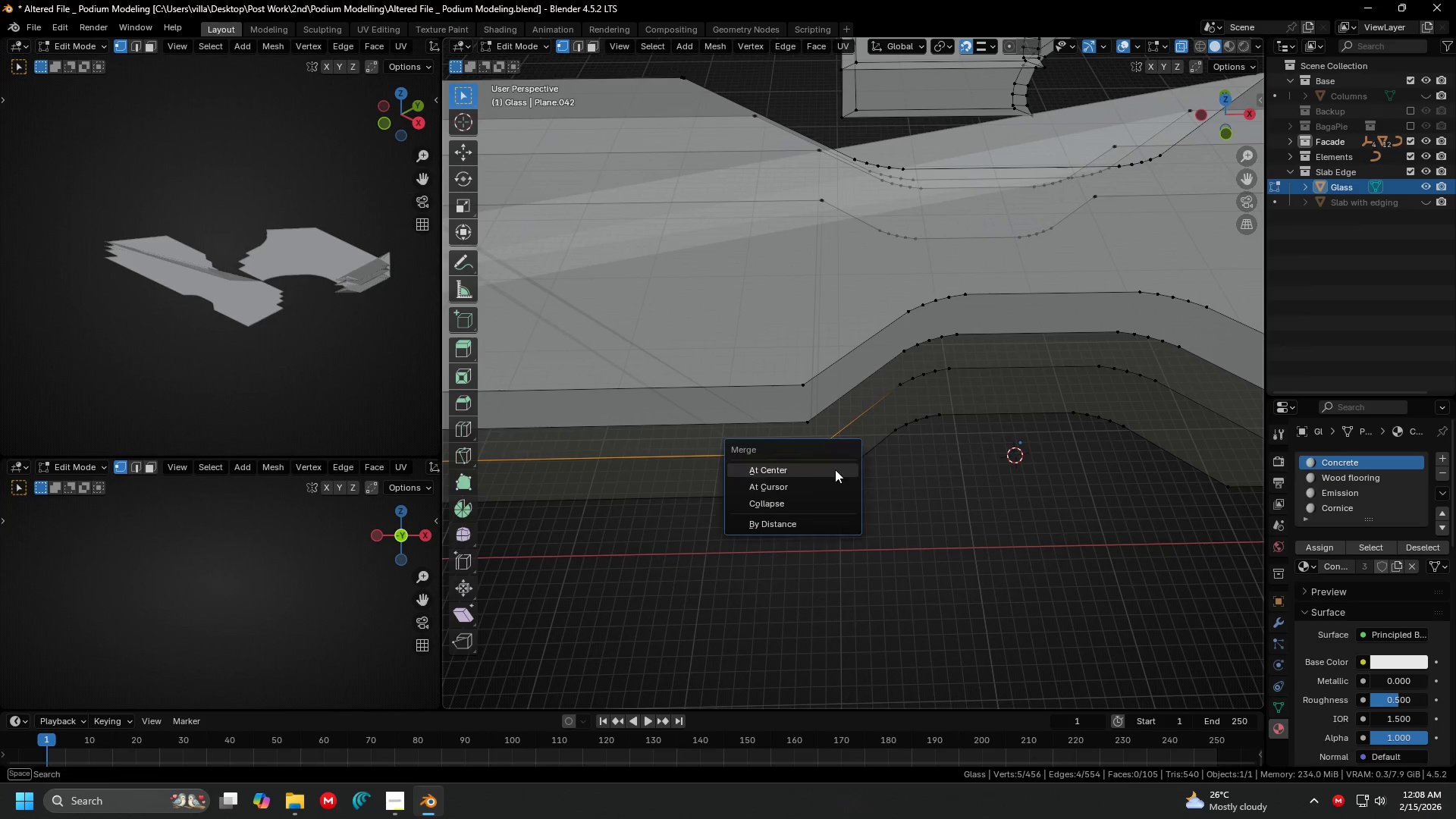 
key(M)
 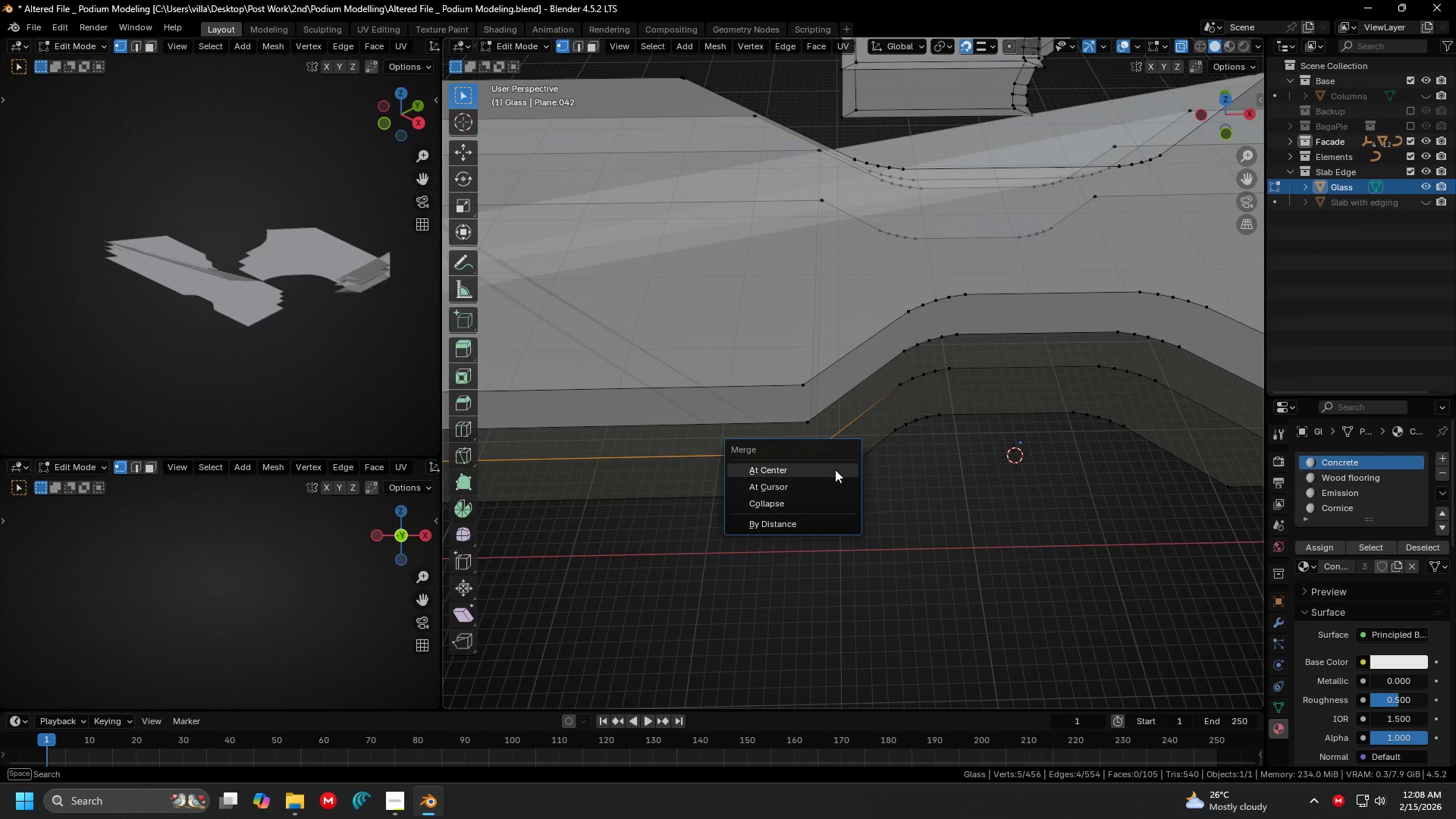 
left_click([835, 469])
 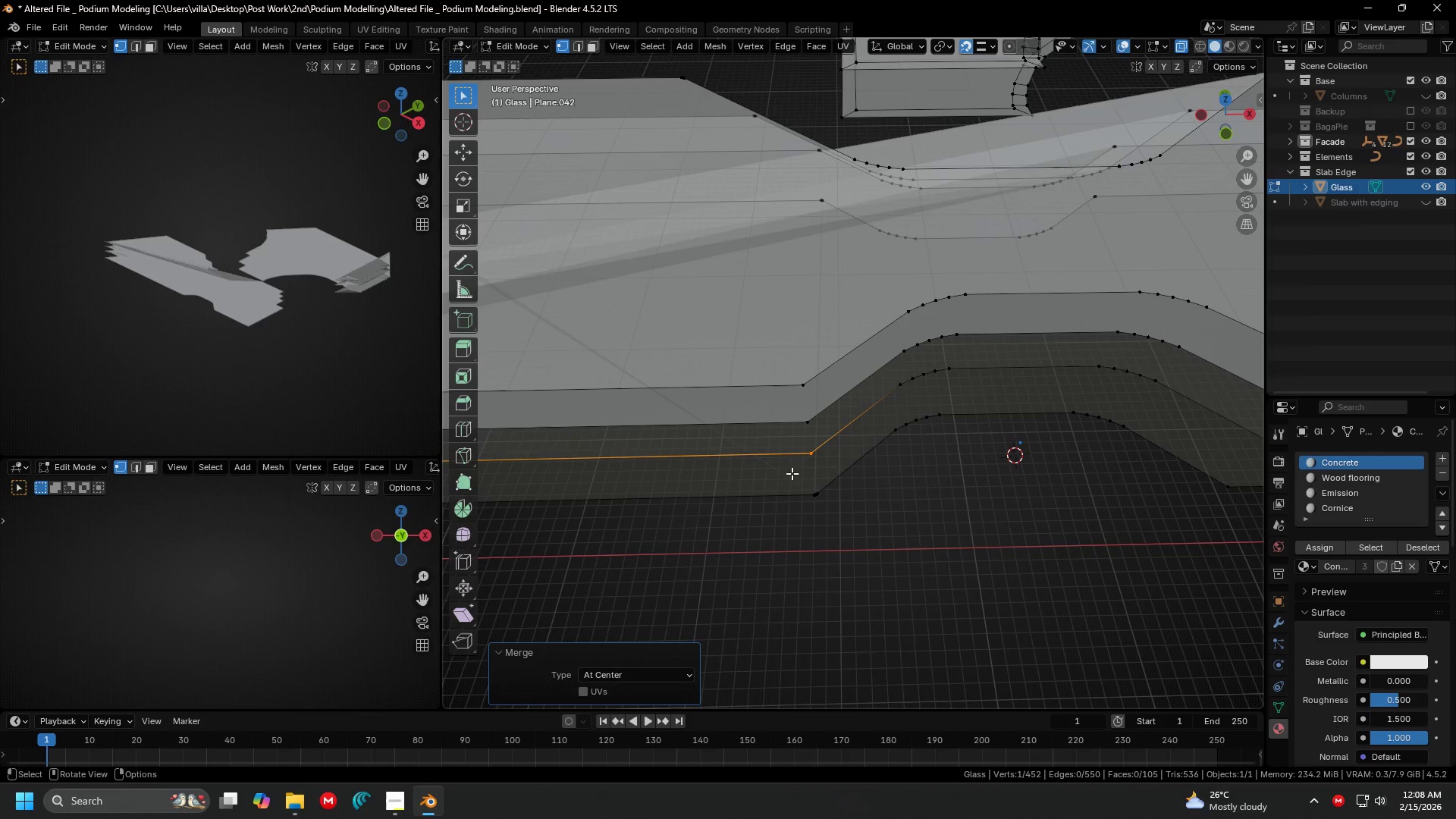 
left_click_drag(start_coordinate=[791, 473], to_coordinate=[839, 515])
 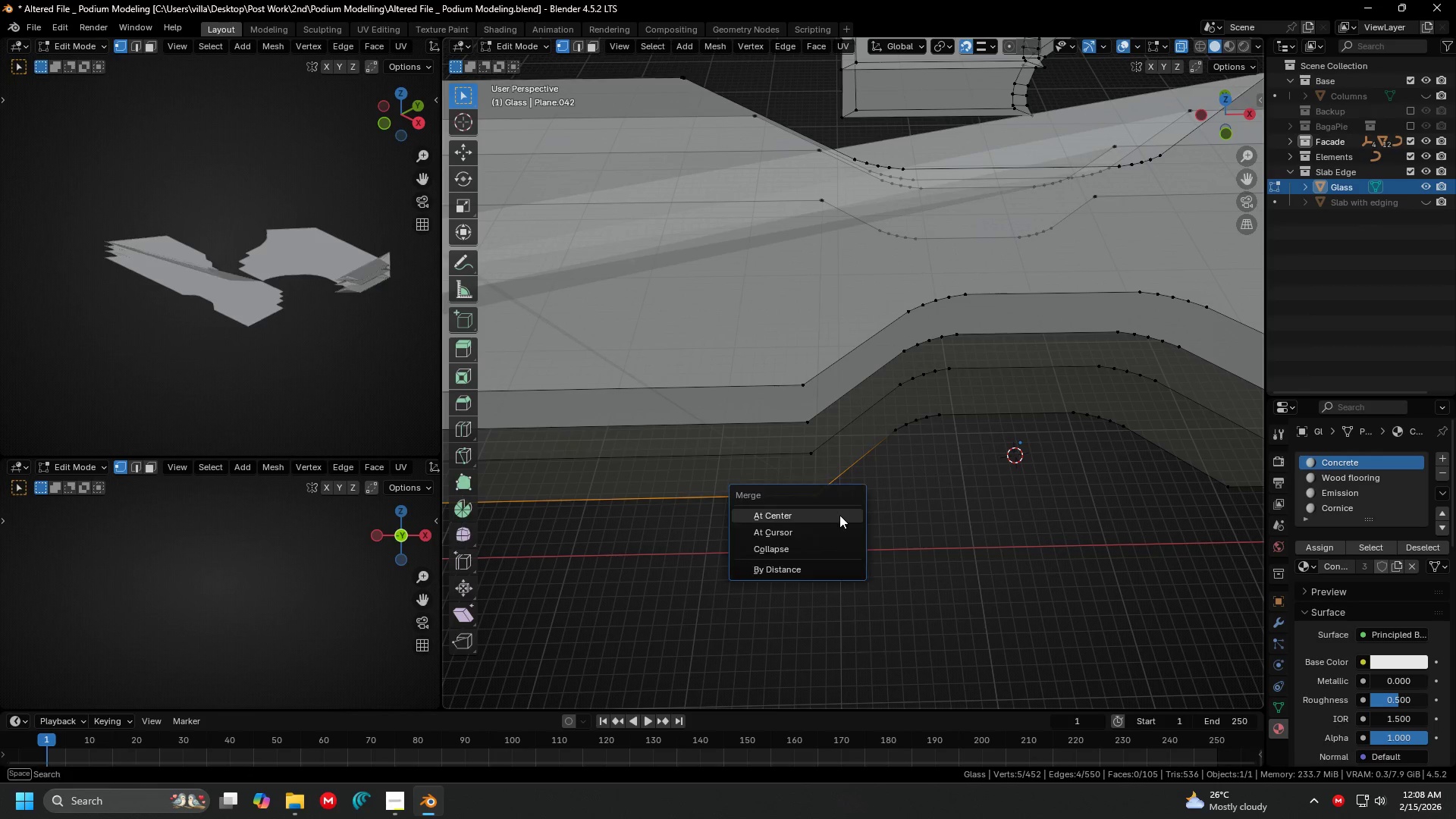 
key(M)
 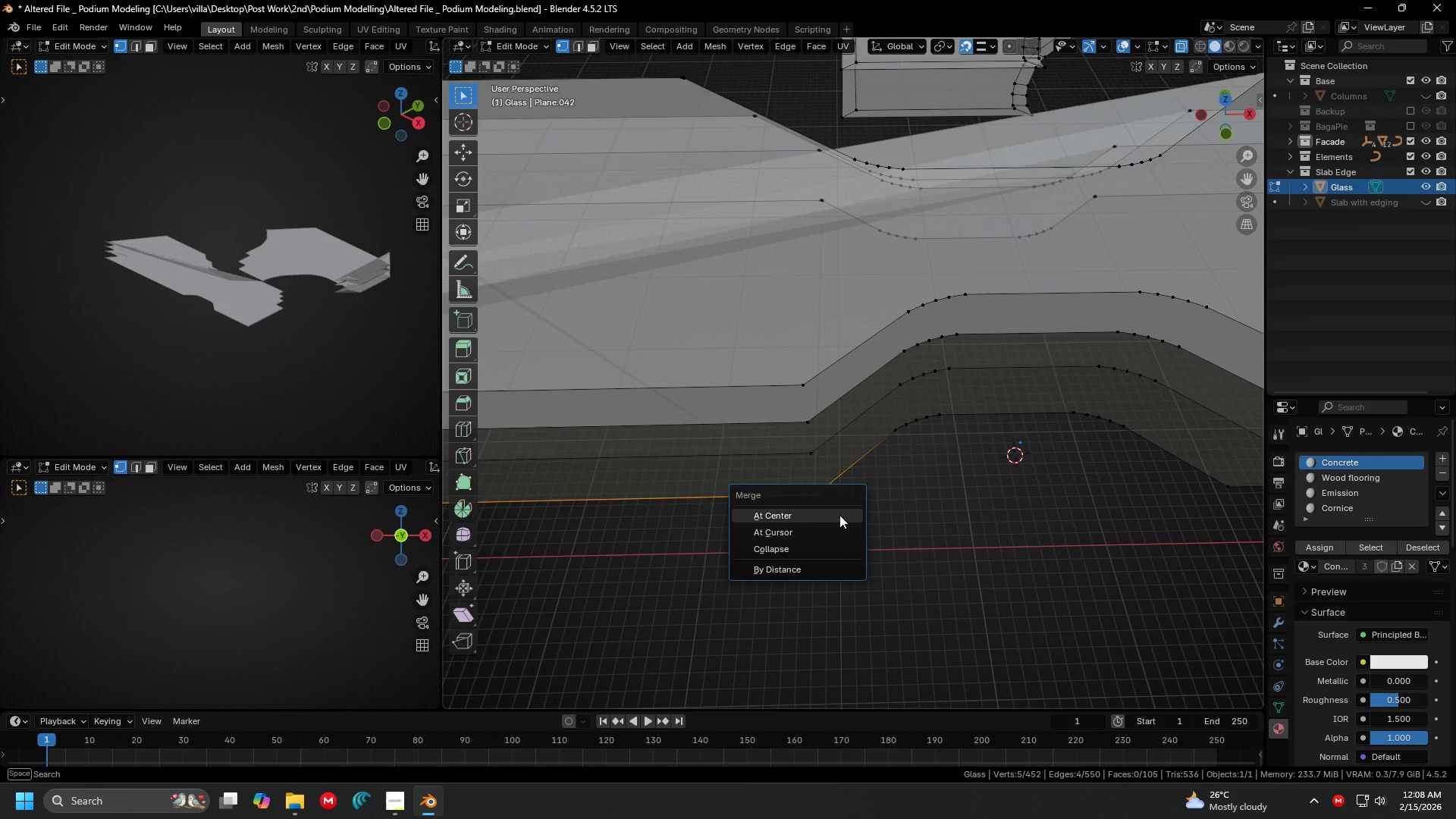 
left_click([839, 515])
 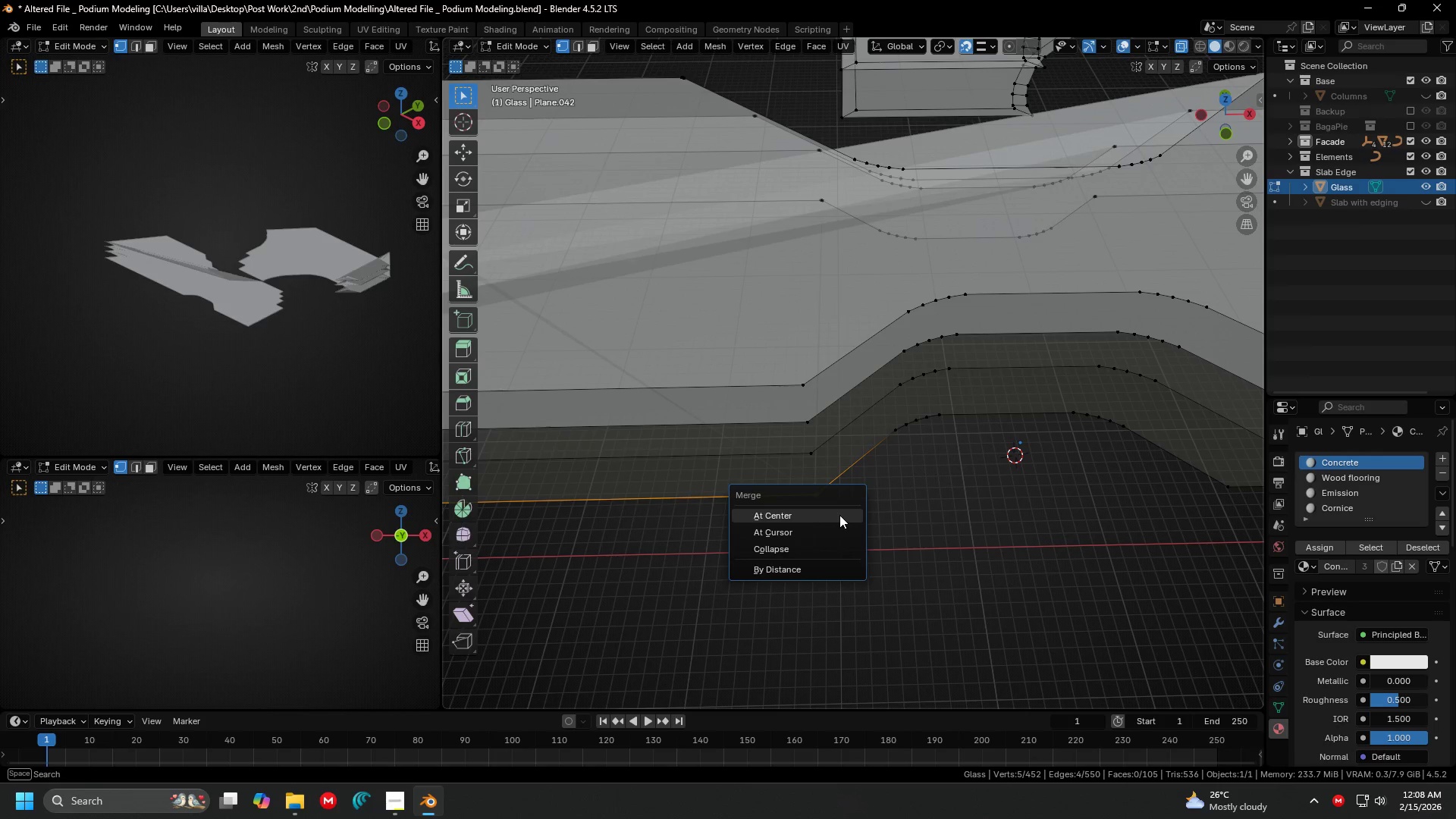 
hold_key(key=ShiftLeft, duration=0.48)
 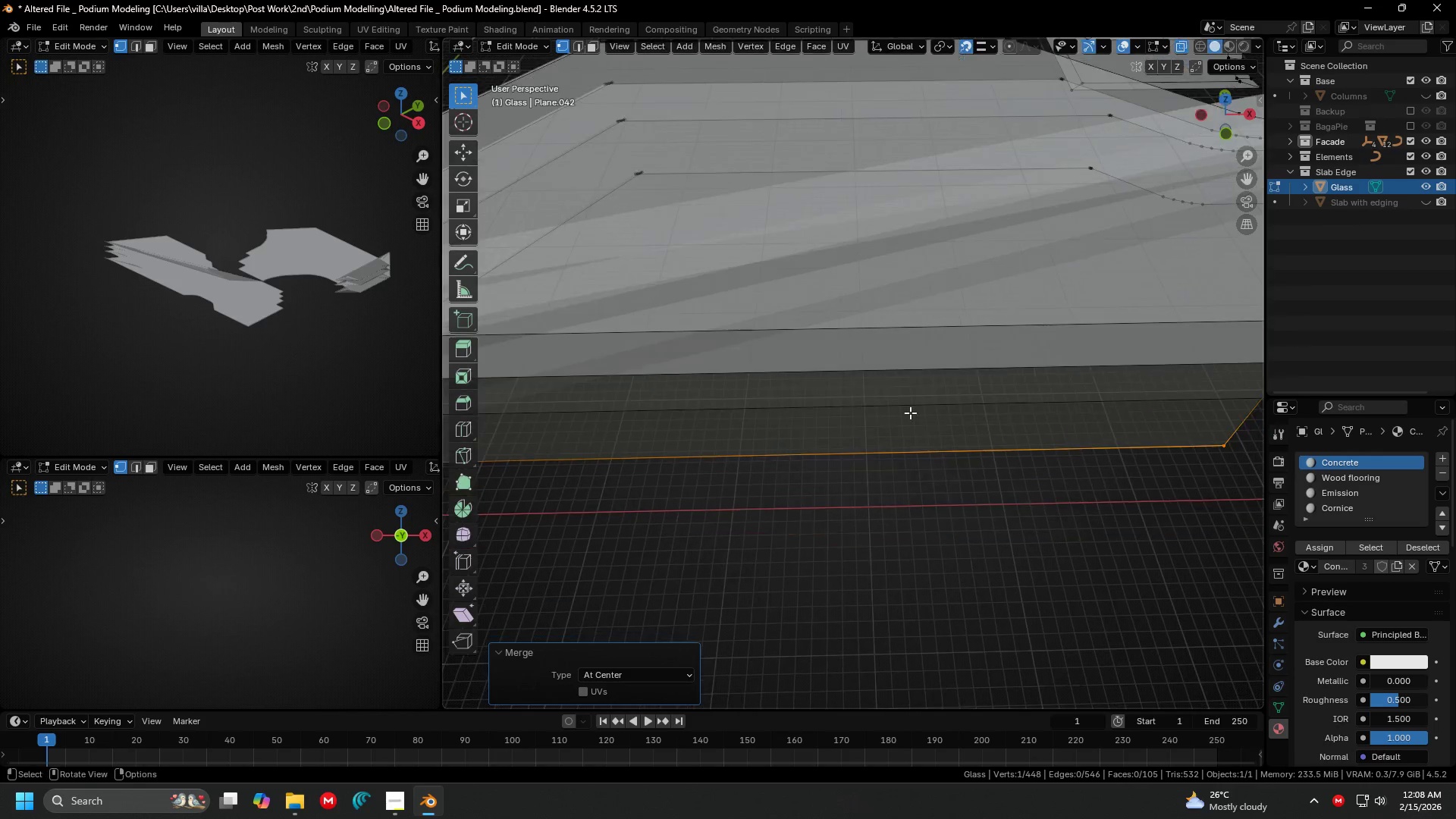 
key(Shift+ShiftLeft)
 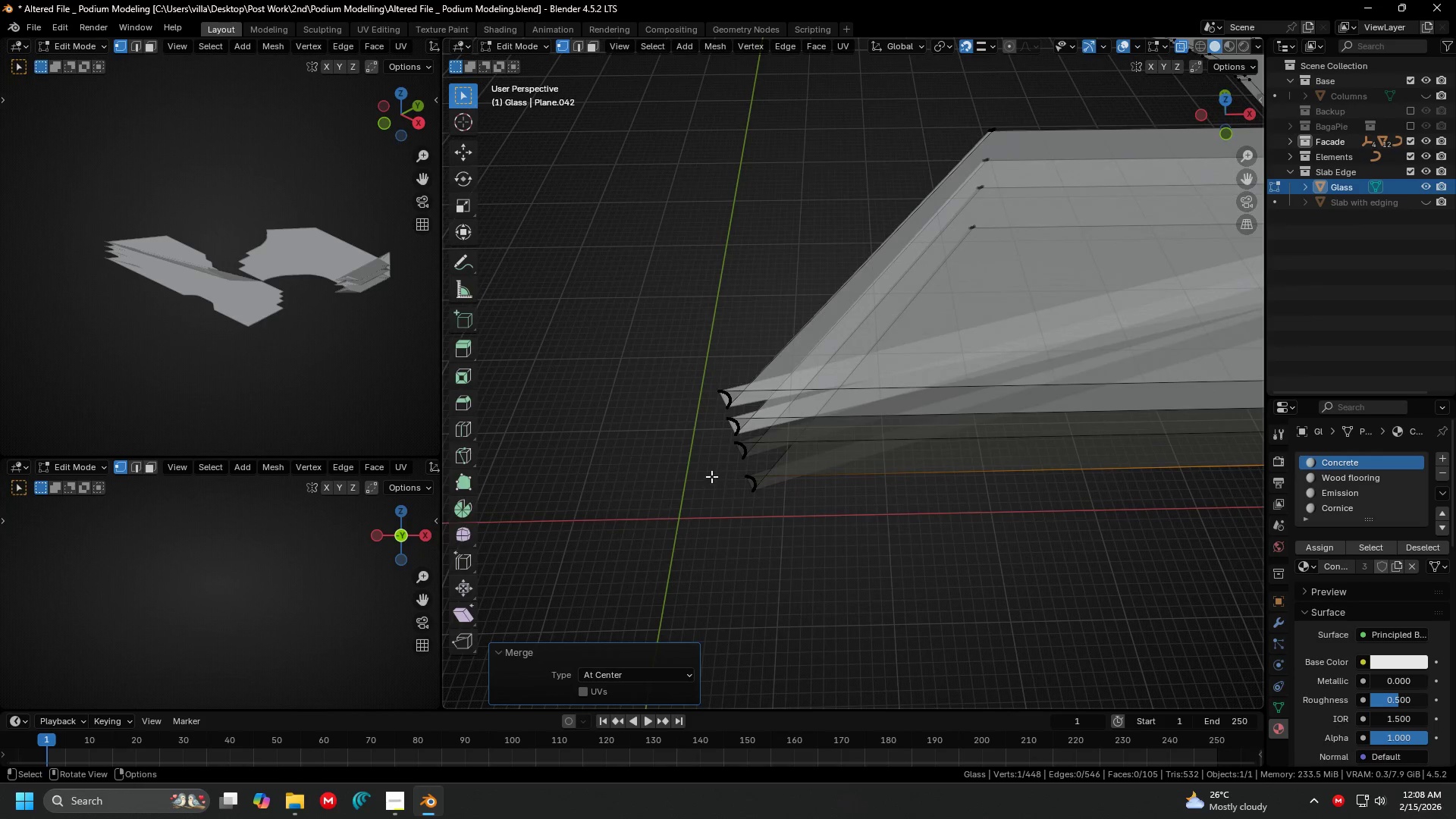 
scroll: coordinate [812, 430], scroll_direction: none, amount: 0.0
 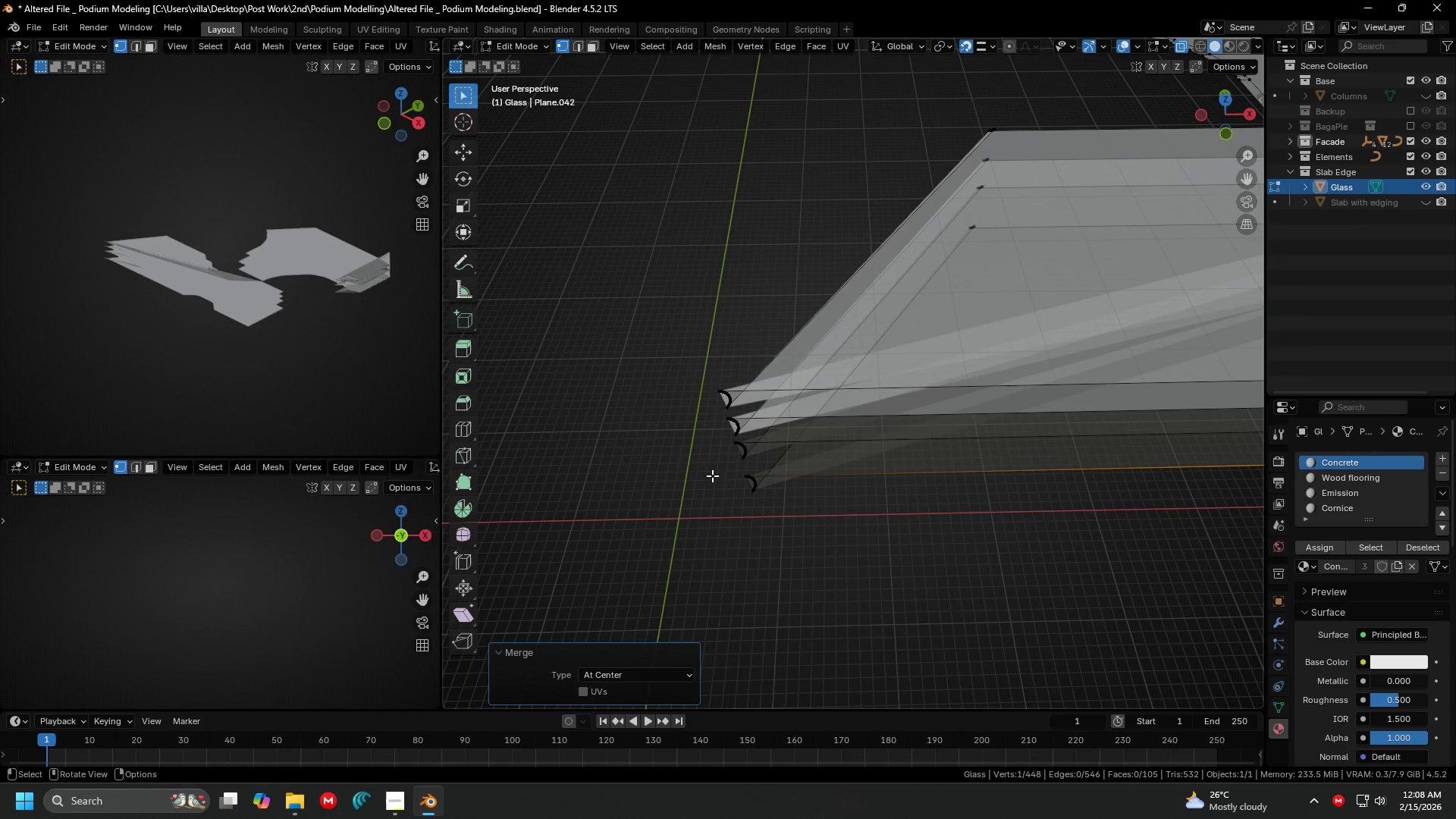 
left_click_drag(start_coordinate=[723, 471], to_coordinate=[779, 512])
 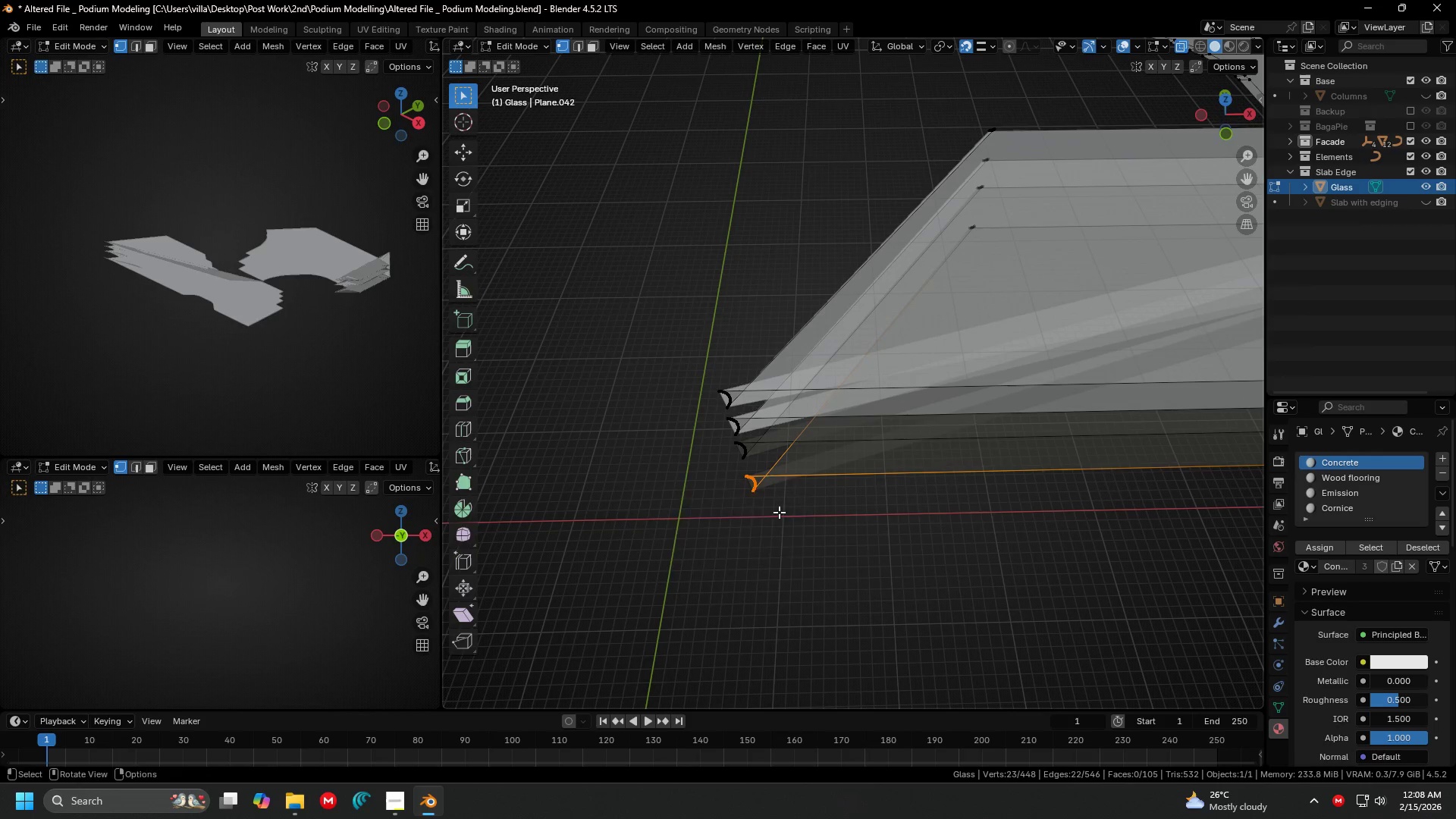 
key(M)
 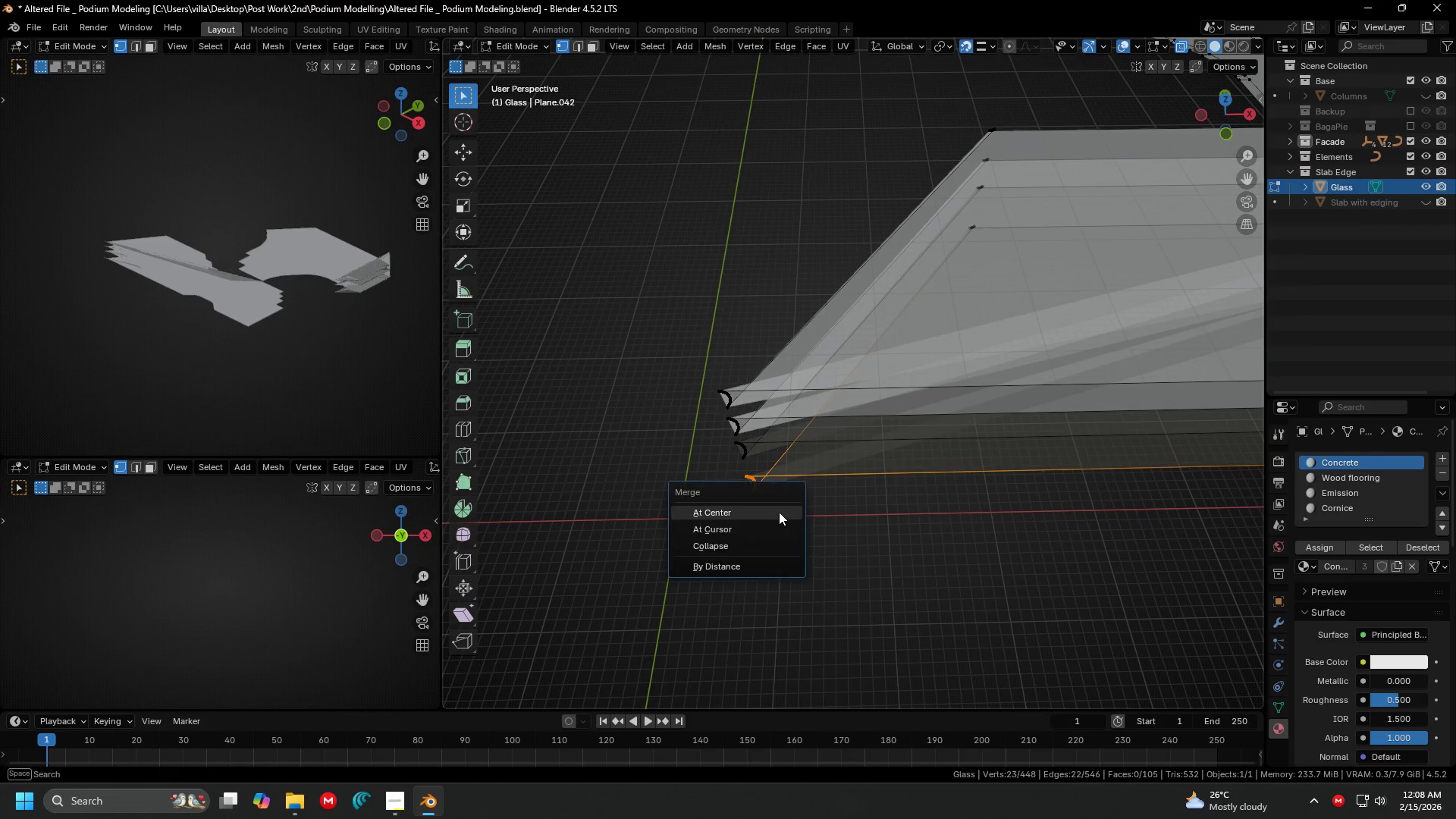 
left_click([779, 512])
 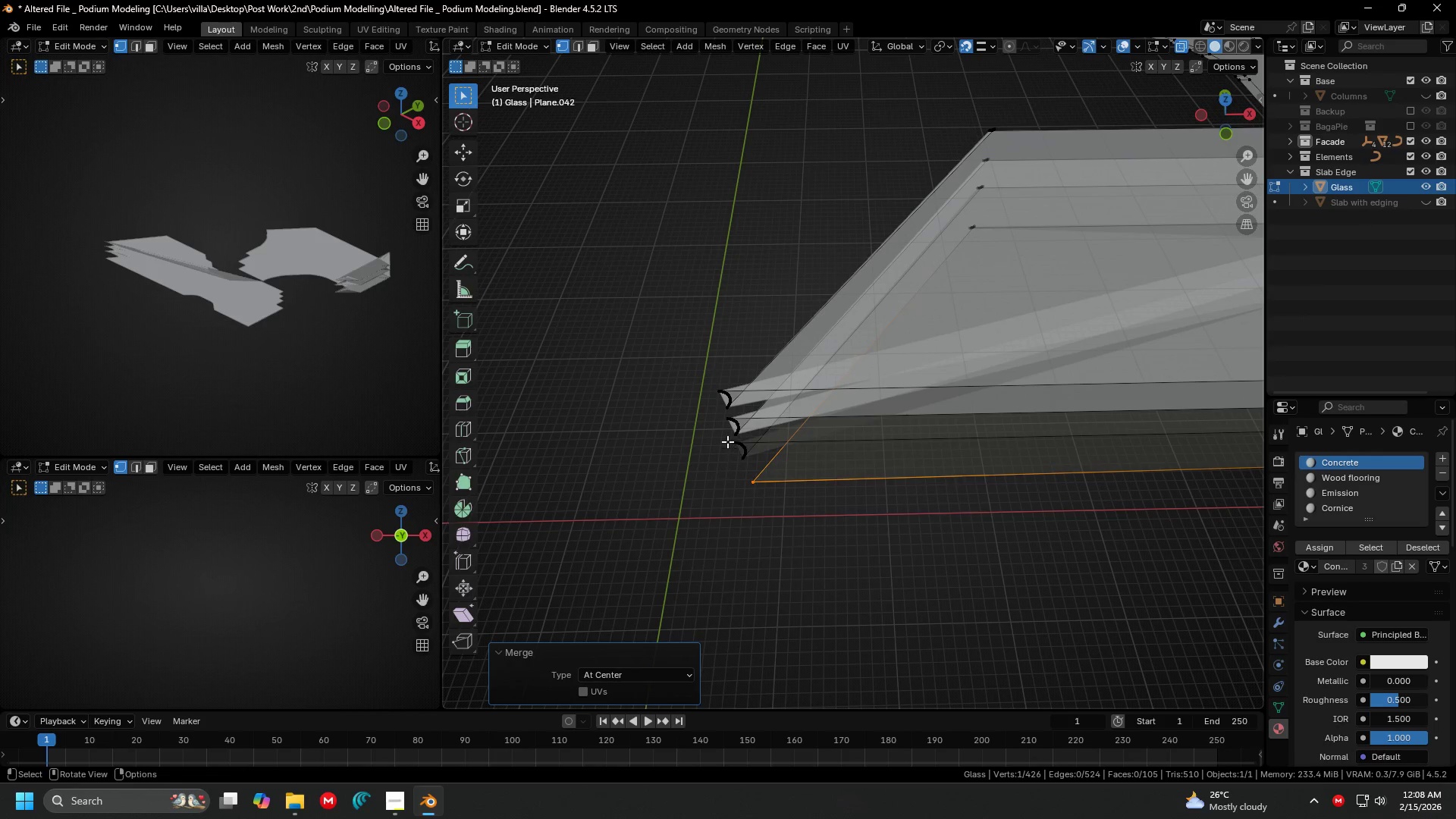 
left_click_drag(start_coordinate=[726, 438], to_coordinate=[754, 466])
 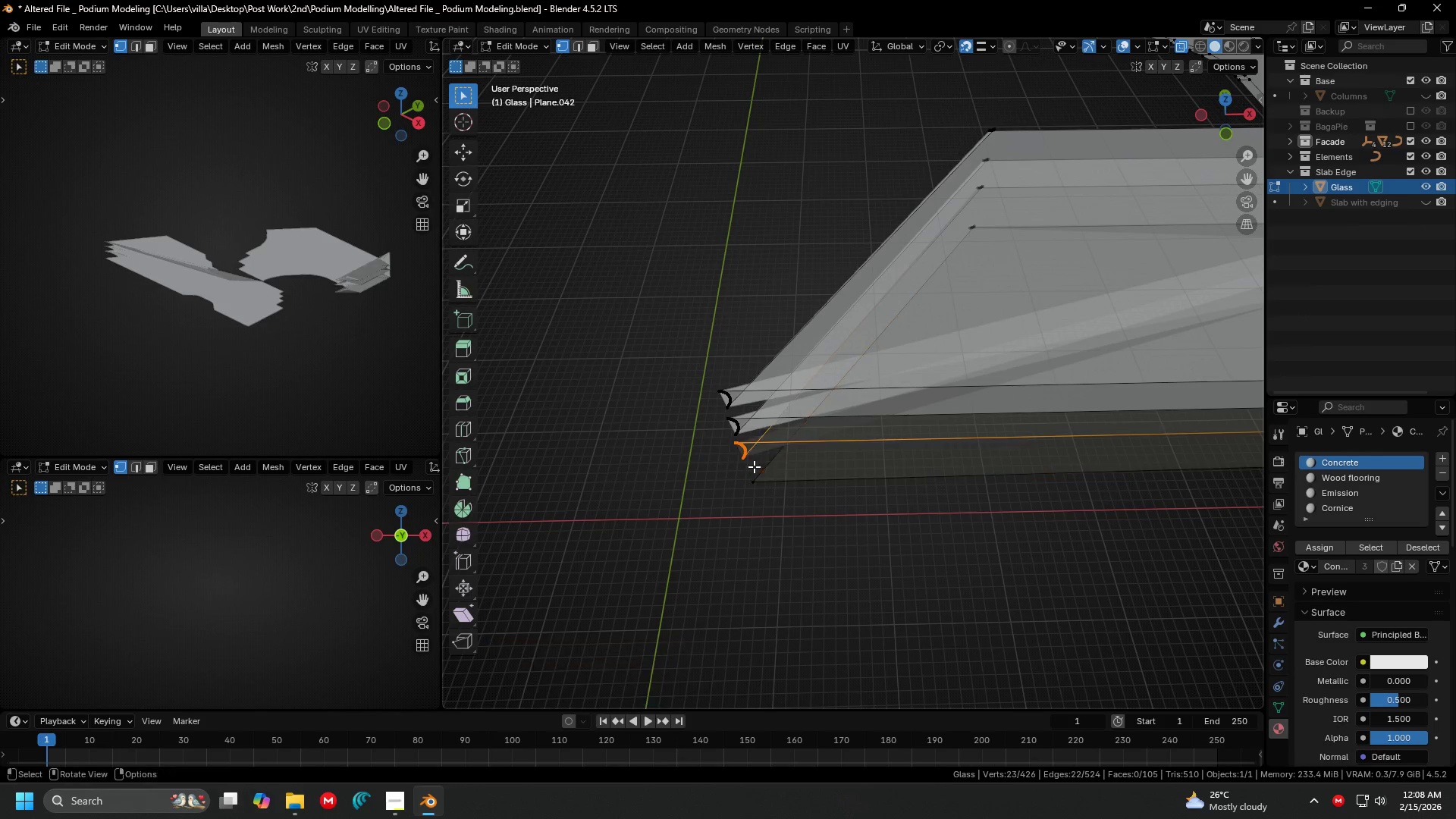 
key(M)
 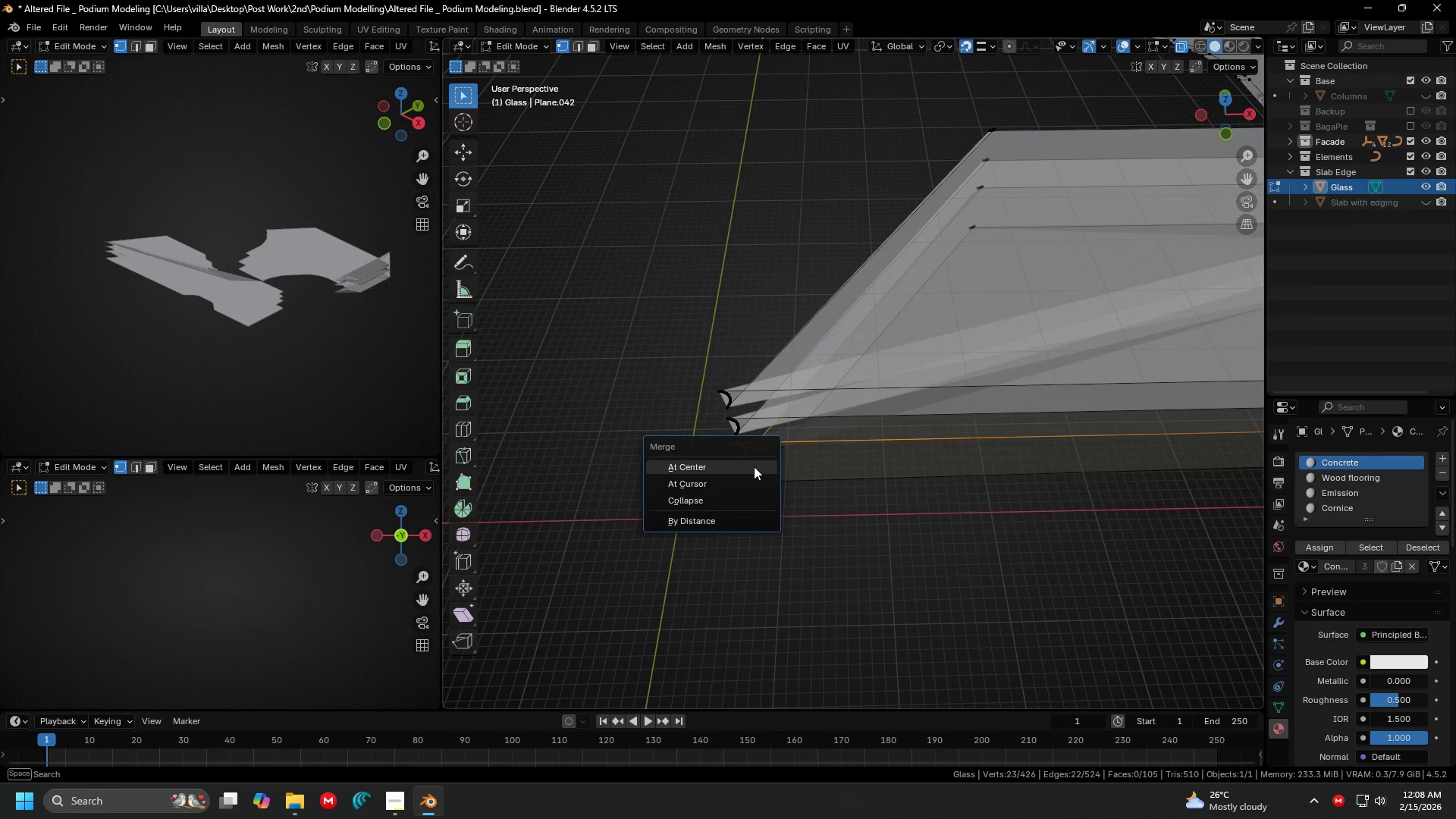 
left_click([754, 466])
 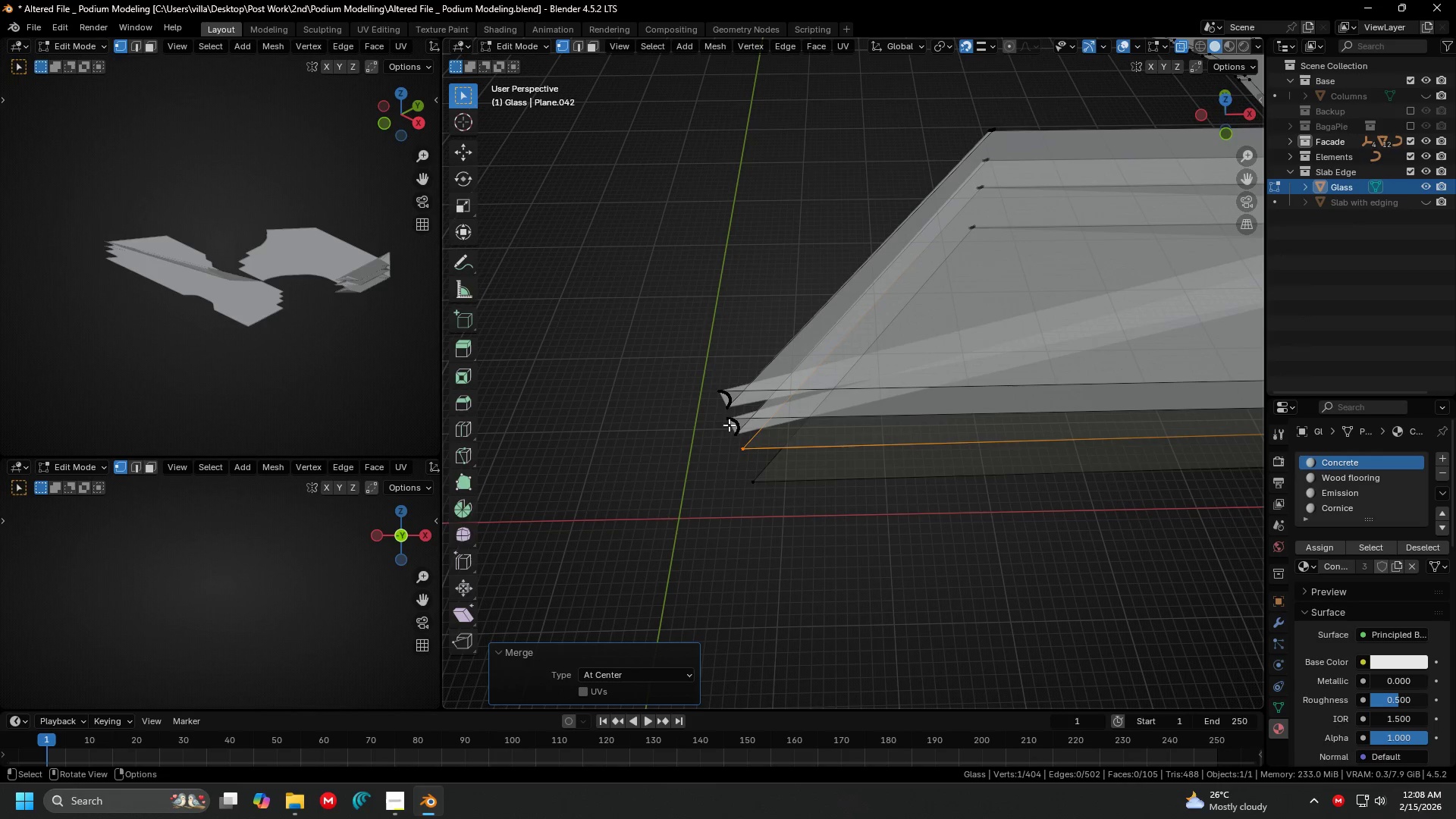 
left_click_drag(start_coordinate=[723, 415], to_coordinate=[748, 442])
 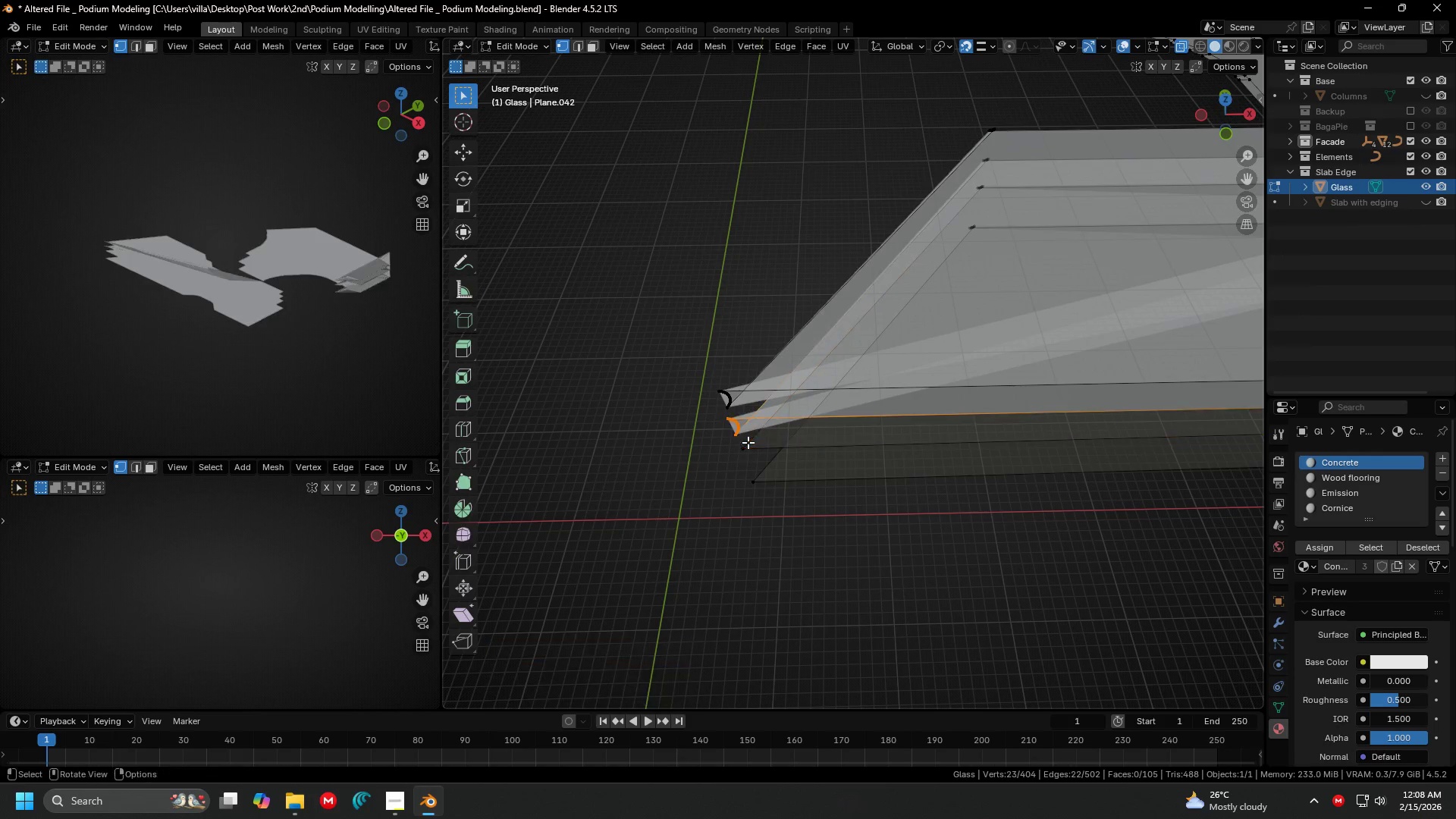 
key(M)
 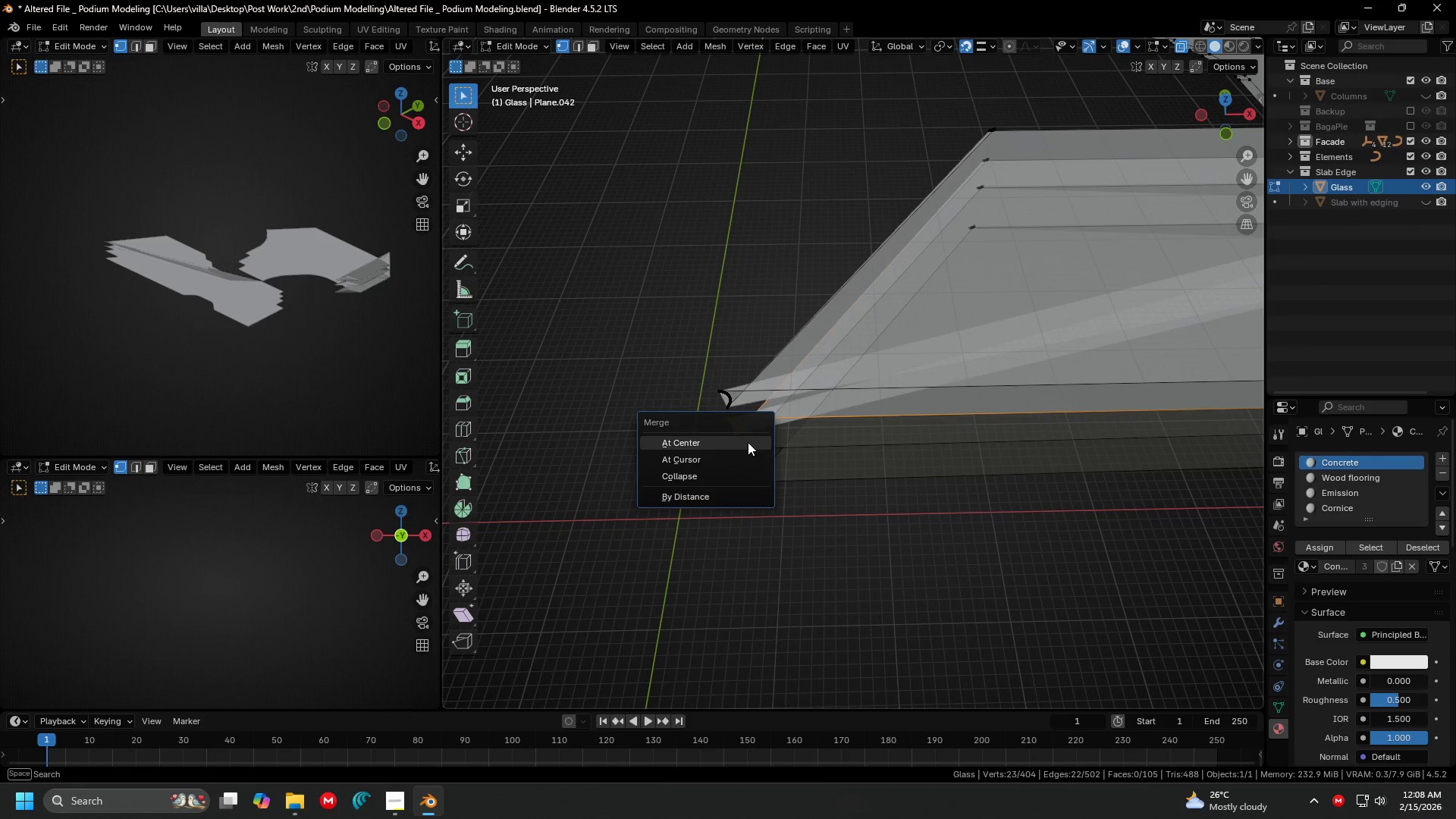 
left_click([748, 442])
 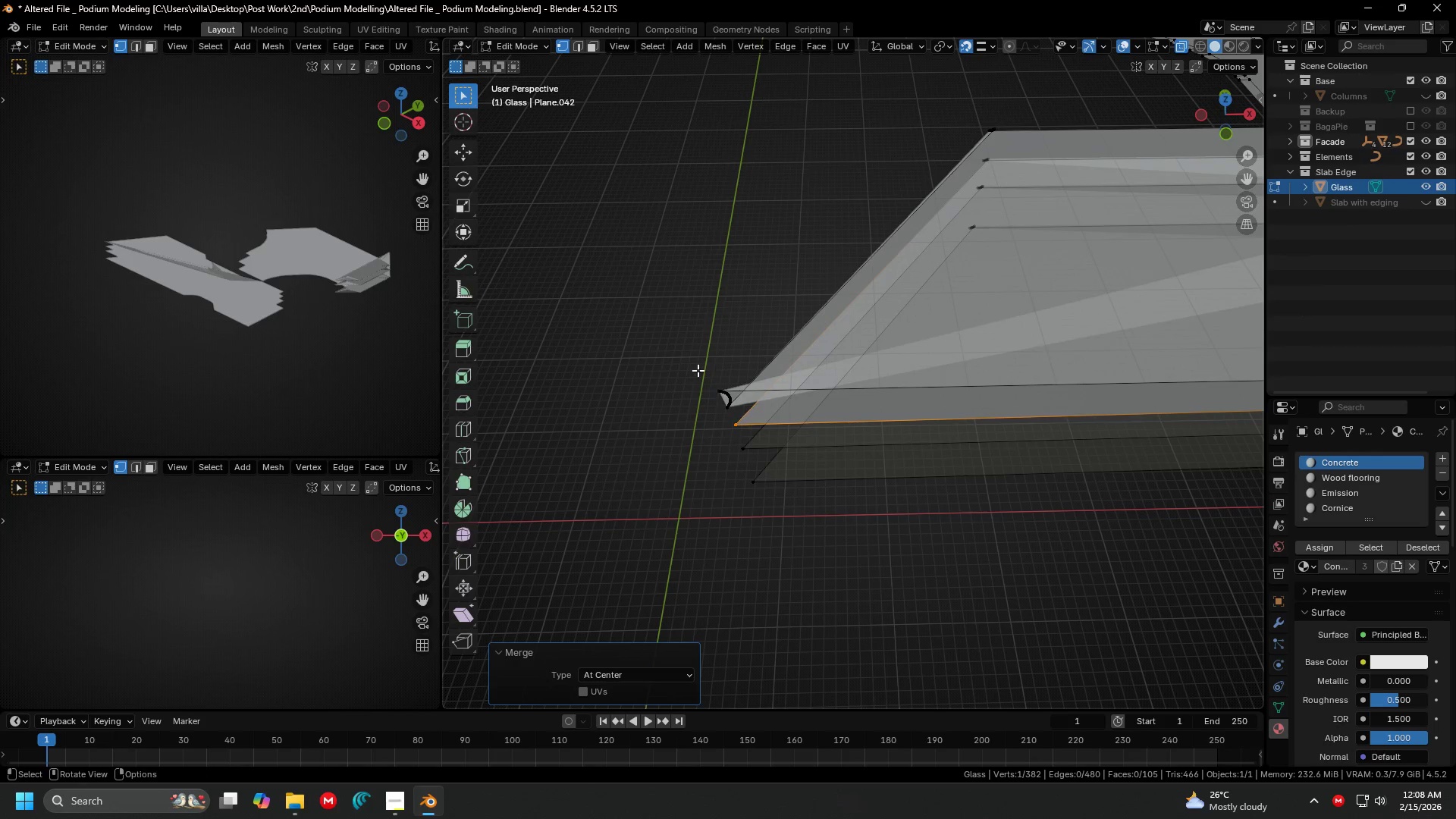 
left_click_drag(start_coordinate=[696, 369], to_coordinate=[742, 412])
 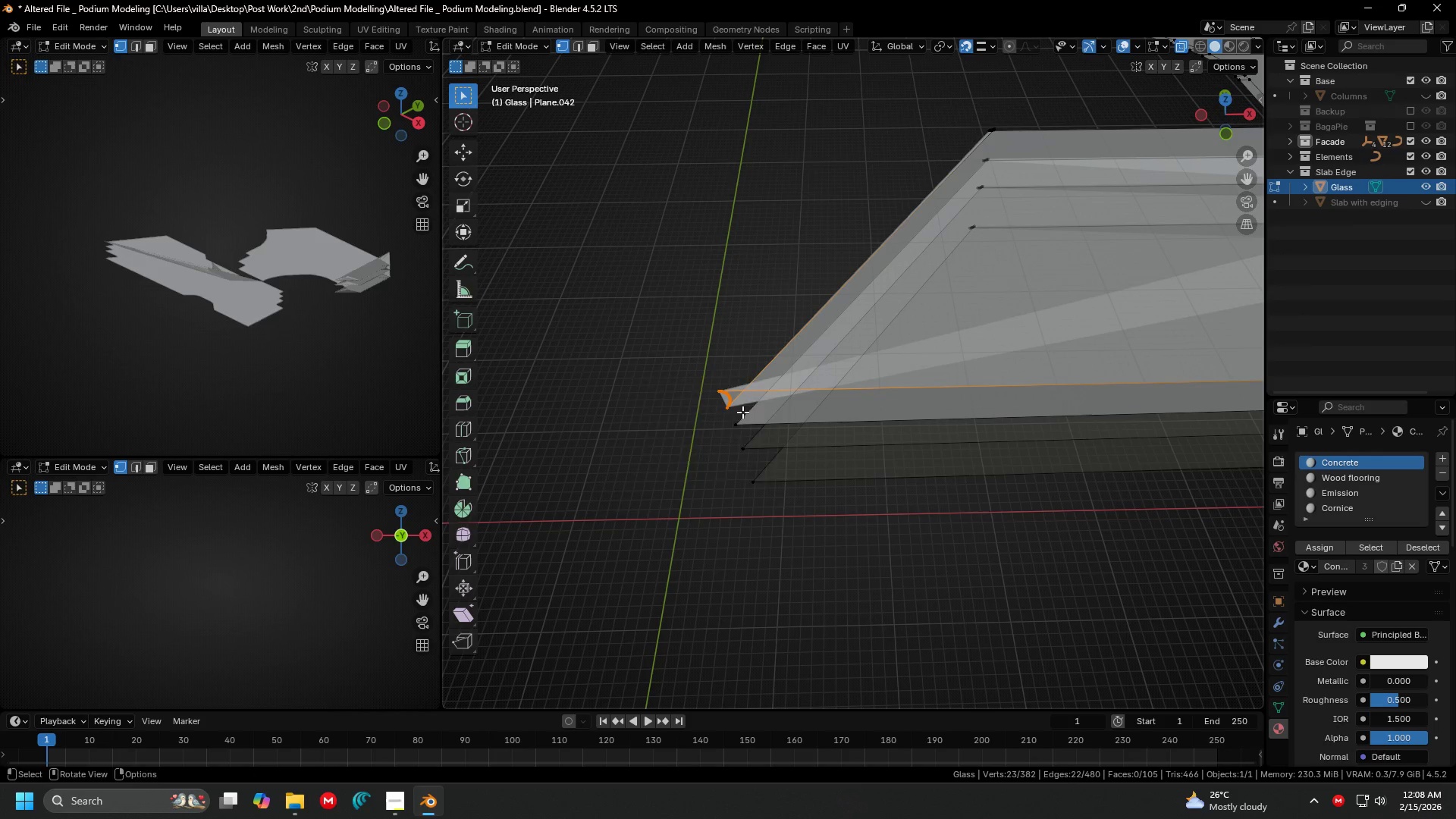 
key(M)
 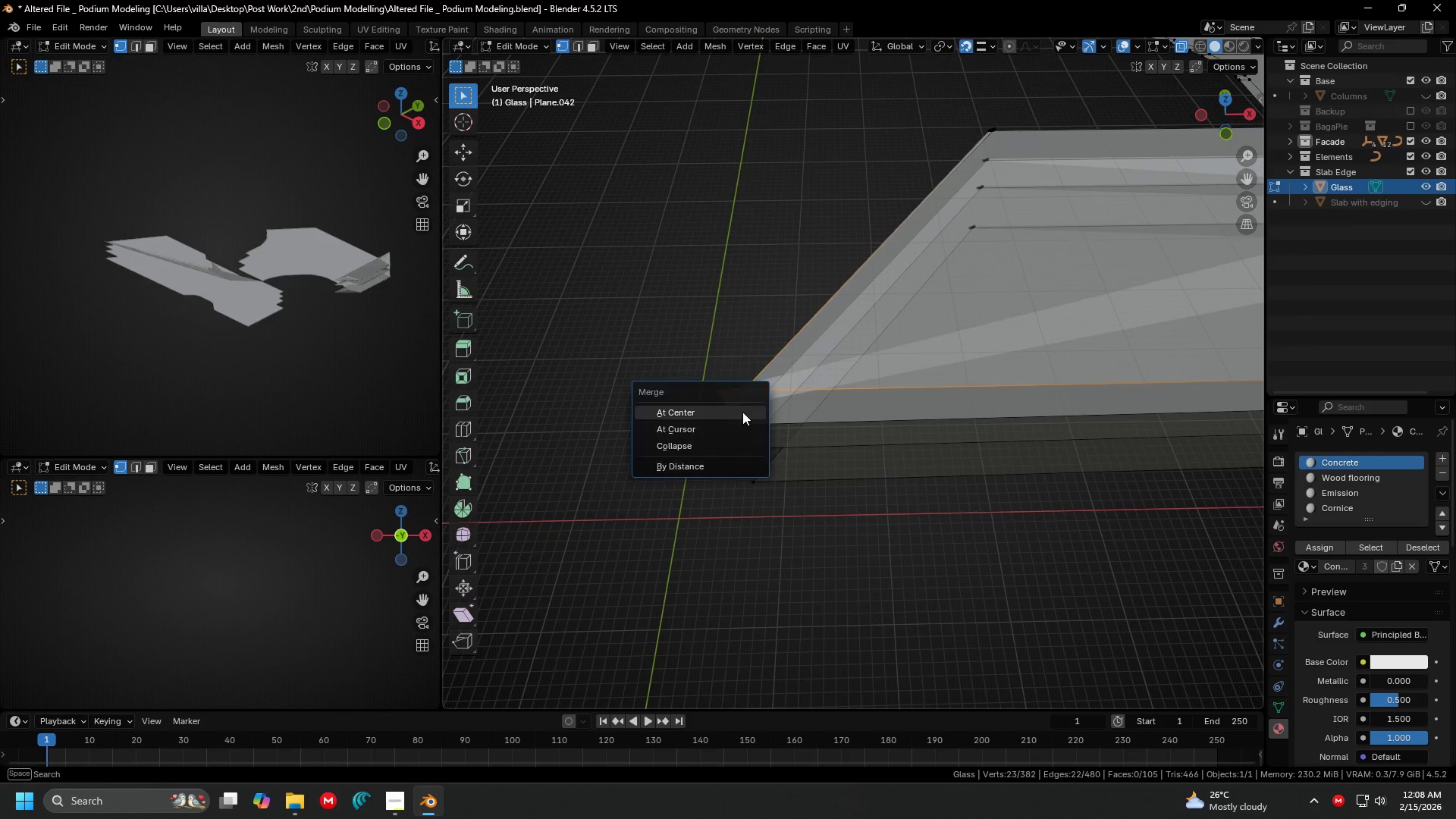 
left_click([742, 412])
 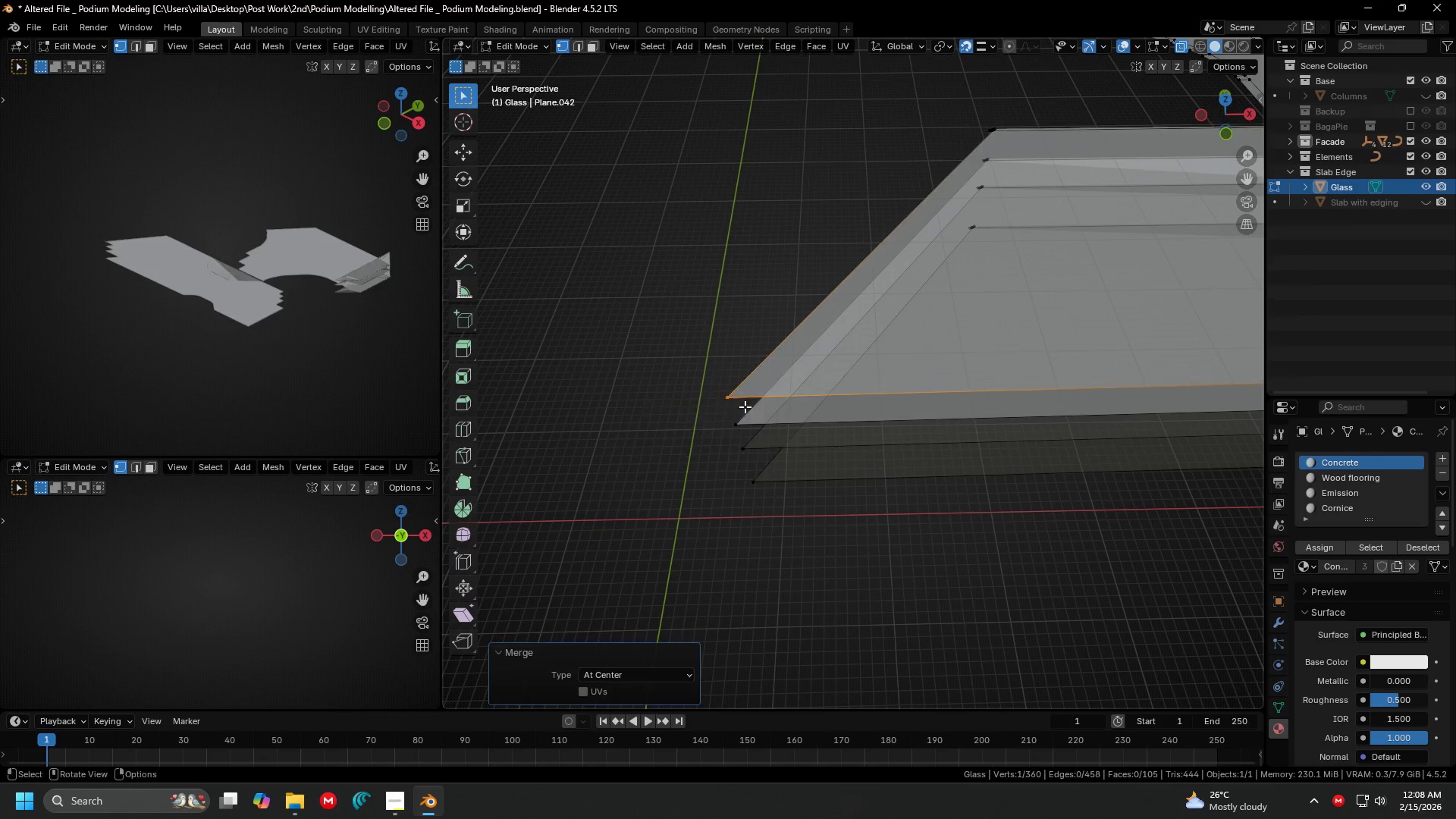 
hold_key(key=ShiftLeft, duration=0.39)
 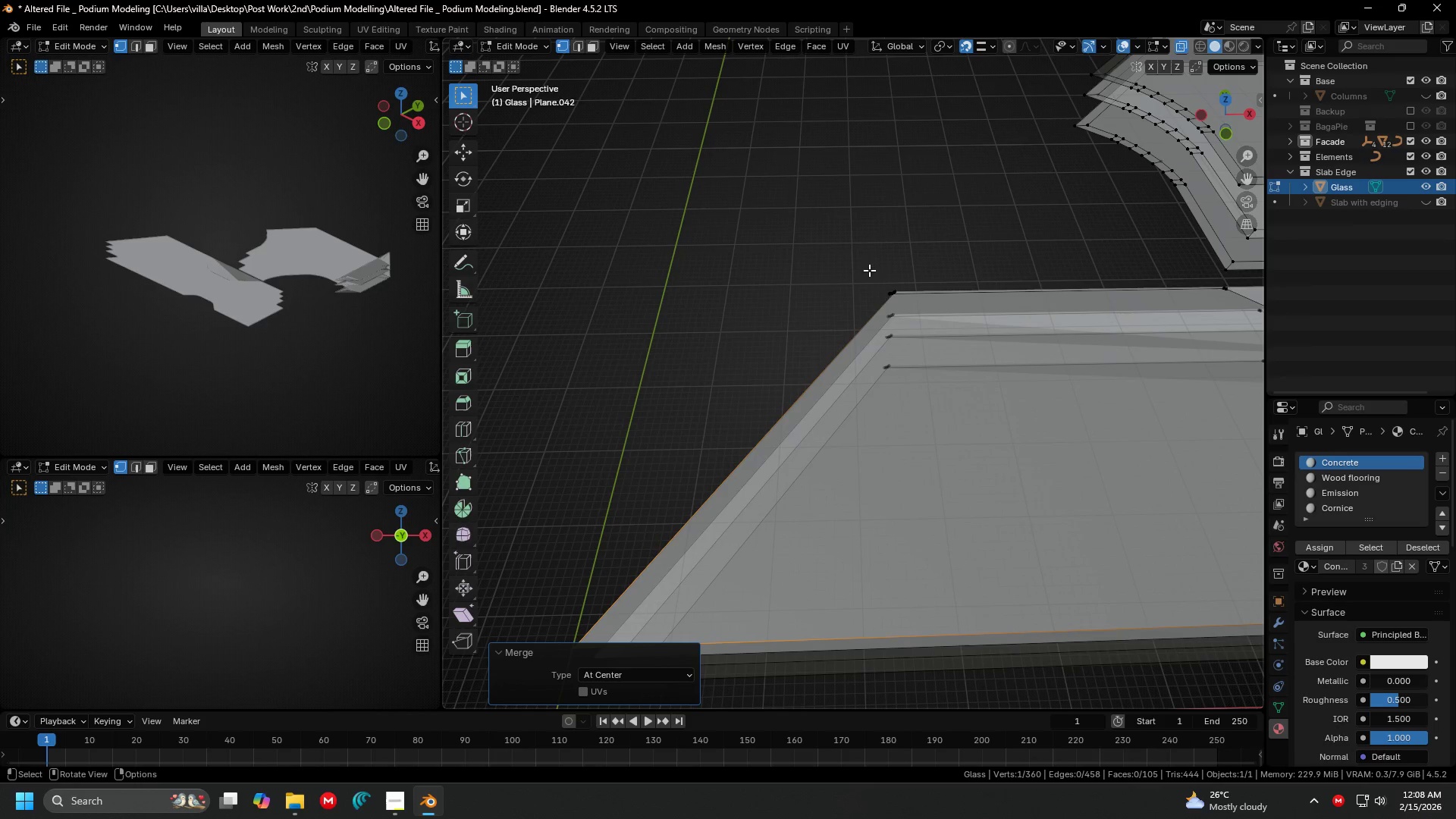 
left_click_drag(start_coordinate=[868, 270], to_coordinate=[907, 300])
 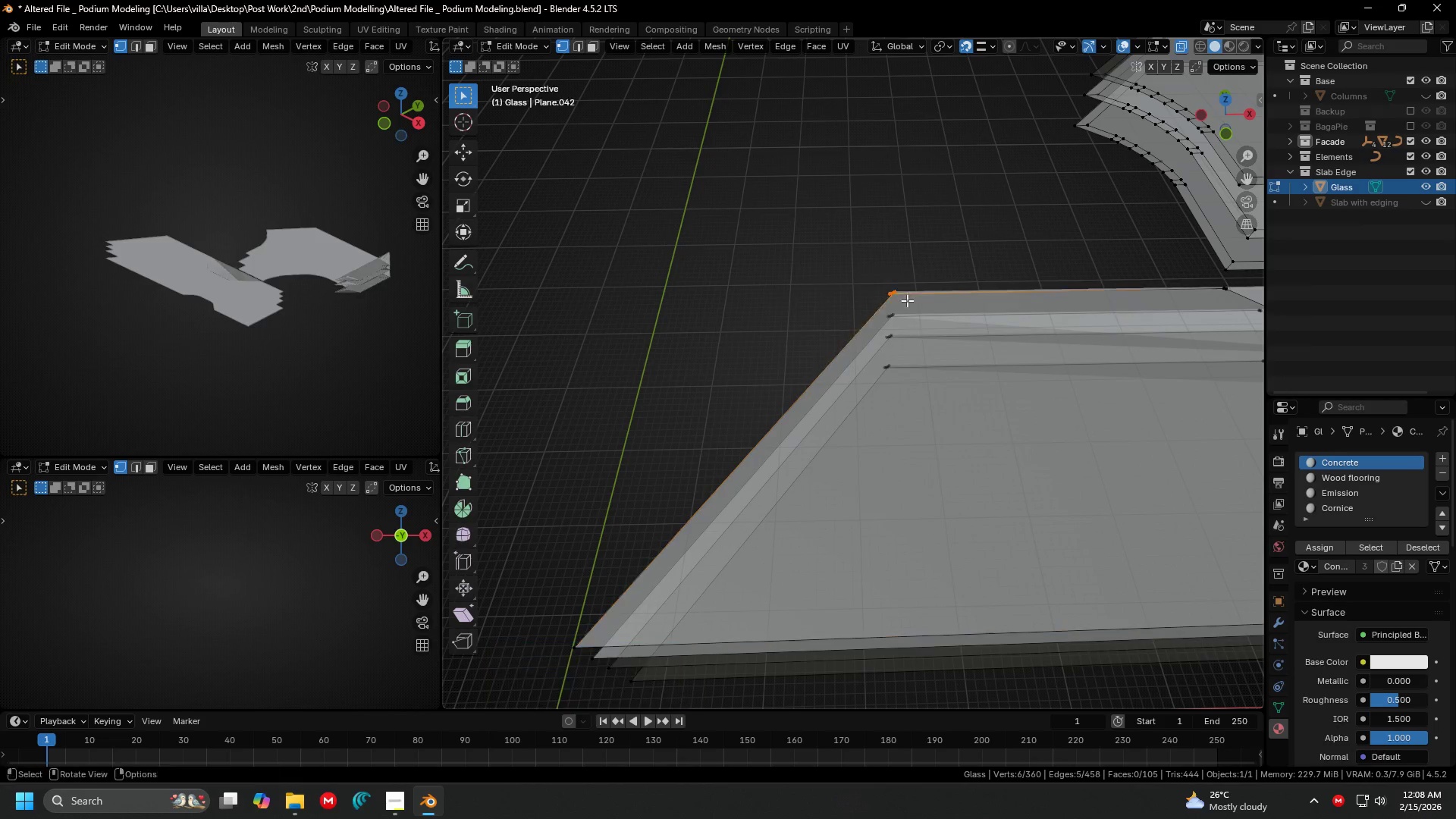 
key(M)
 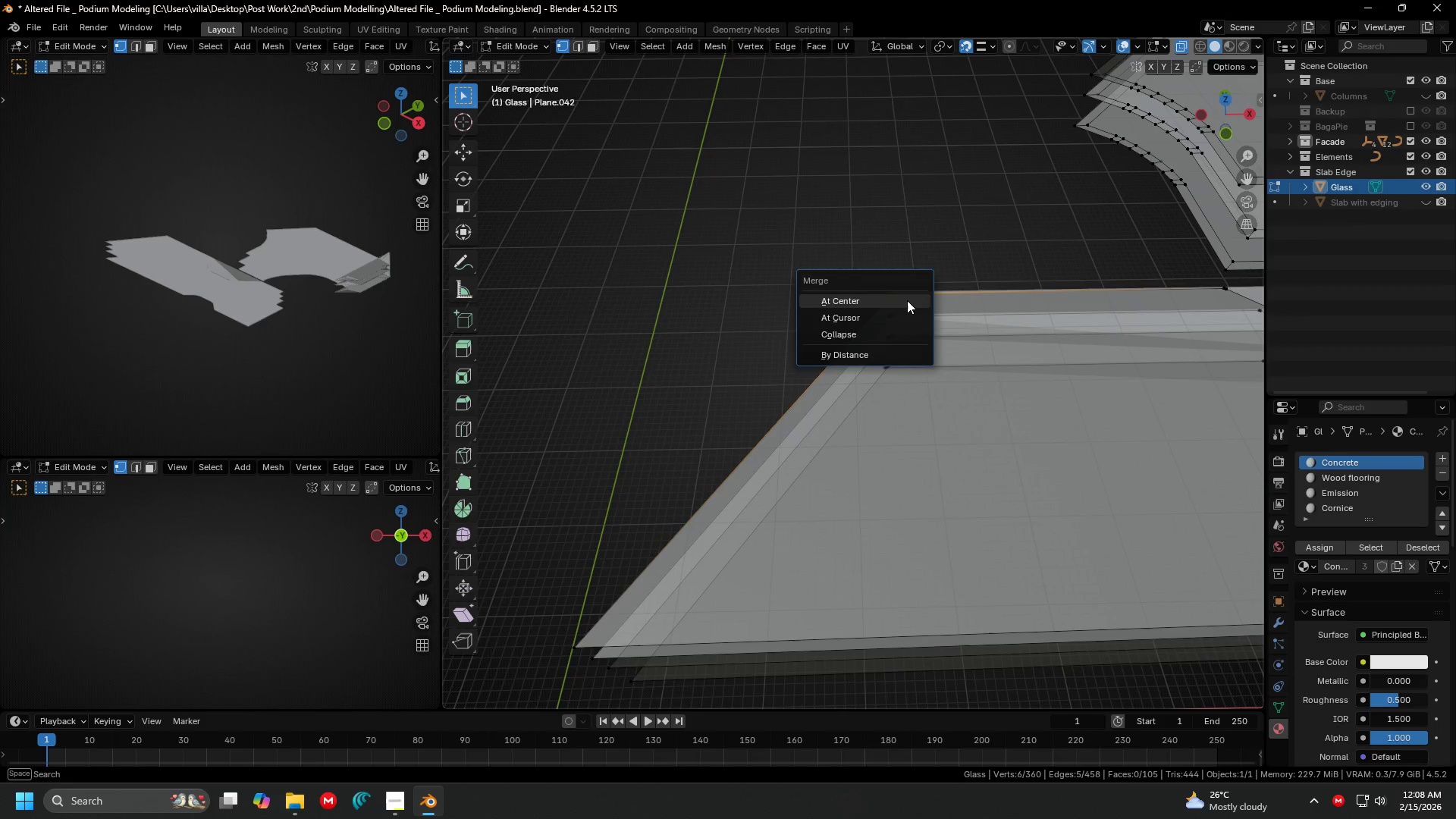 
left_click([907, 300])
 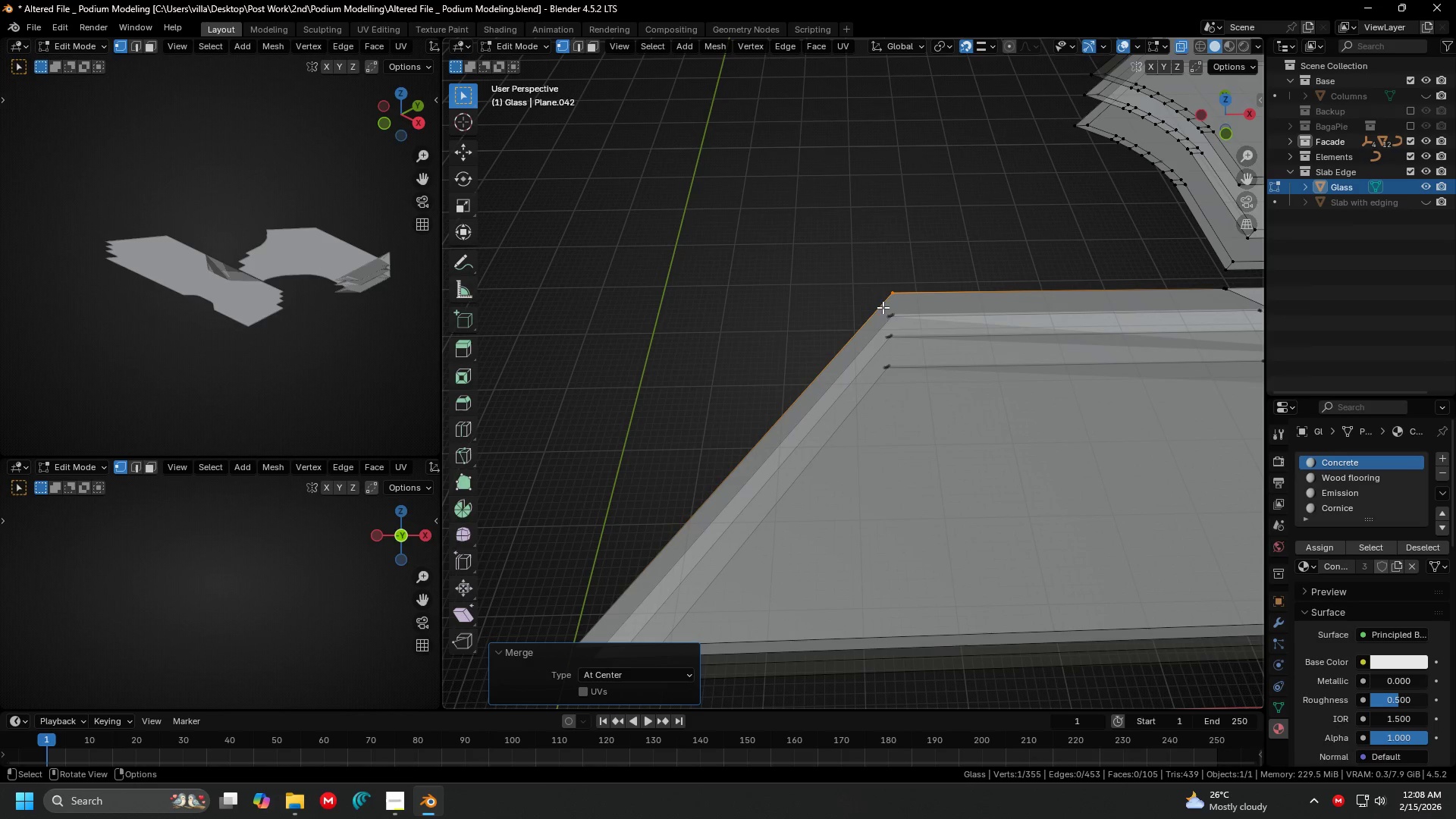 
left_click_drag(start_coordinate=[879, 307], to_coordinate=[907, 320])
 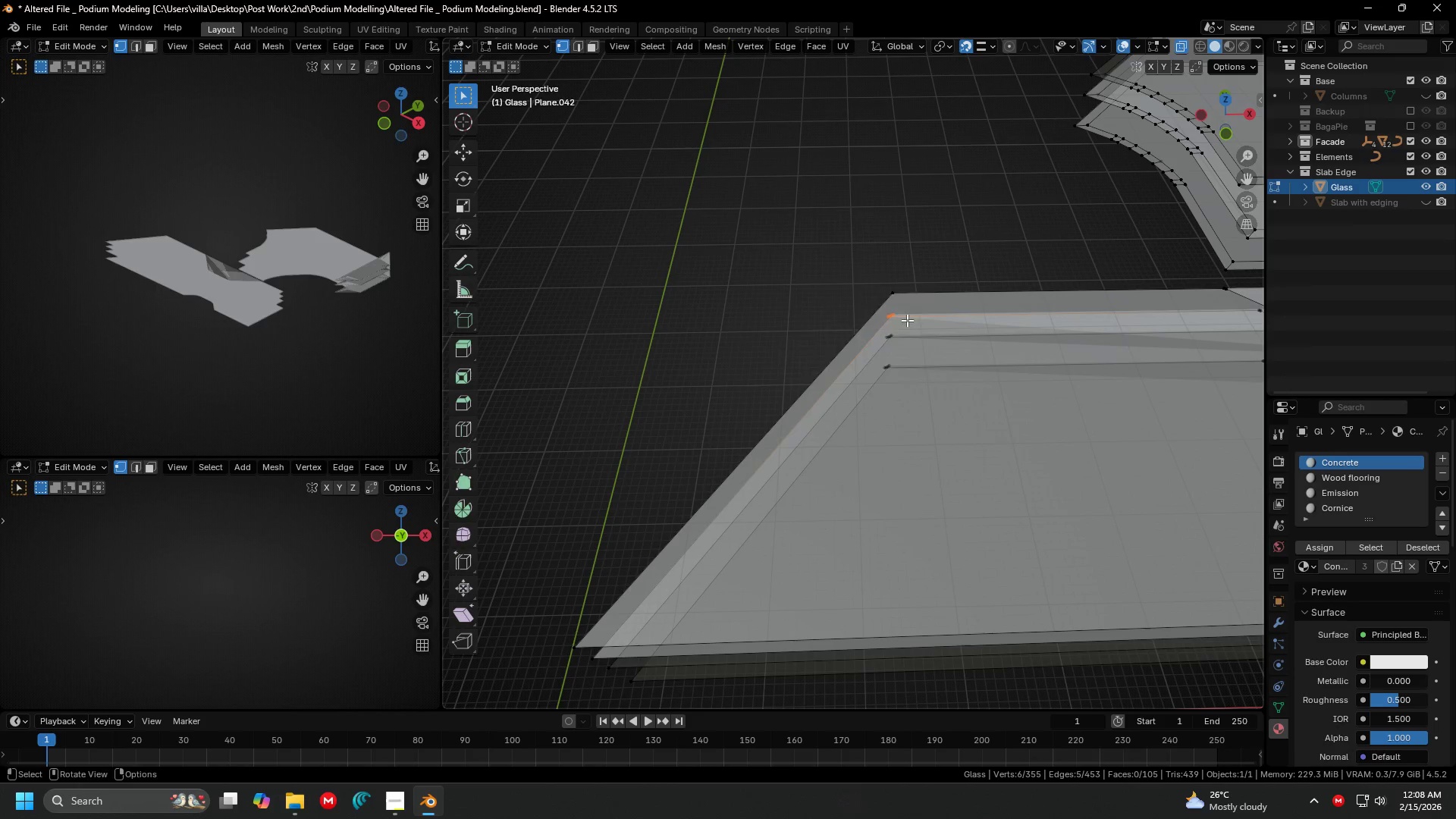 
key(M)
 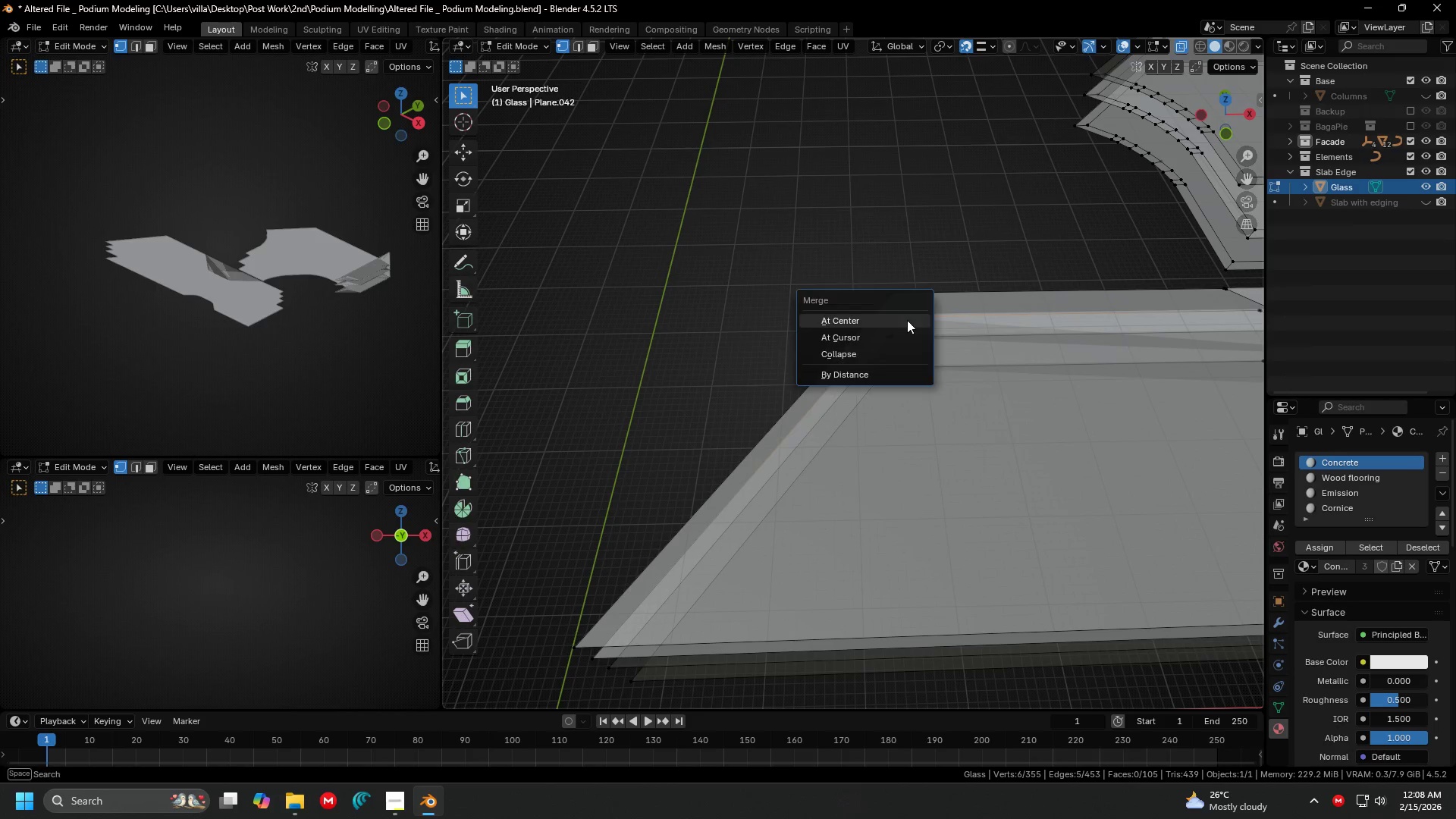 
left_click([907, 320])
 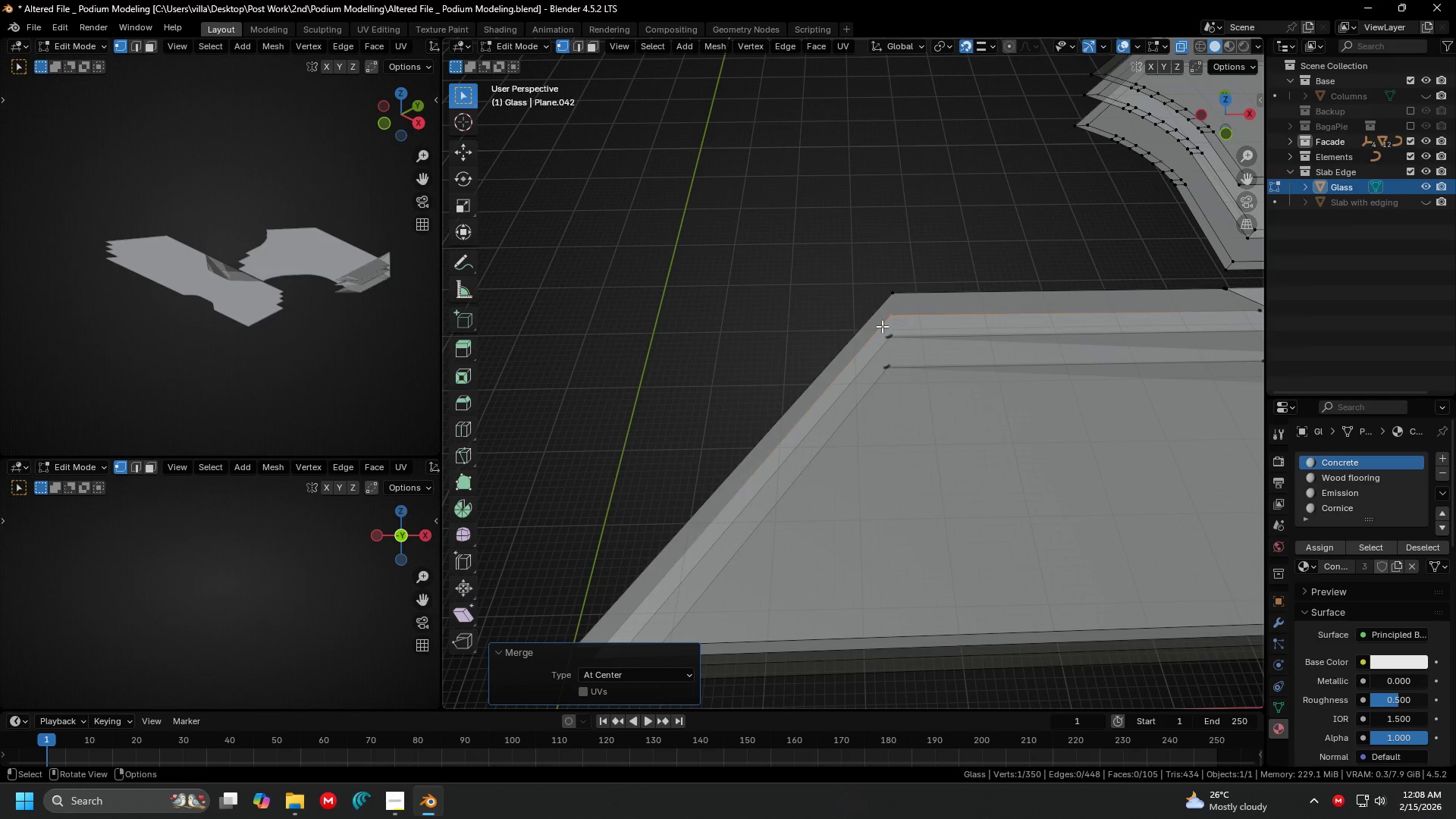 
left_click_drag(start_coordinate=[882, 326], to_coordinate=[905, 343])
 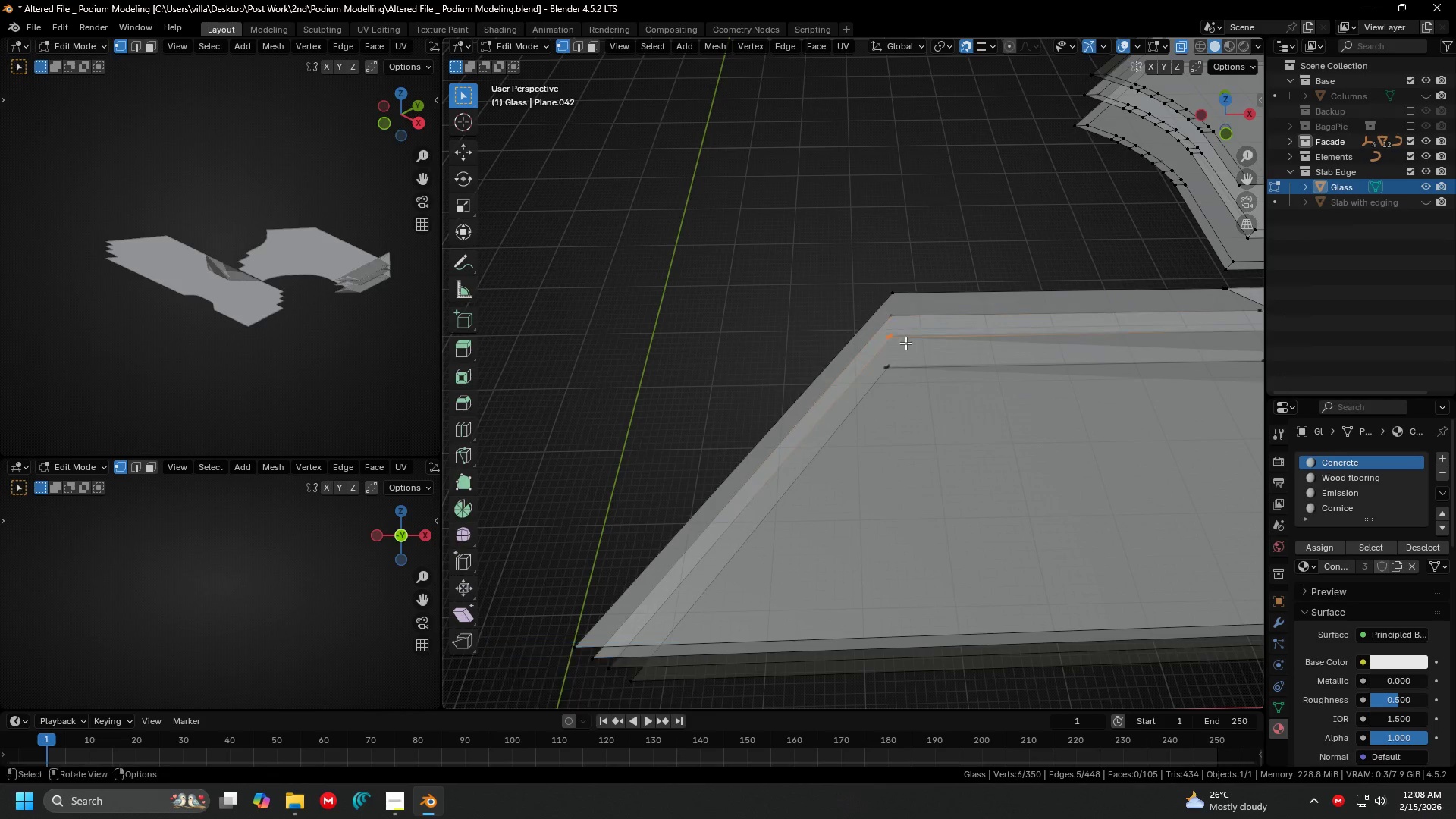 
key(M)
 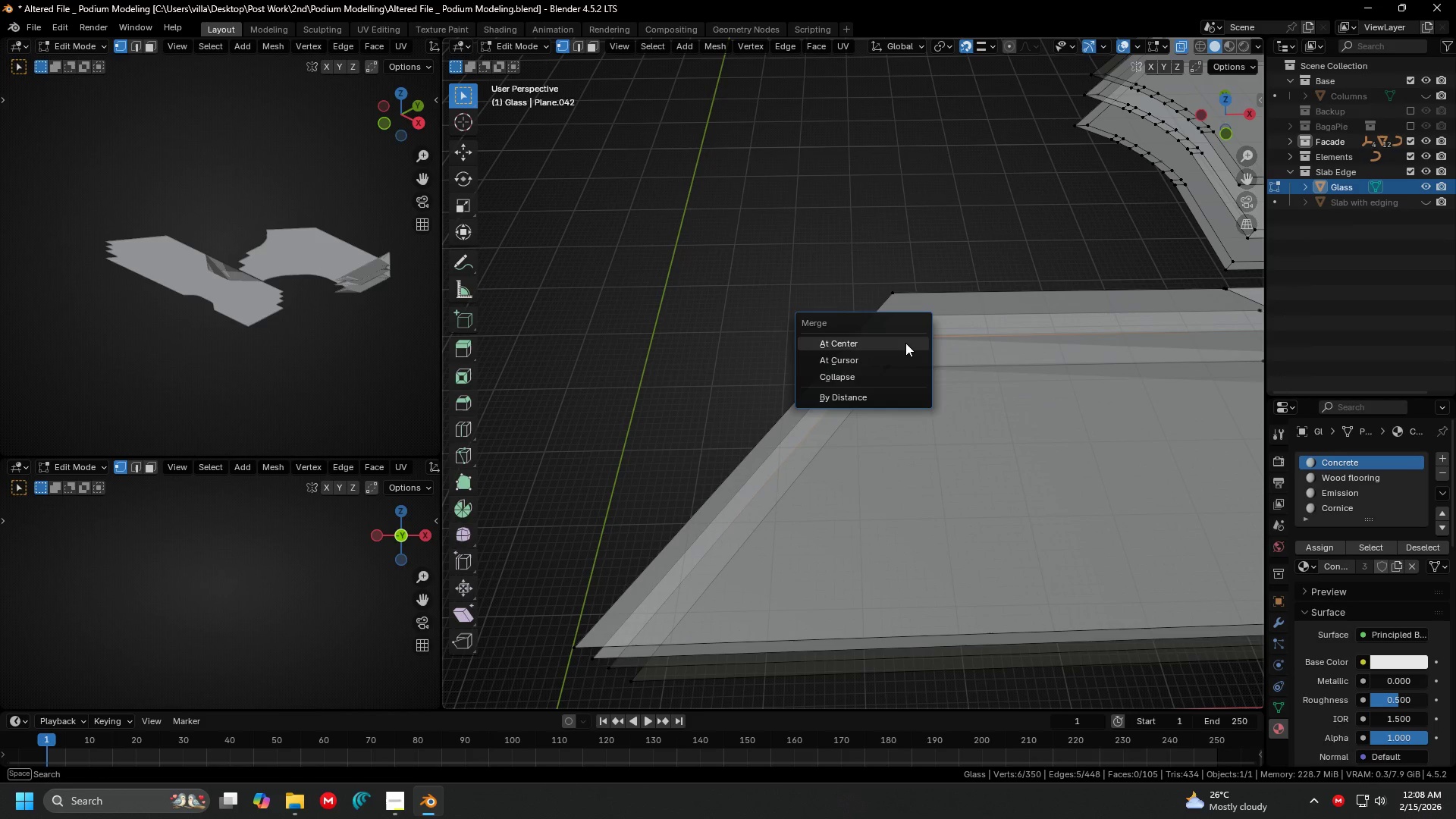 
left_click([905, 343])
 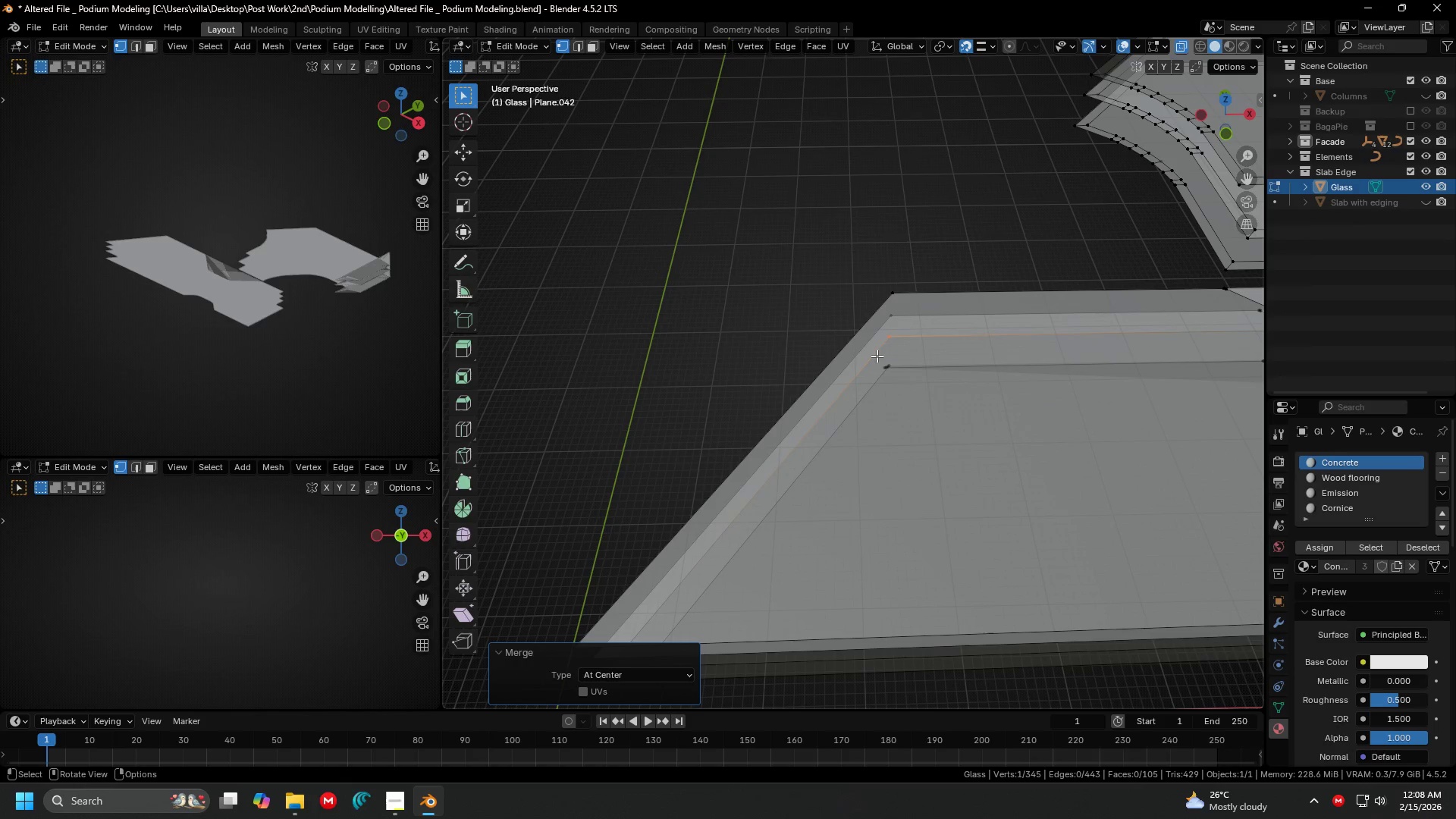 
left_click_drag(start_coordinate=[875, 356], to_coordinate=[917, 388])
 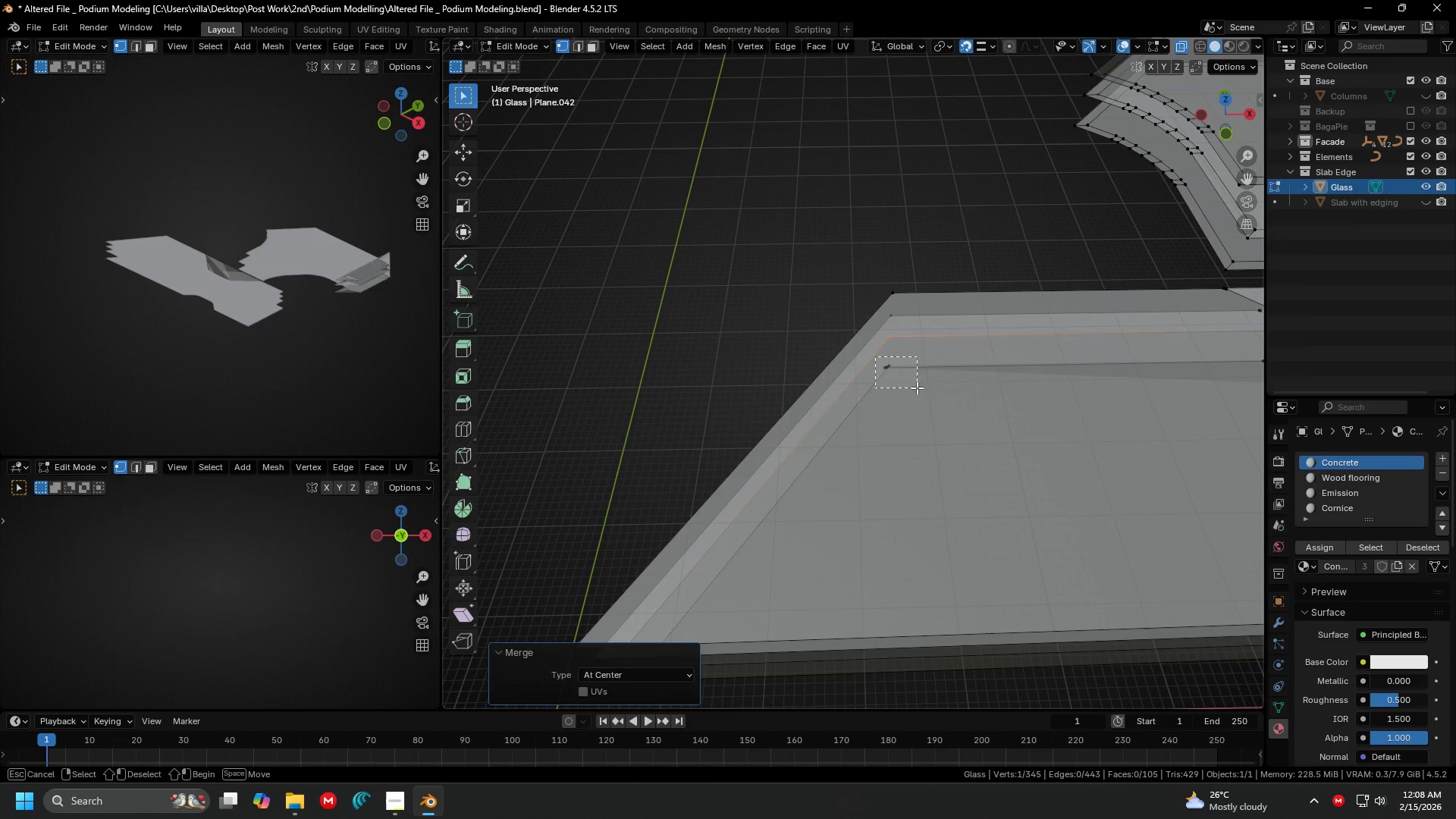 
key(M)
 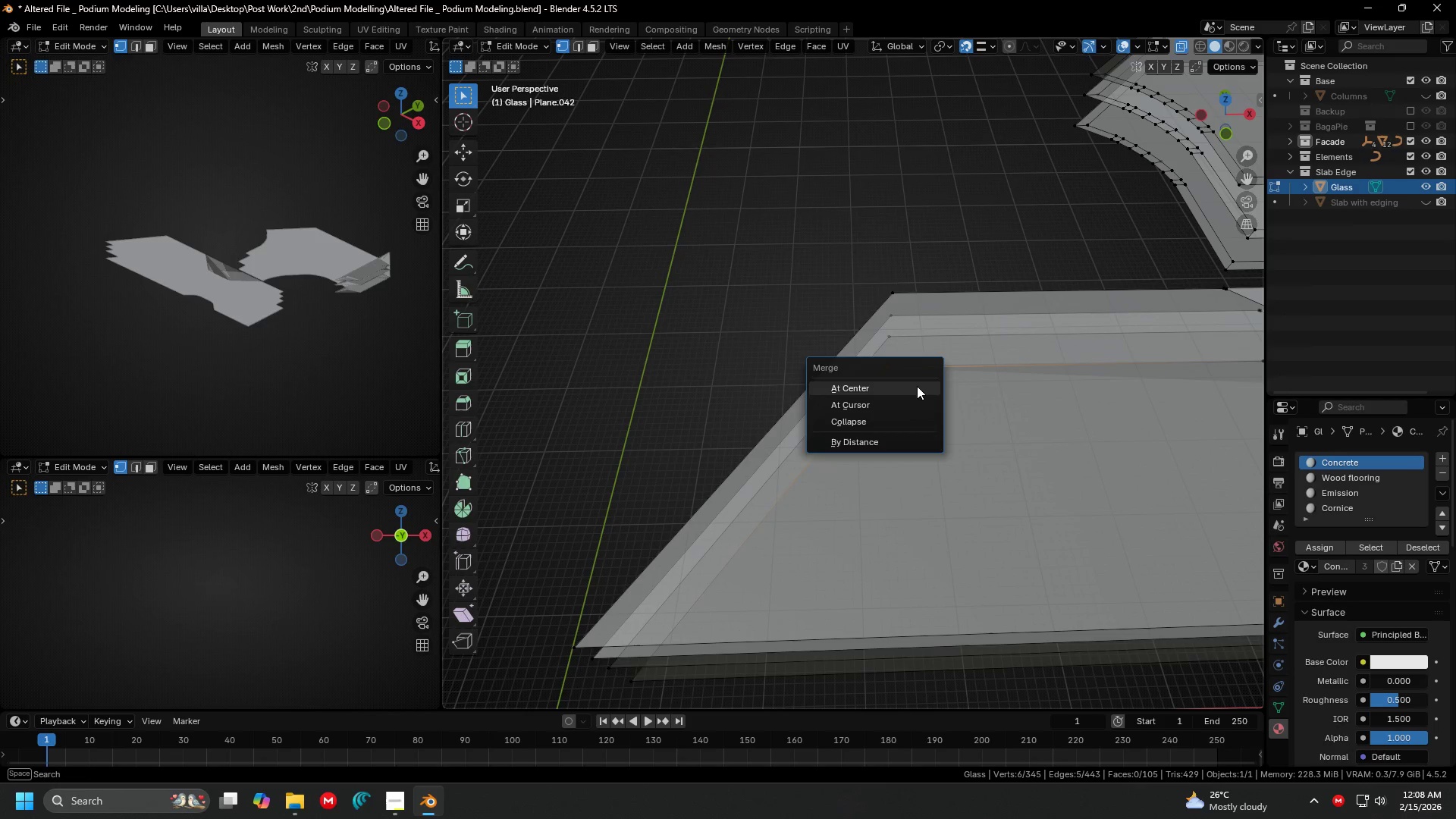 
left_click([917, 386])
 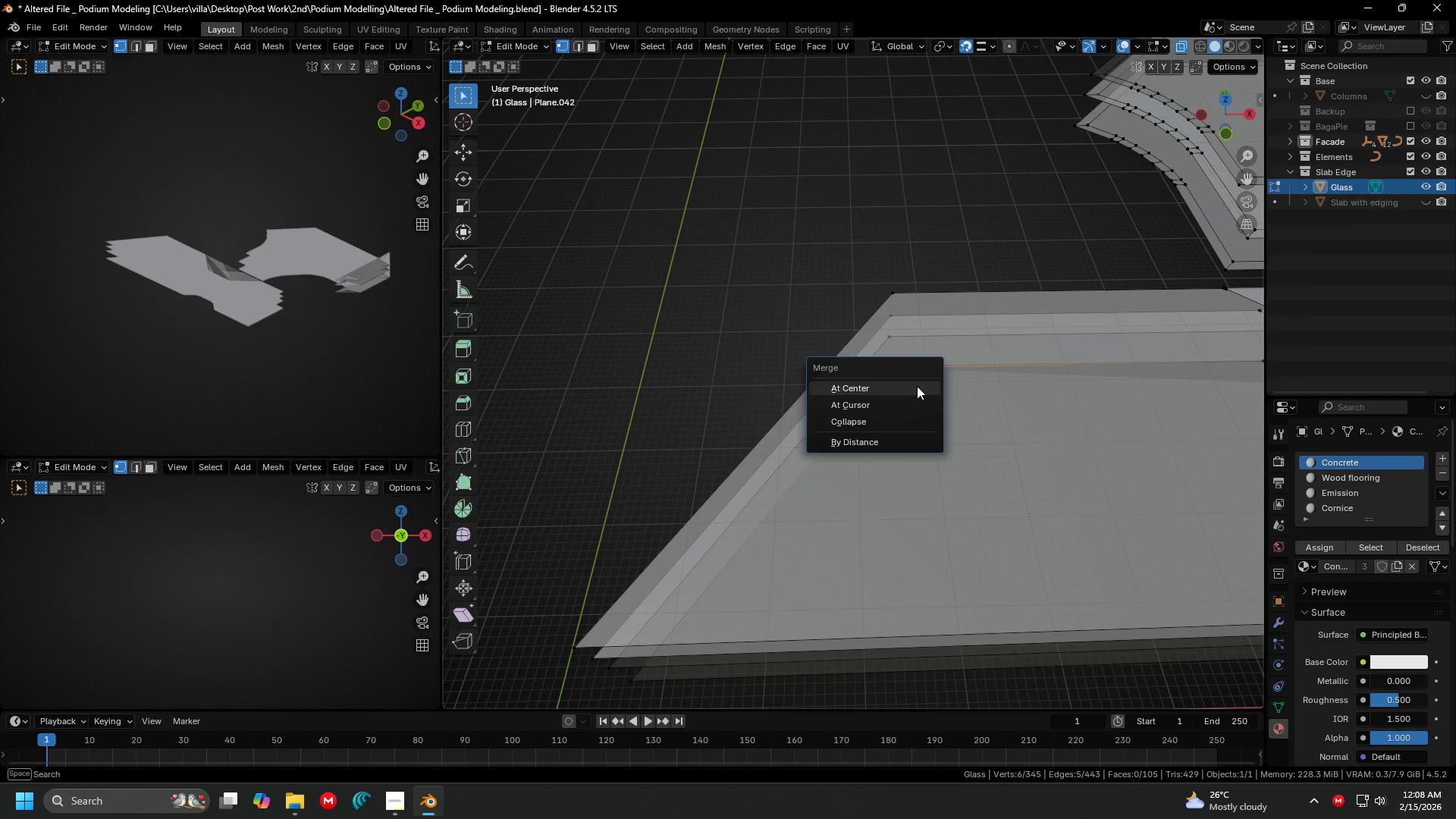 
hold_key(key=ShiftLeft, duration=0.39)
scroll: coordinate [692, 319], scroll_direction: down, amount: 2.0
 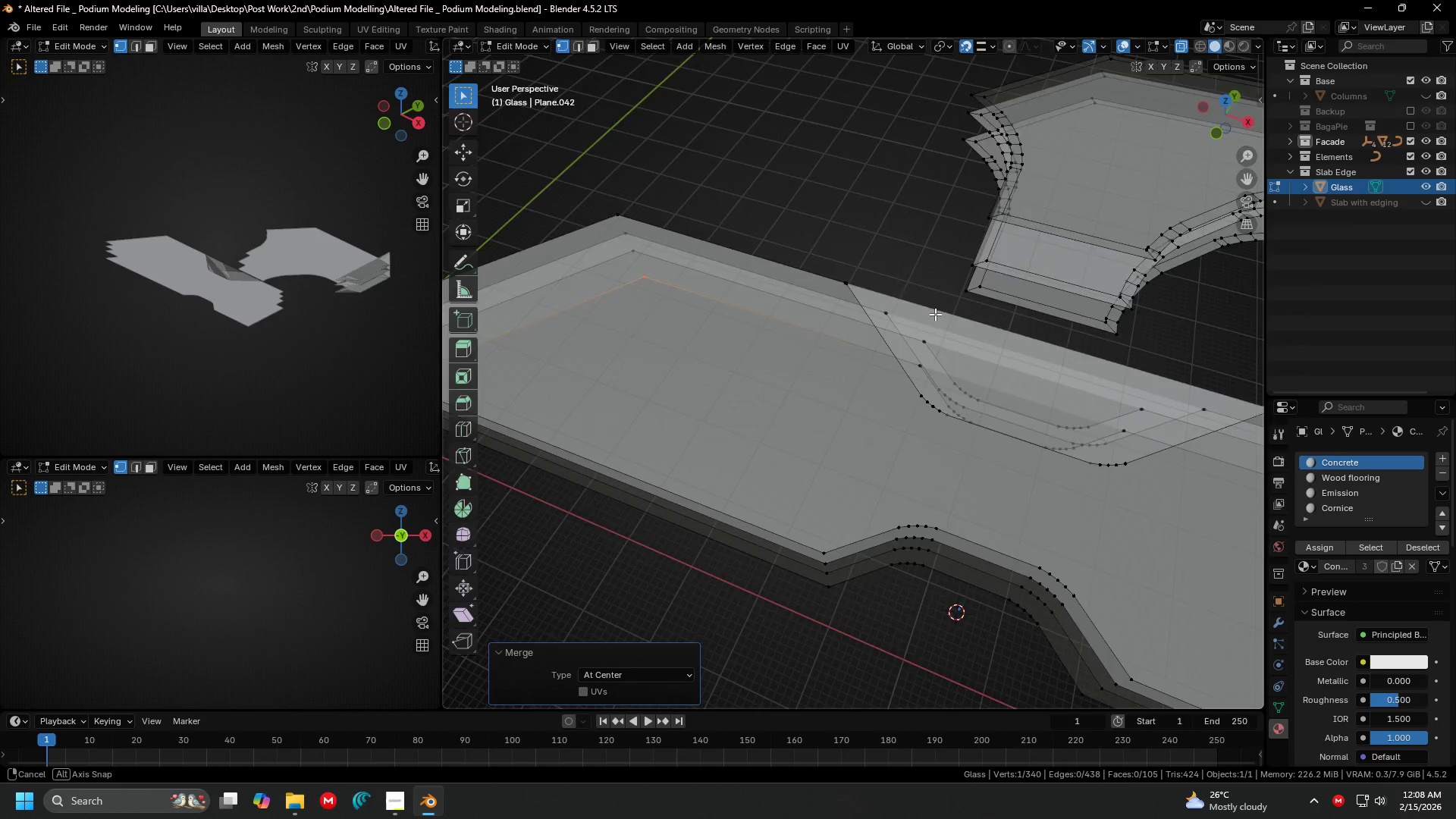 
key(Shift+ShiftLeft)
 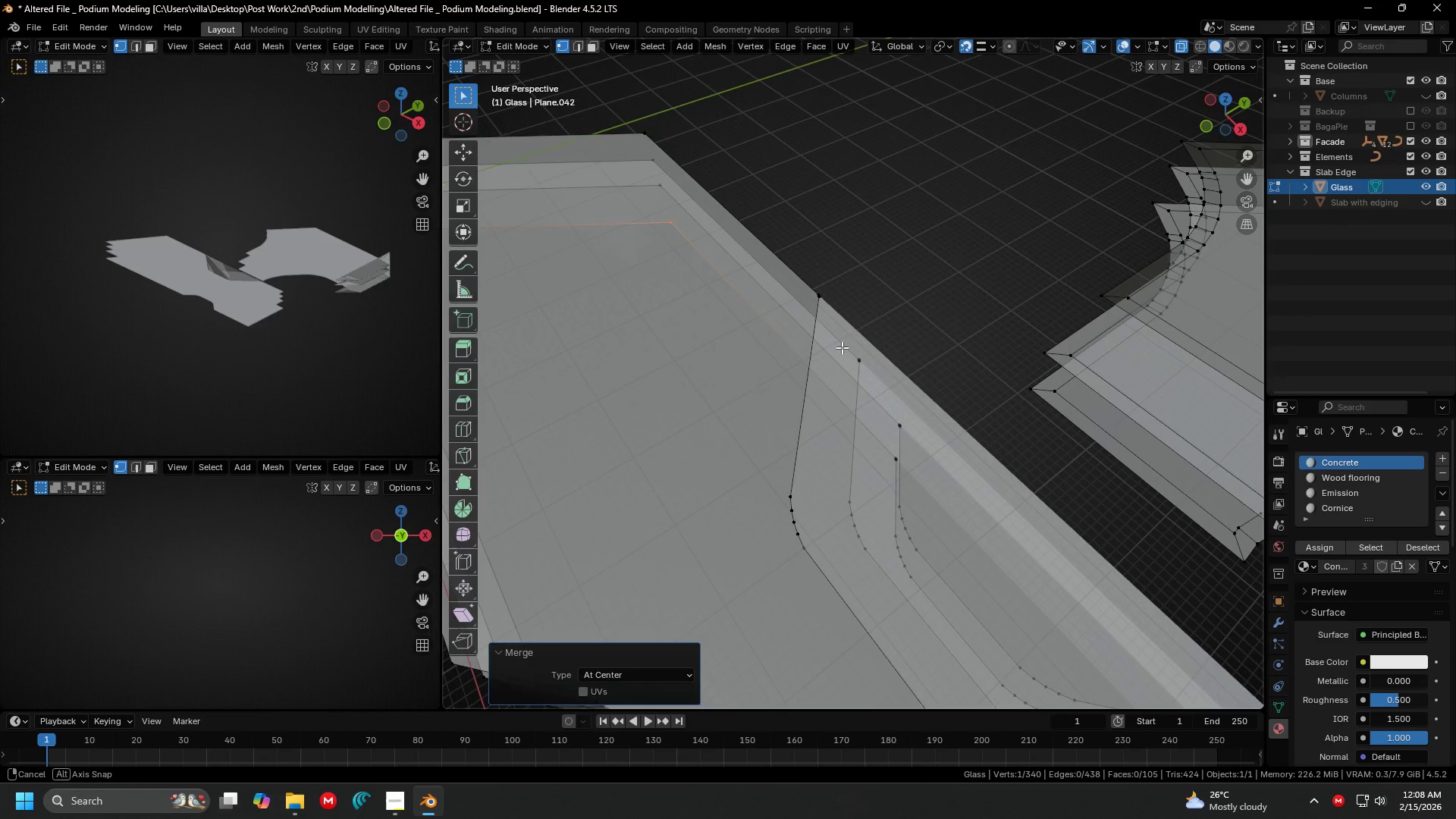 
scroll: coordinate [894, 307], scroll_direction: up, amount: 2.0
 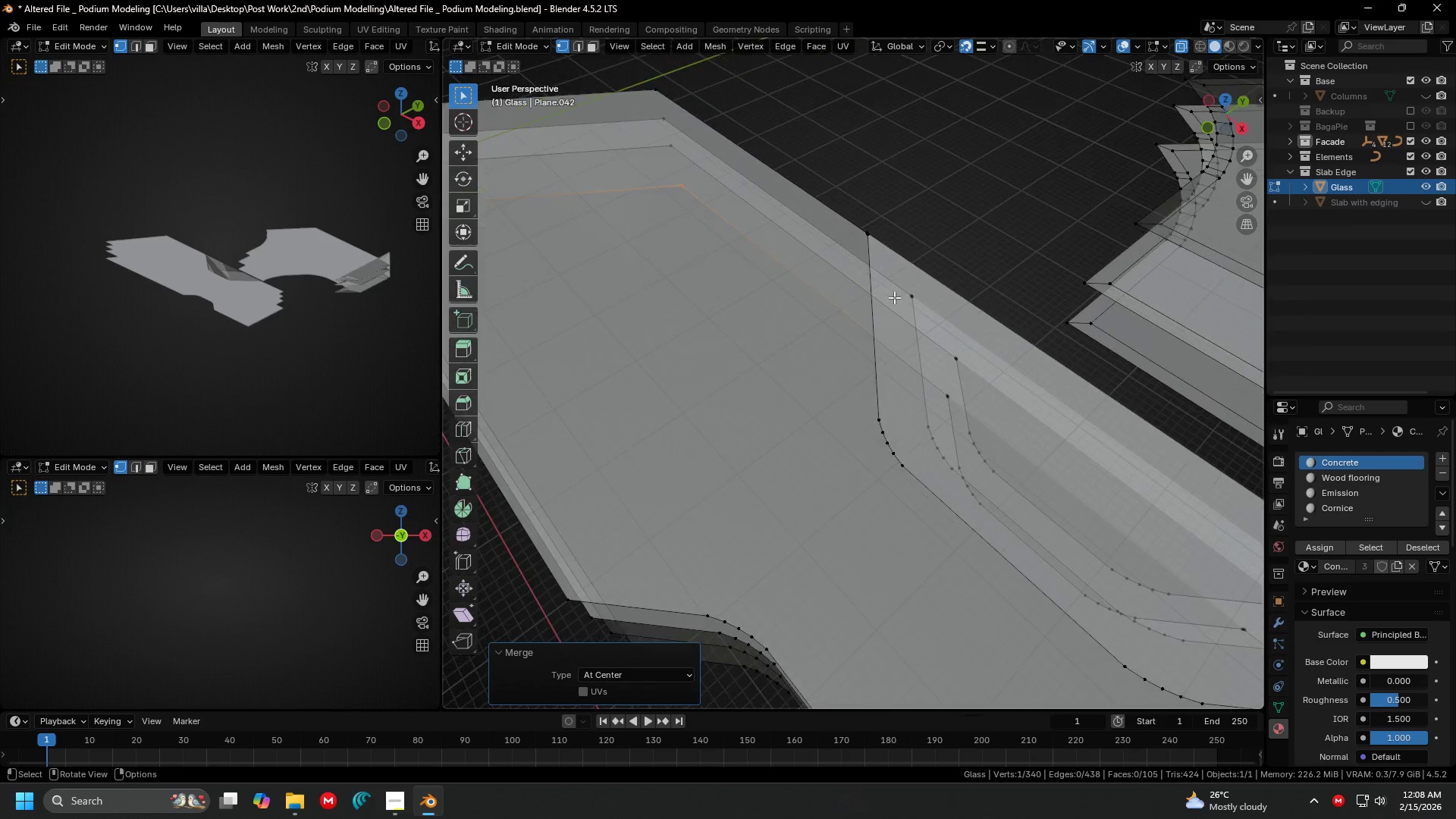 
key(Shift+ShiftLeft)
 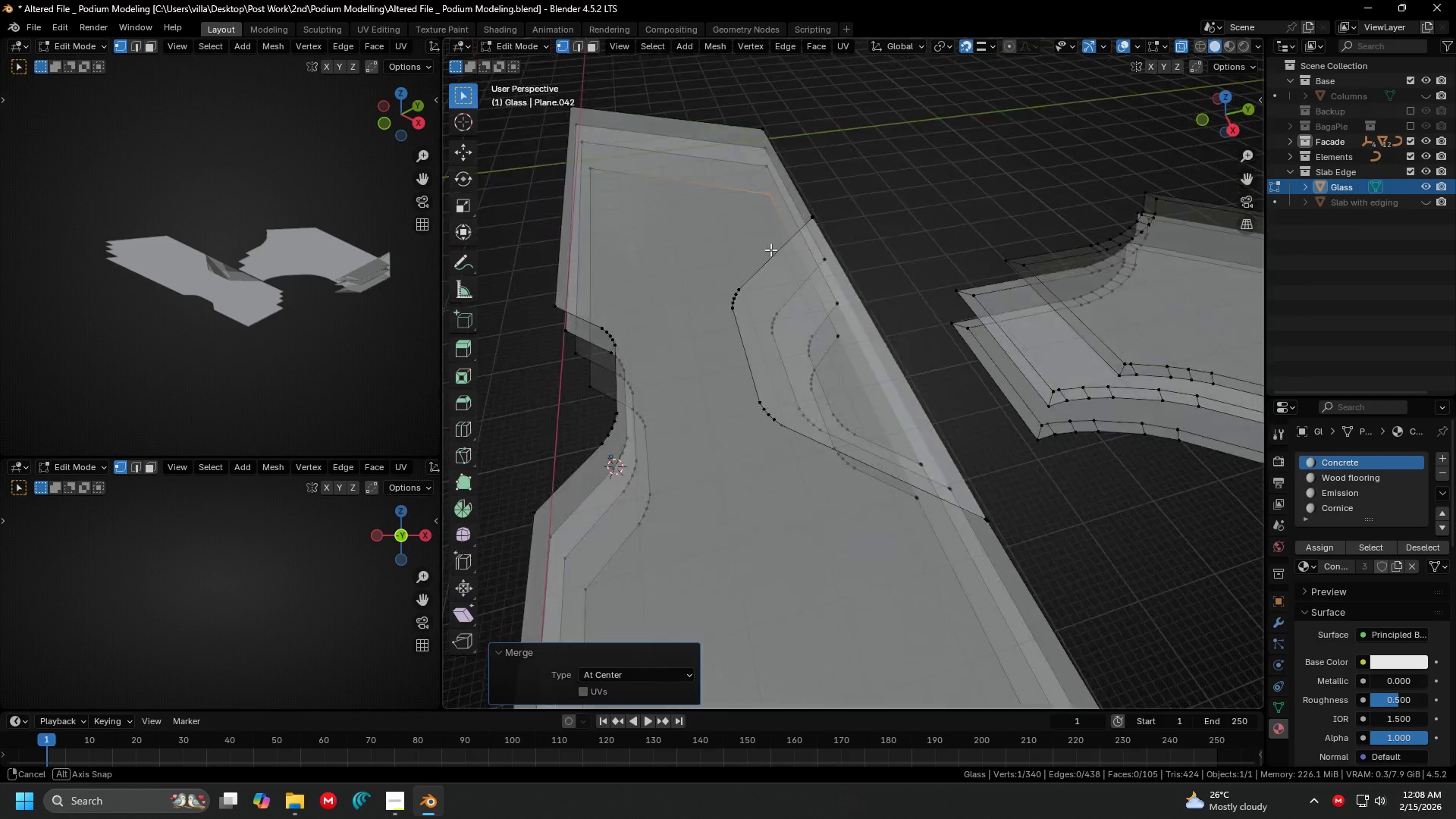 
scroll: coordinate [861, 361], scroll_direction: down, amount: 2.0
 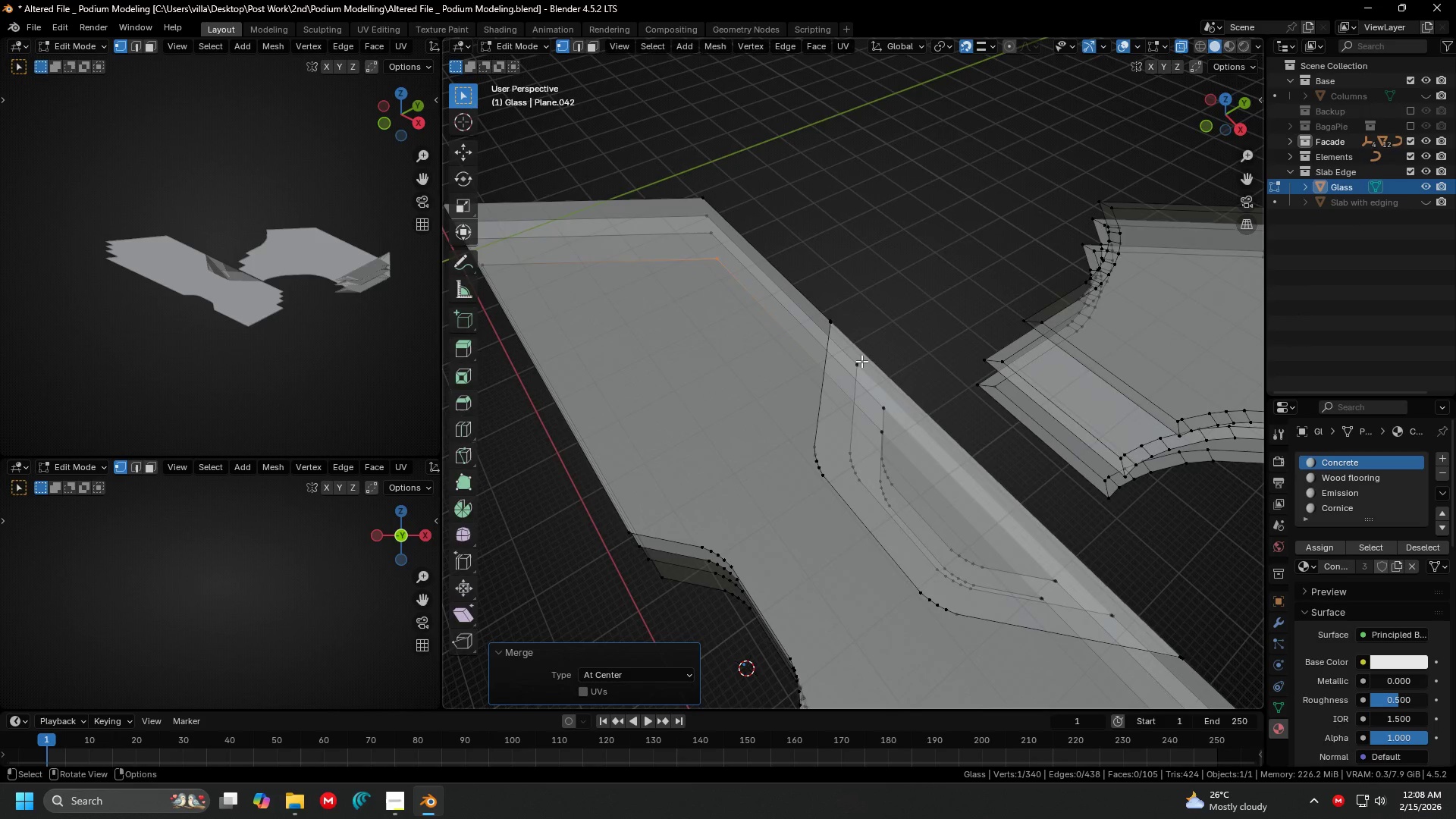 
key(Shift+ShiftLeft)
 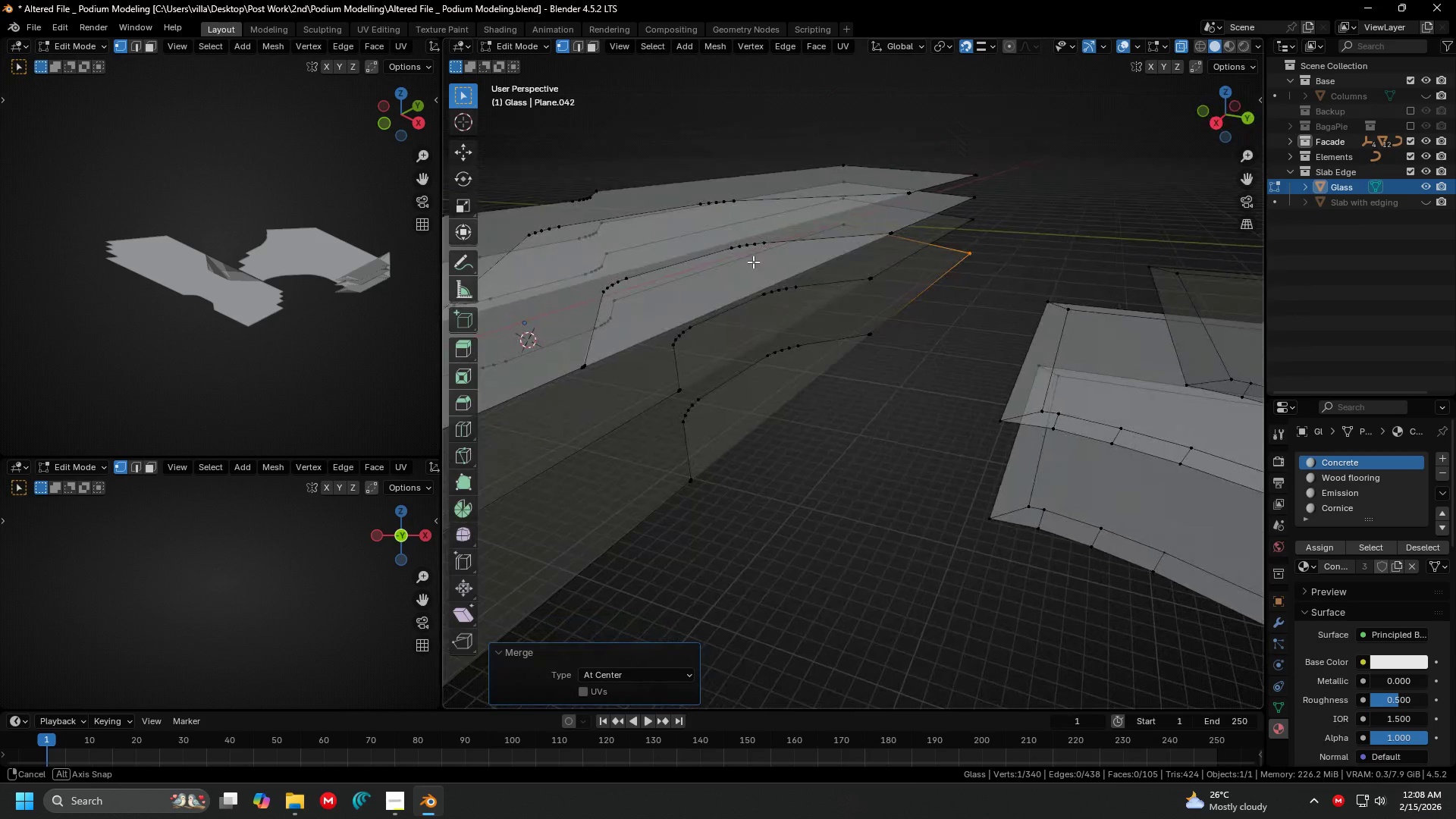 
scroll: coordinate [728, 215], scroll_direction: up, amount: 2.0
 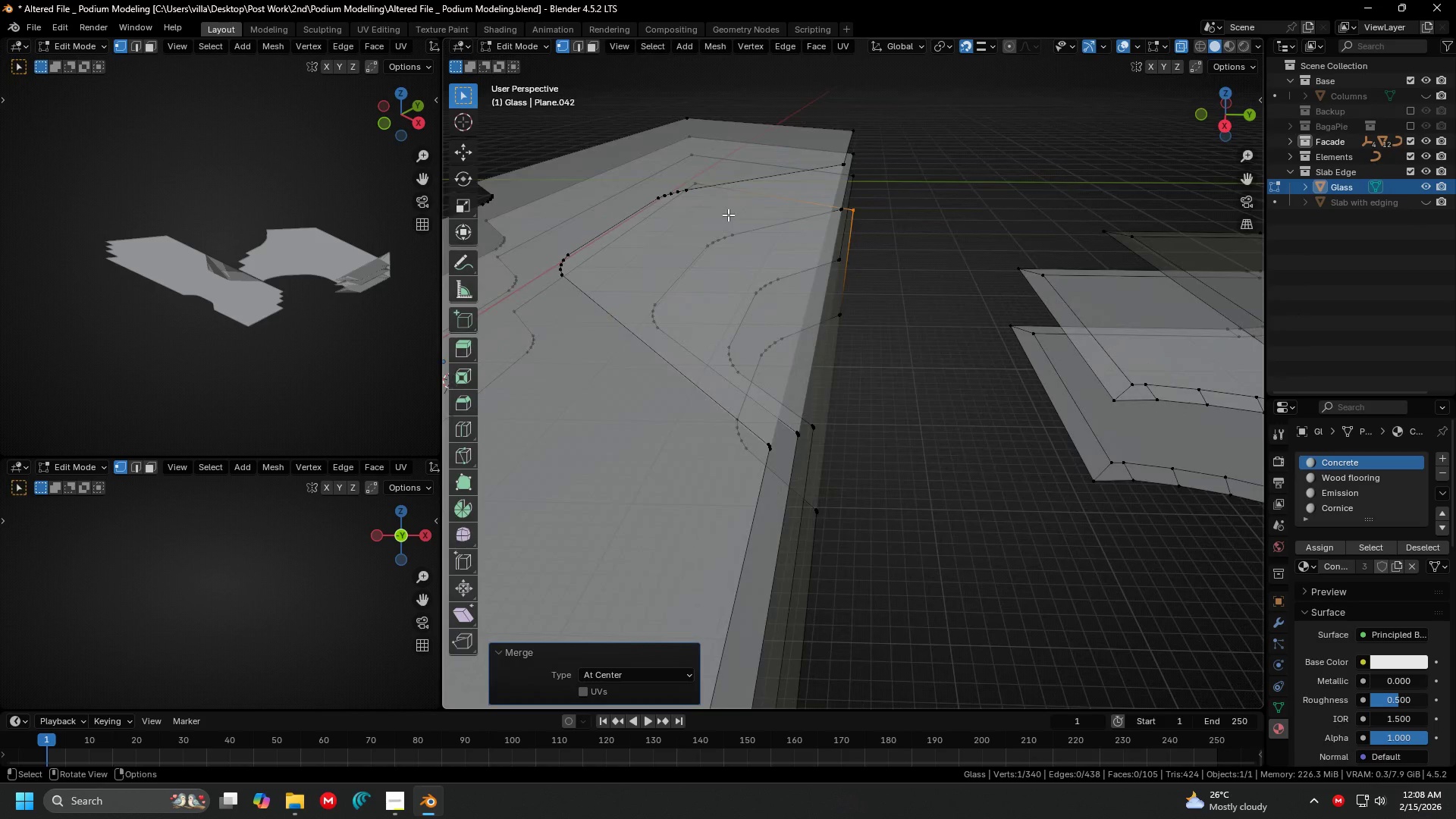 
hold_key(key=ShiftLeft, duration=0.31)
 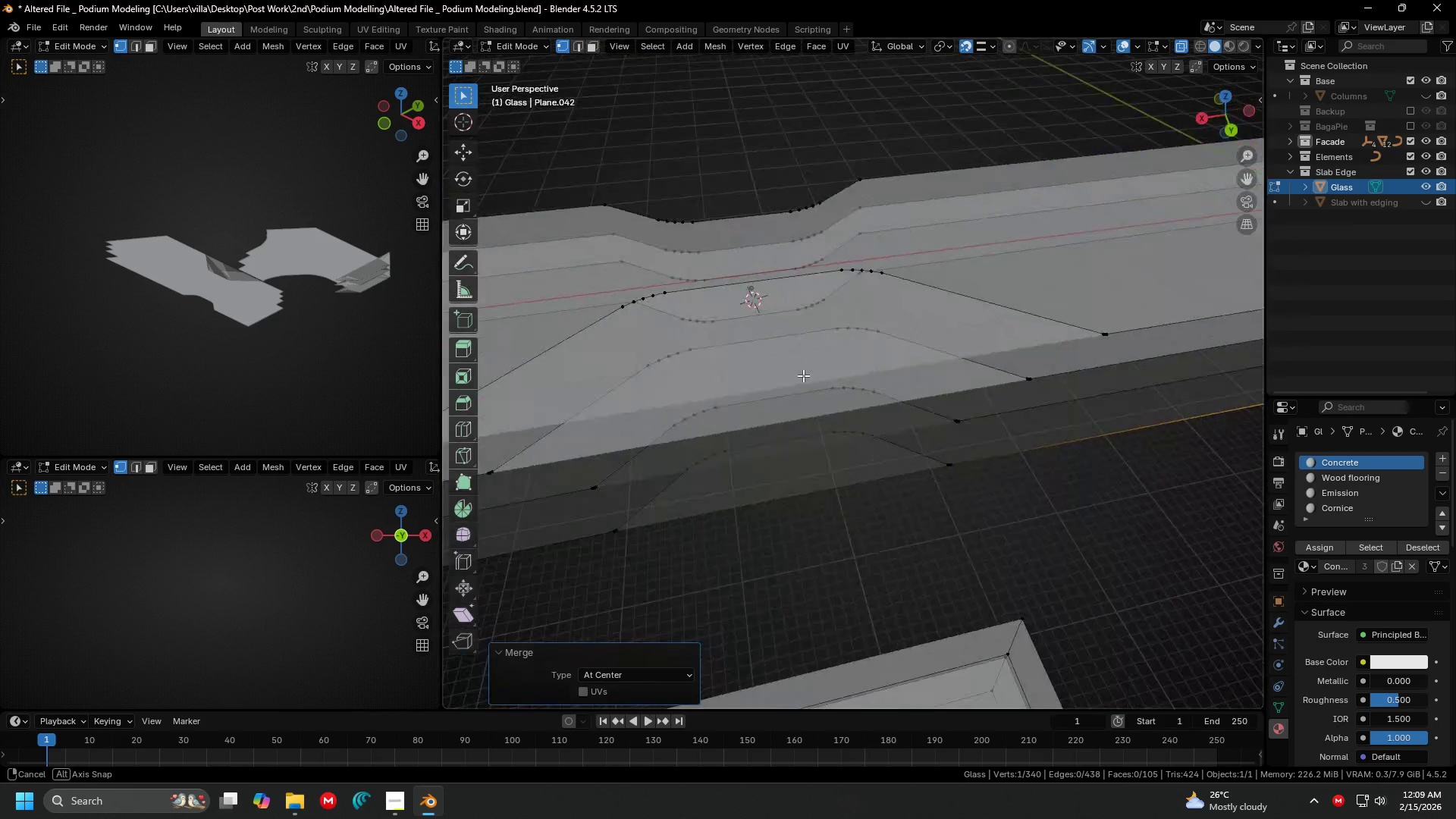 
key(Shift+ShiftLeft)
 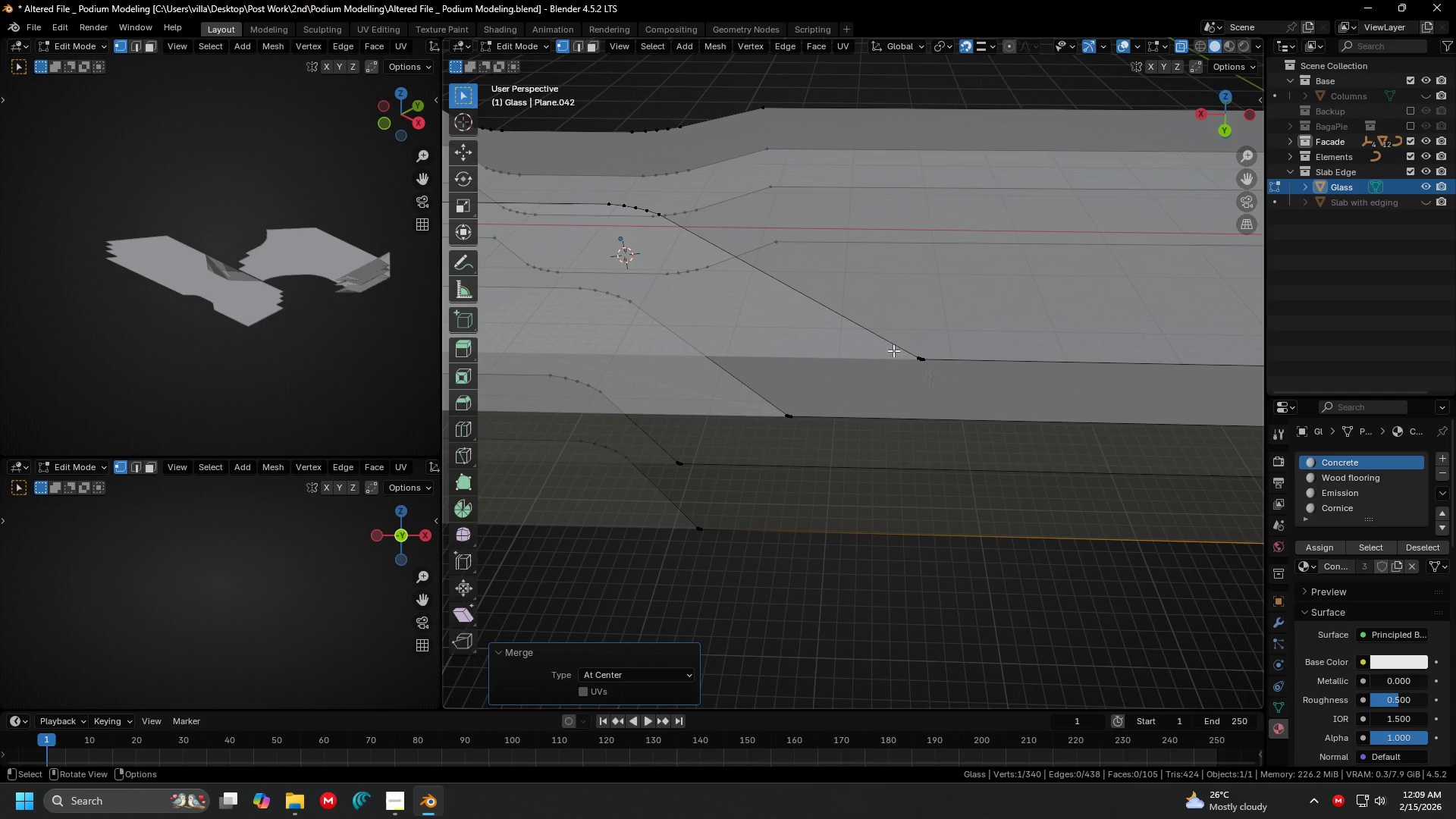 
left_click_drag(start_coordinate=[883, 340], to_coordinate=[947, 373])
 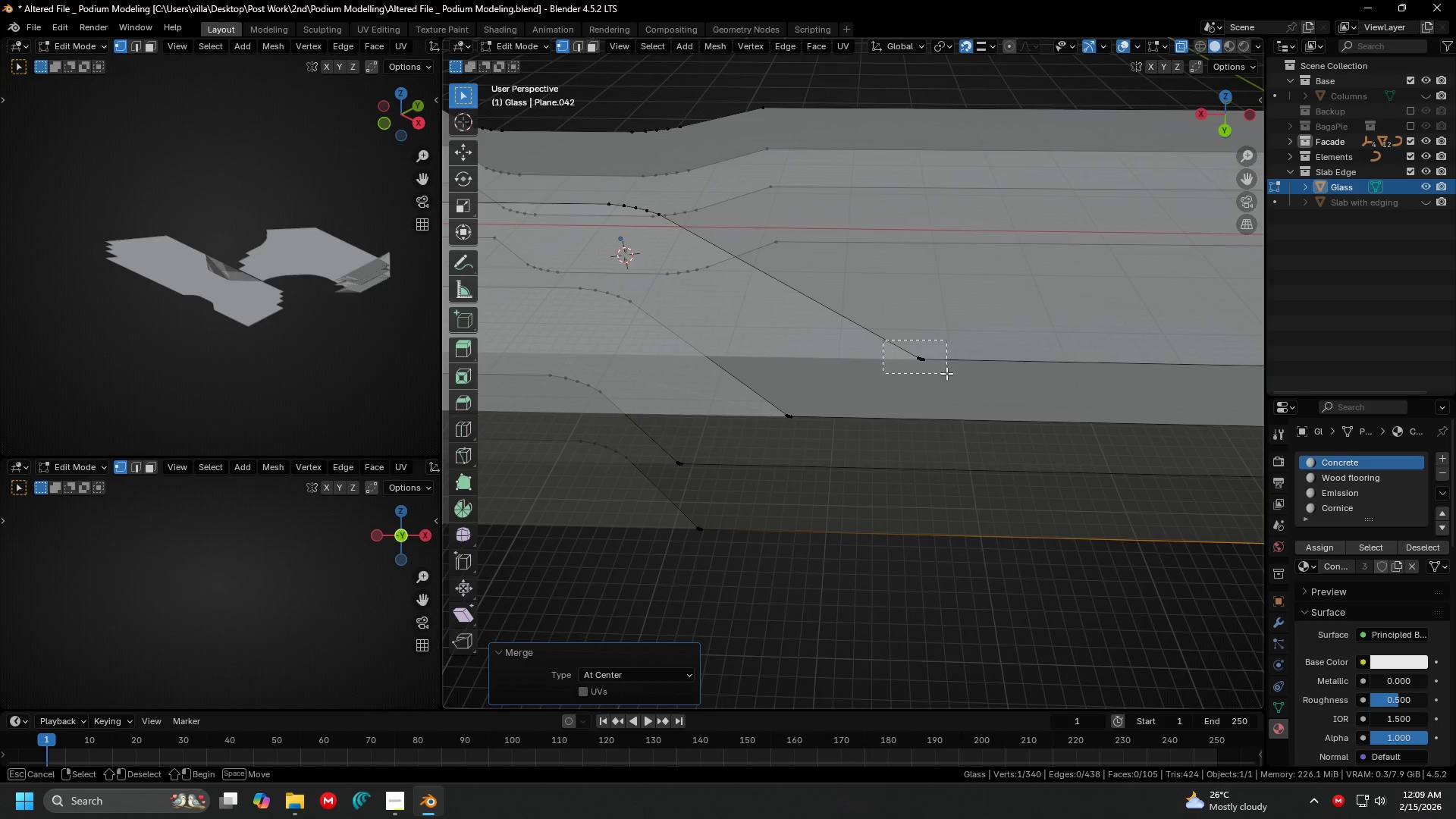 
scroll: coordinate [939, 388], scroll_direction: up, amount: 3.0
 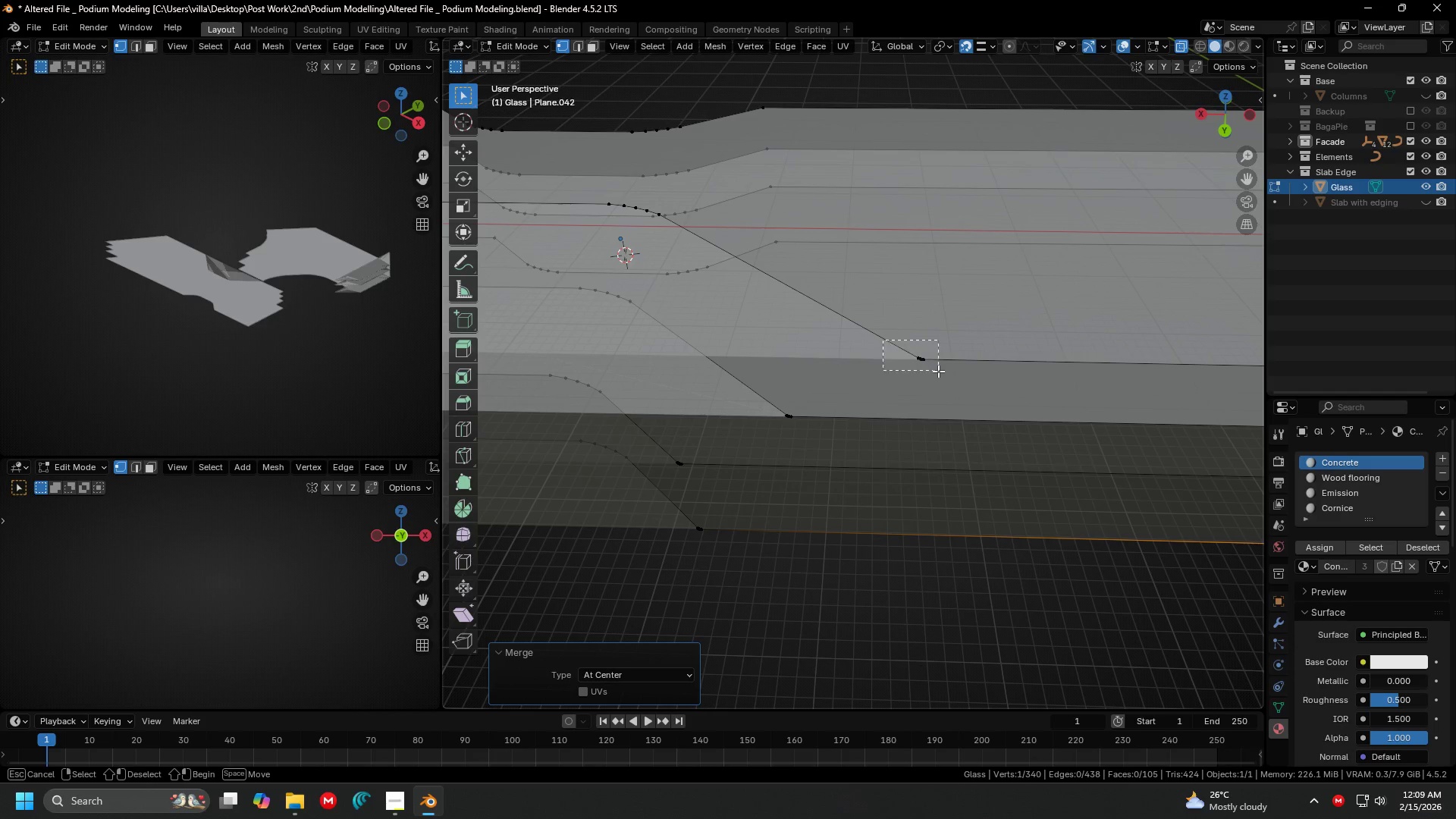 
key(M)
 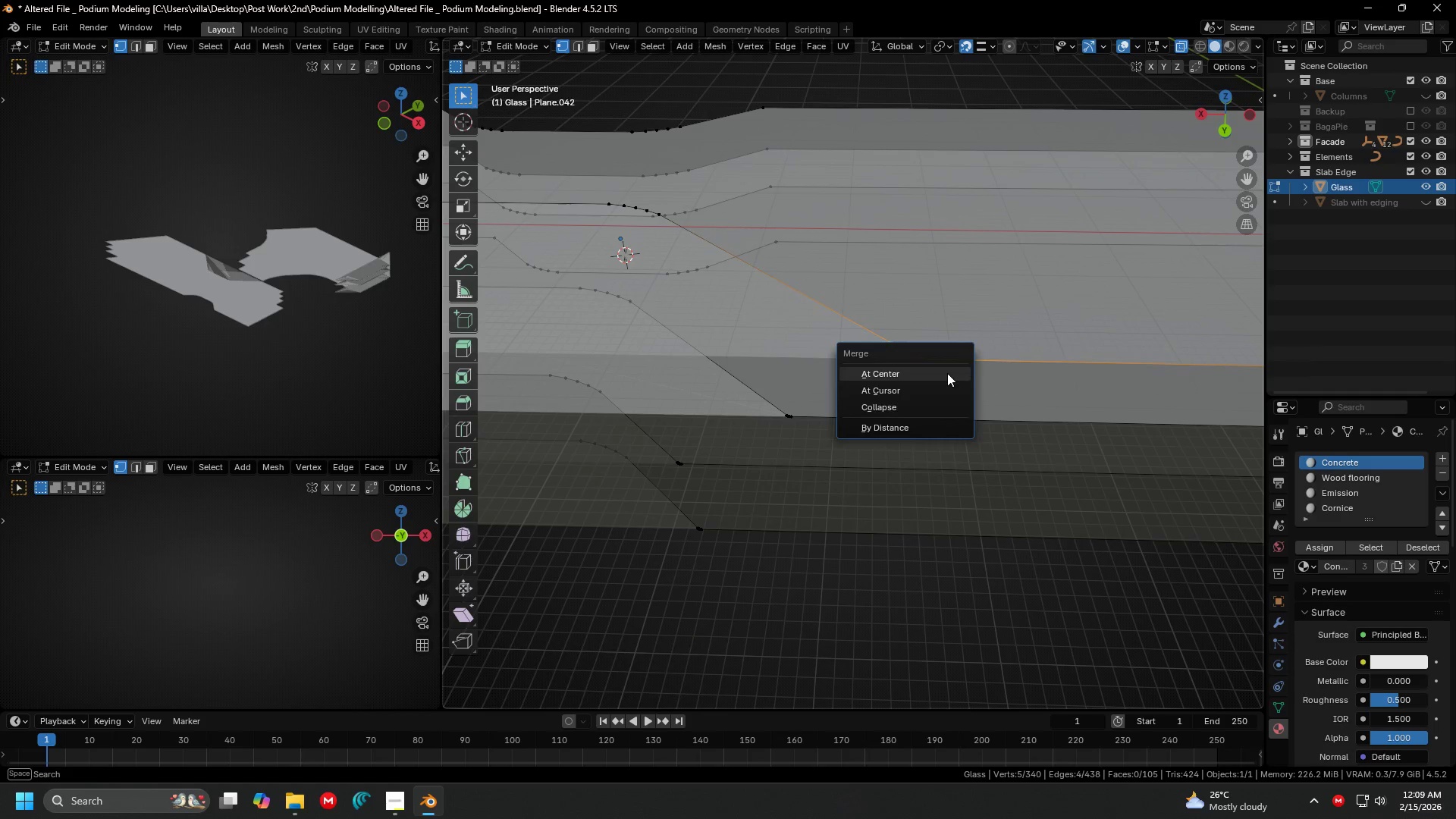 
left_click([947, 373])
 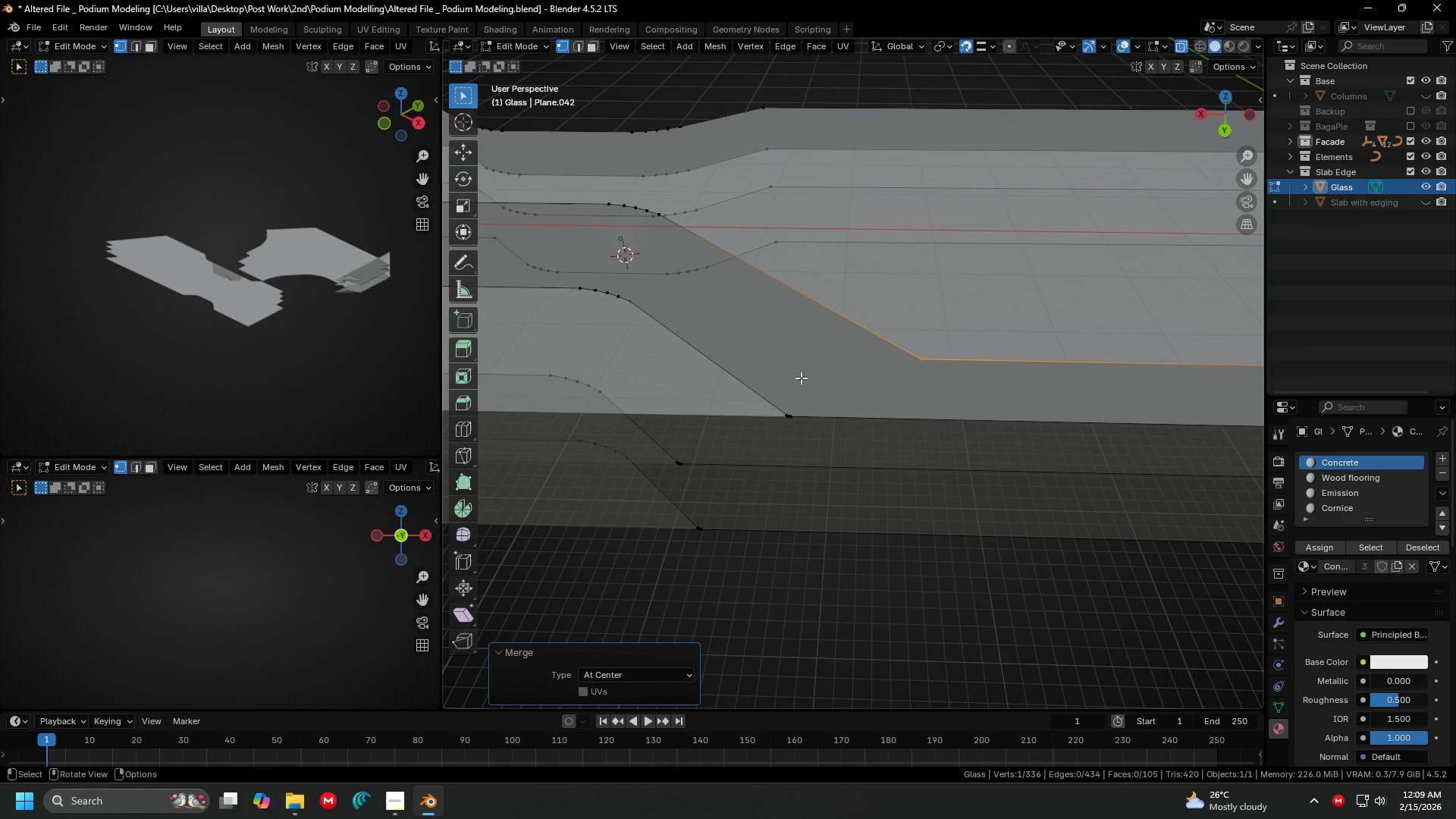 
left_click_drag(start_coordinate=[764, 393], to_coordinate=[817, 432])
 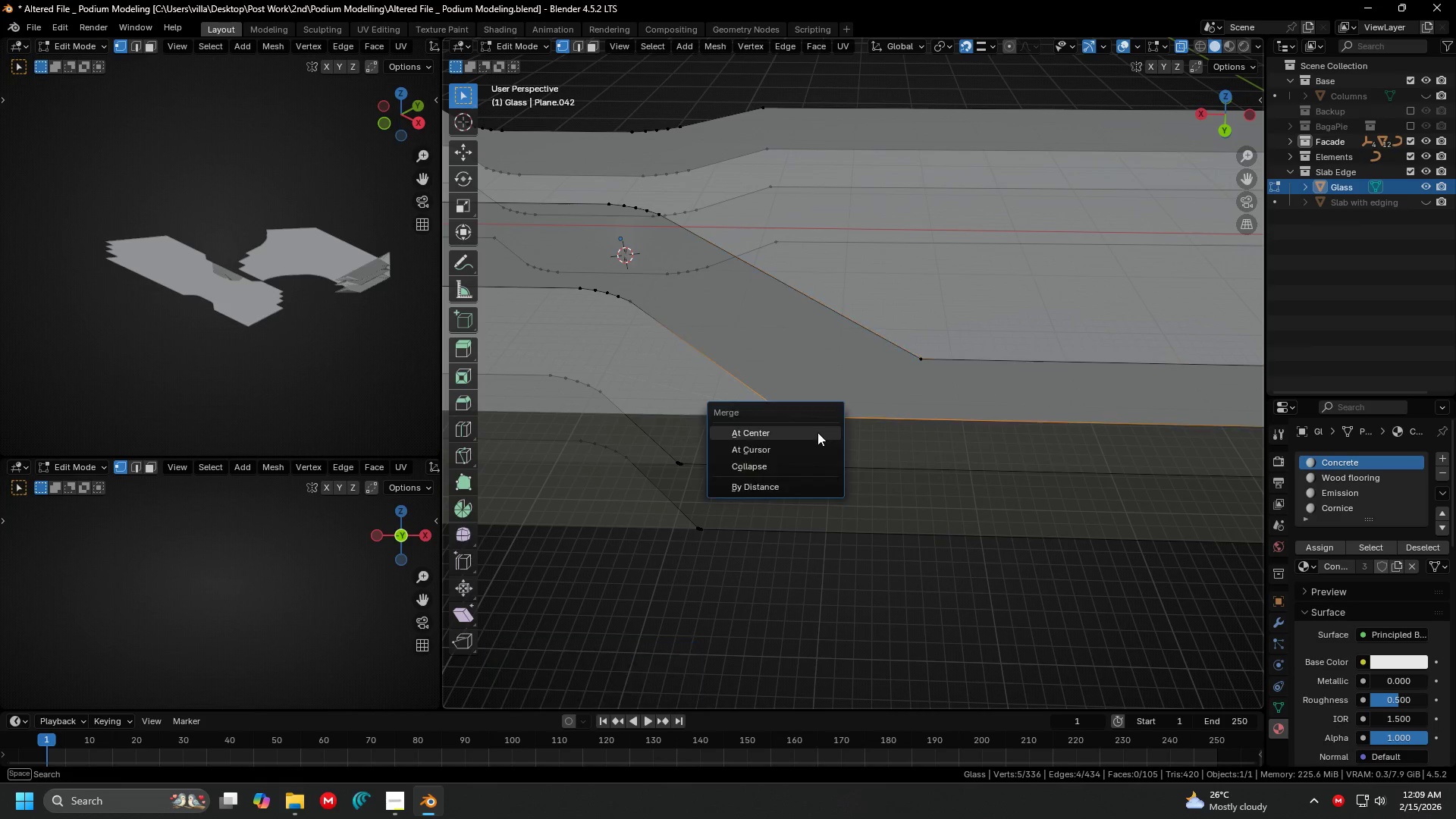 
key(M)
 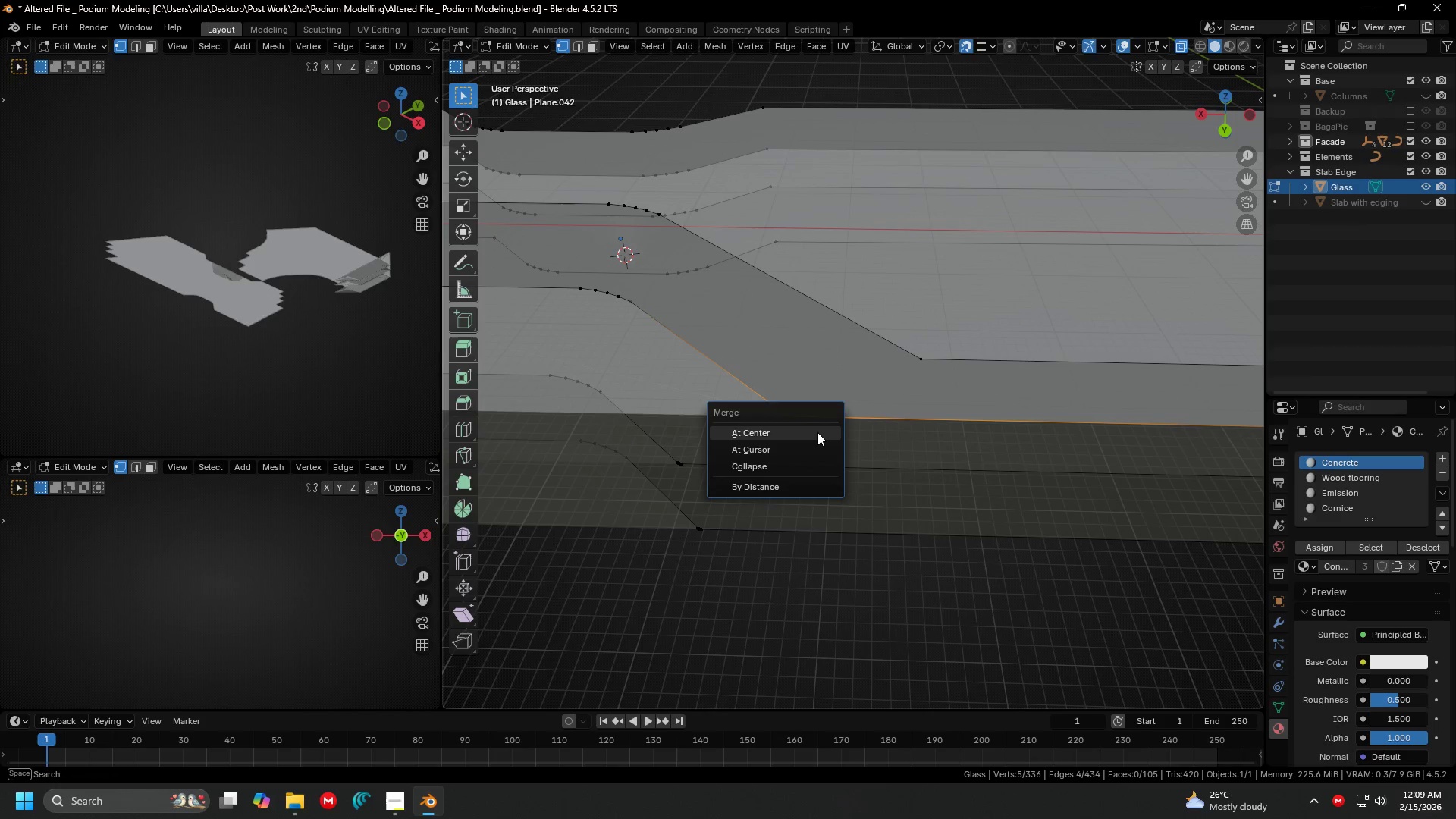 
double_click([817, 432])
 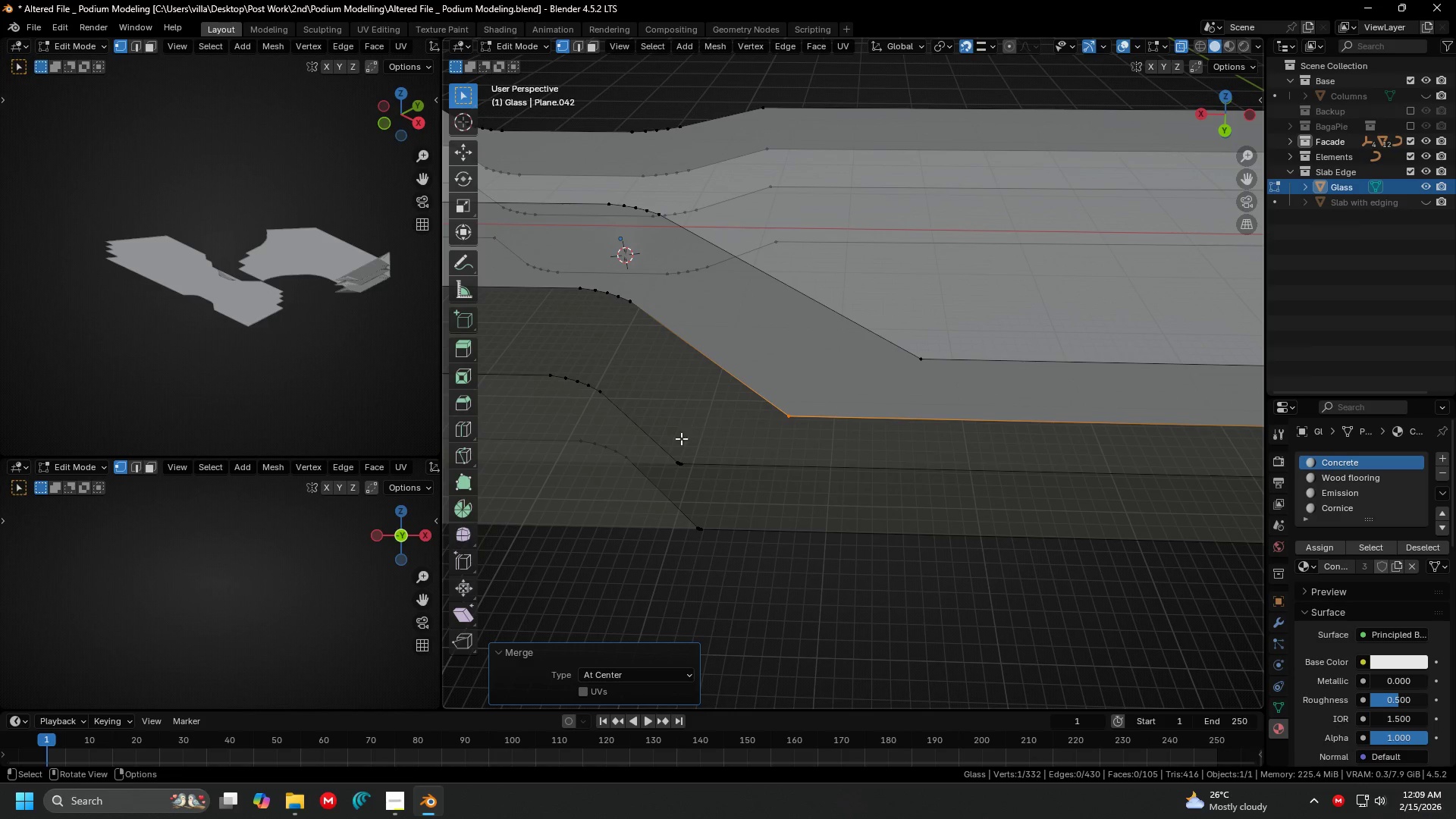 
left_click_drag(start_coordinate=[663, 446], to_coordinate=[702, 481])
 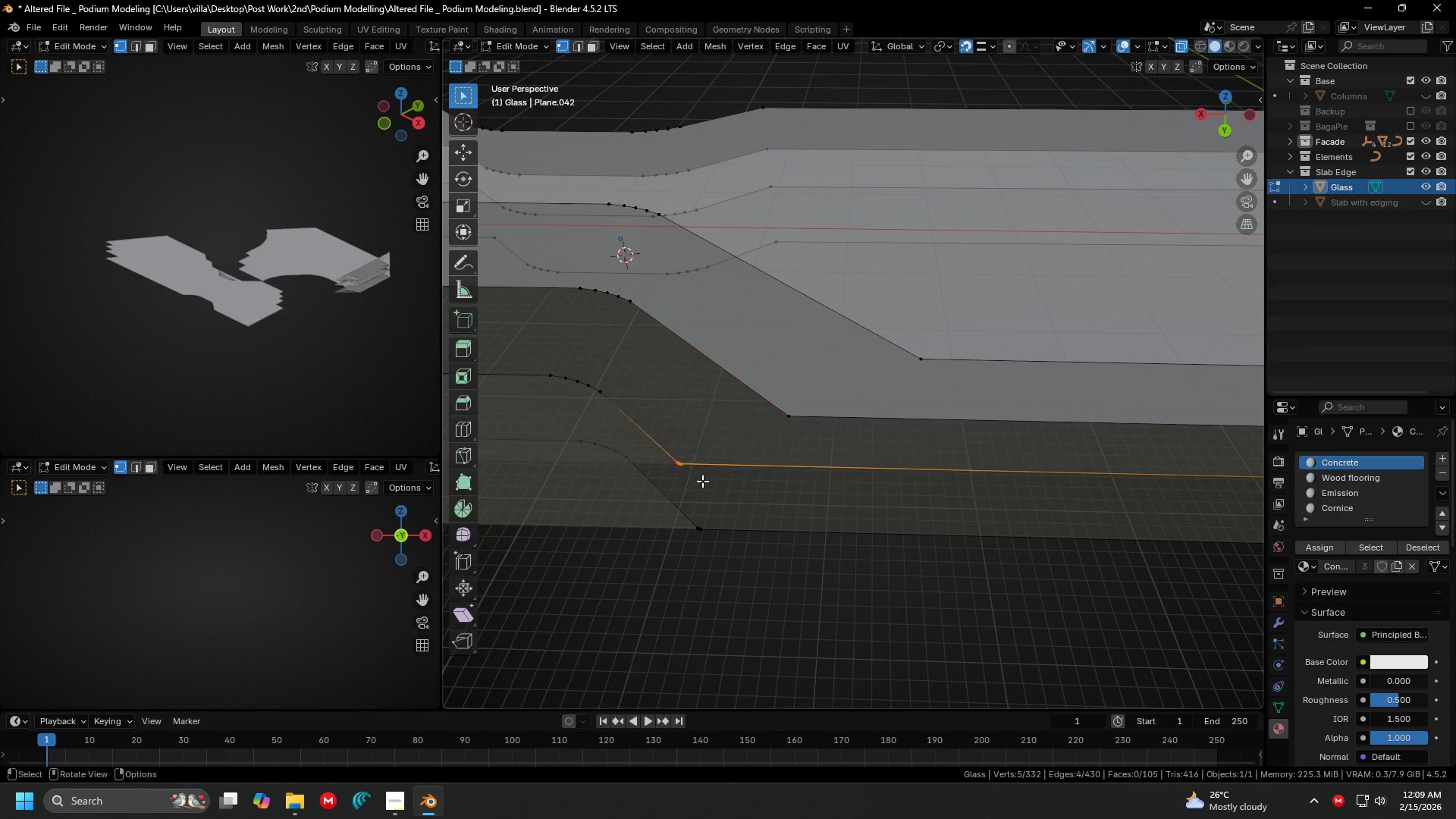 
key(M)
 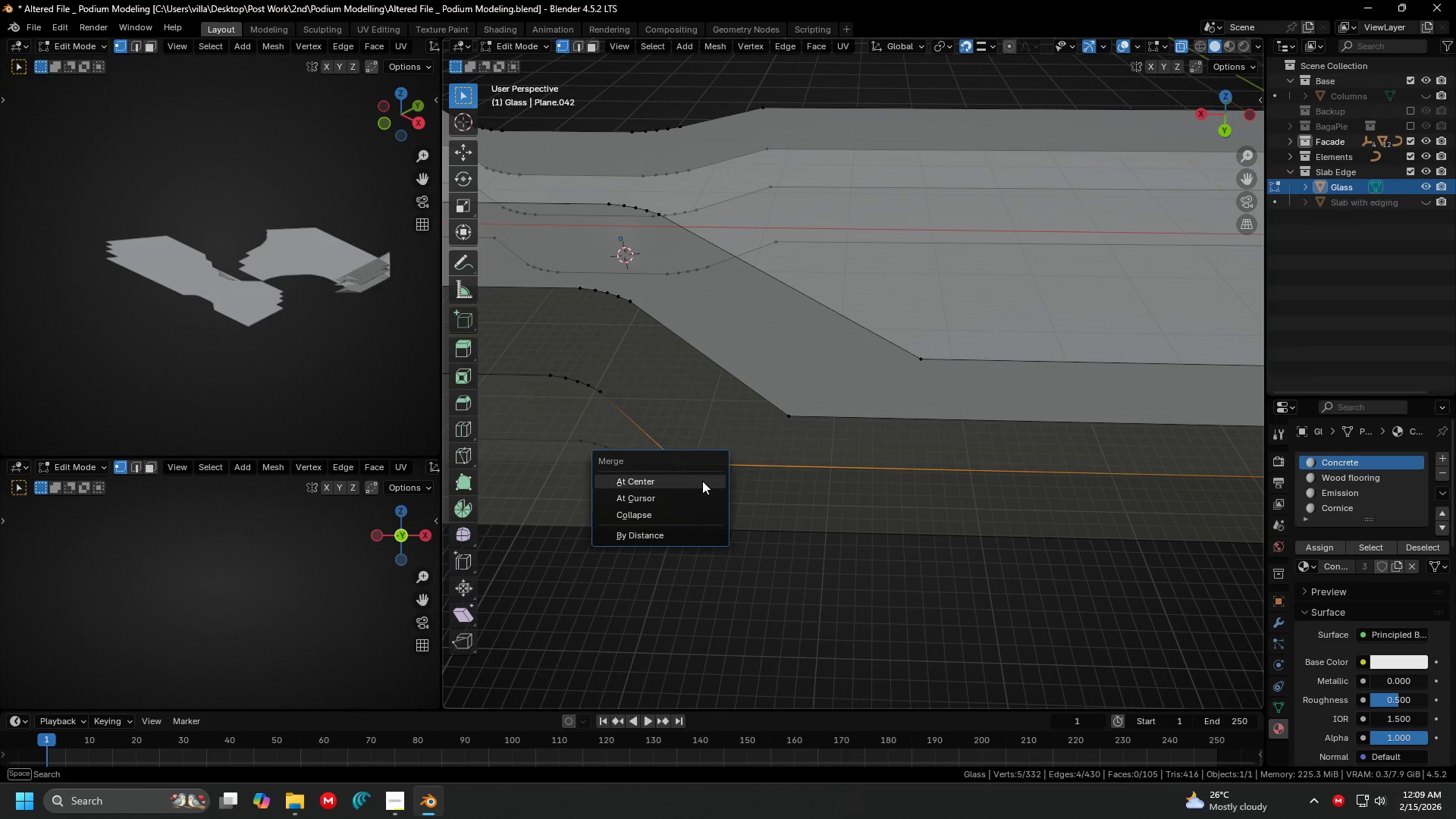 
double_click([702, 481])
 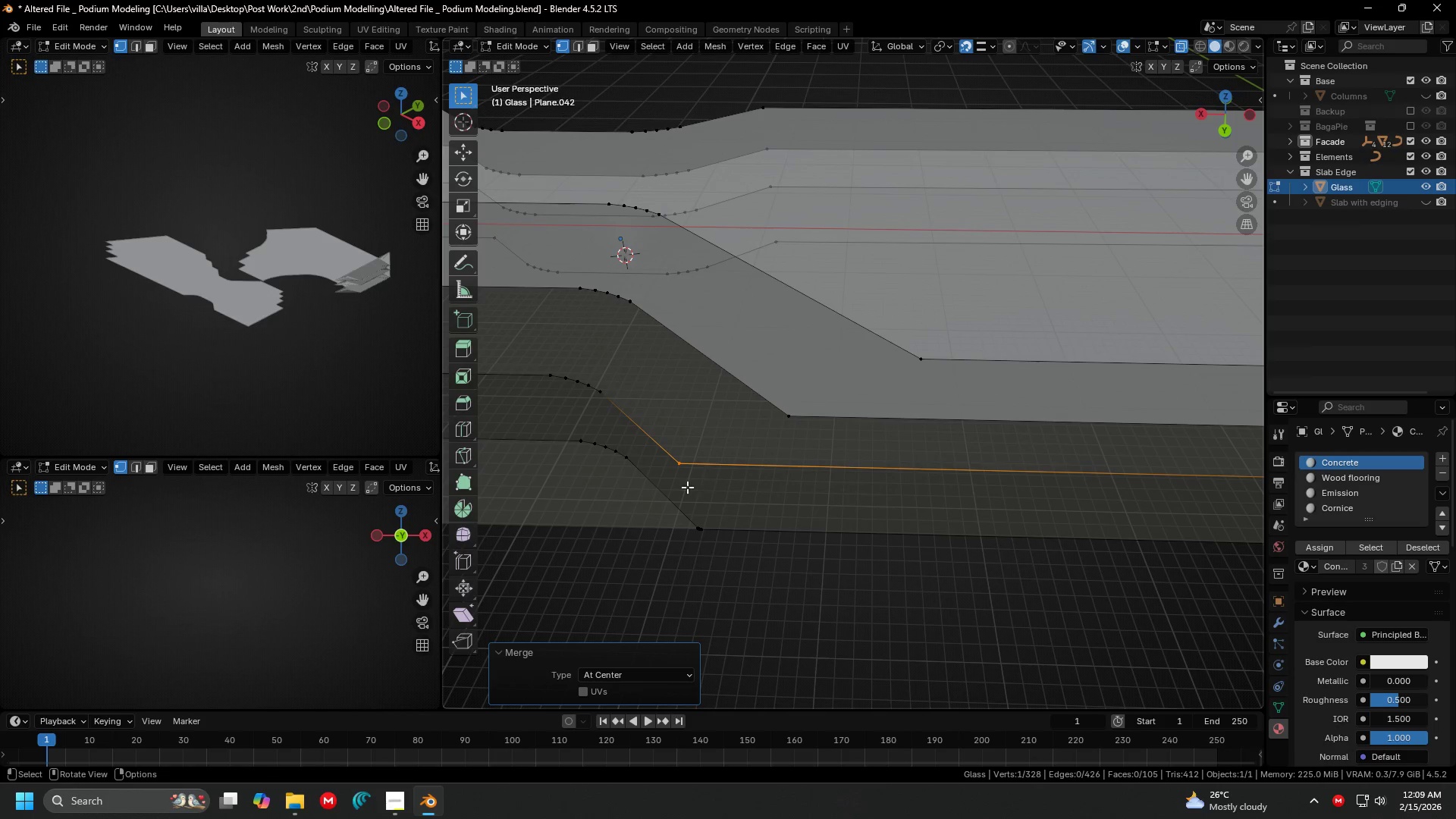 
left_click_drag(start_coordinate=[678, 504], to_coordinate=[728, 564])
 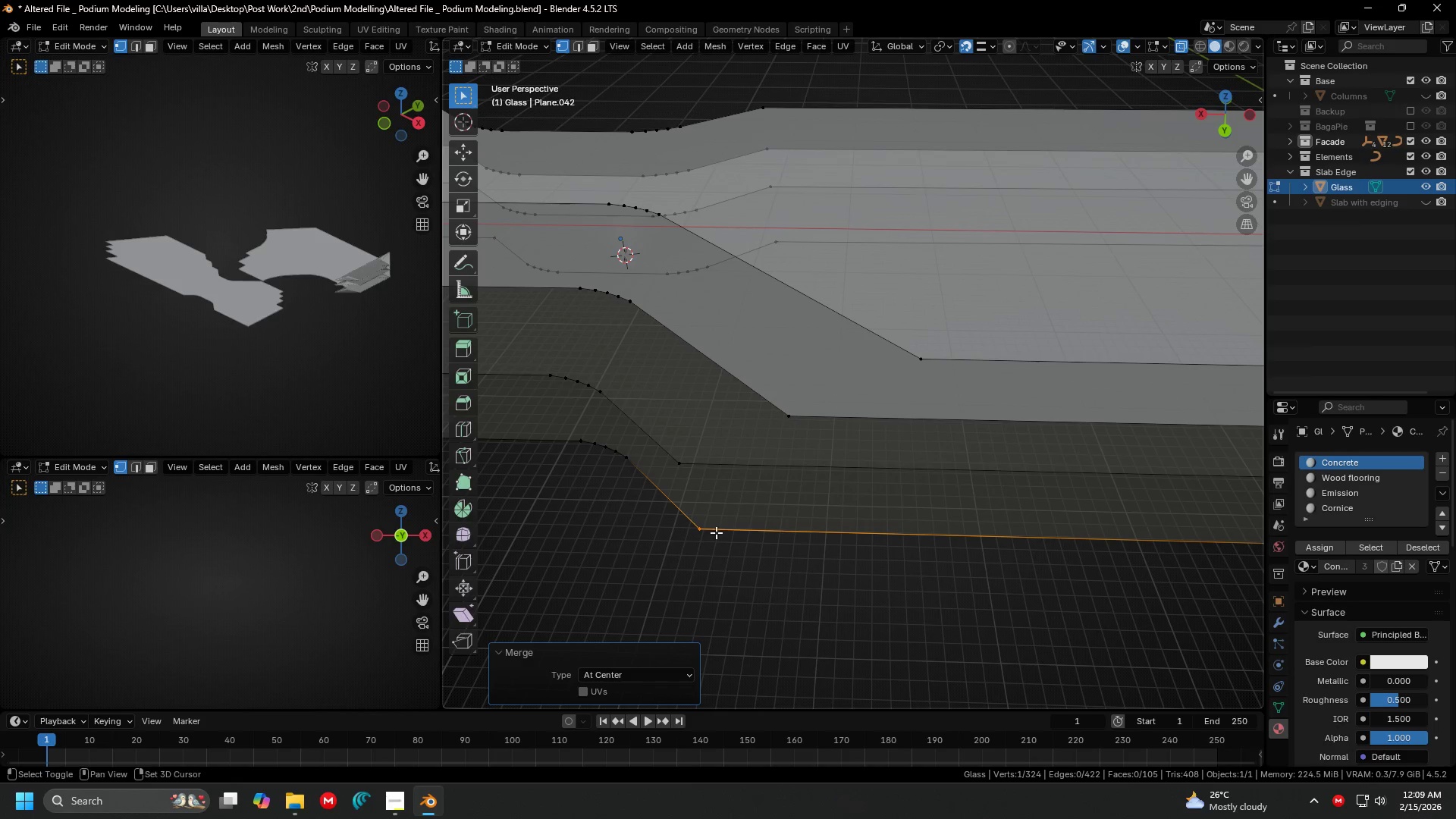 
key(M)
 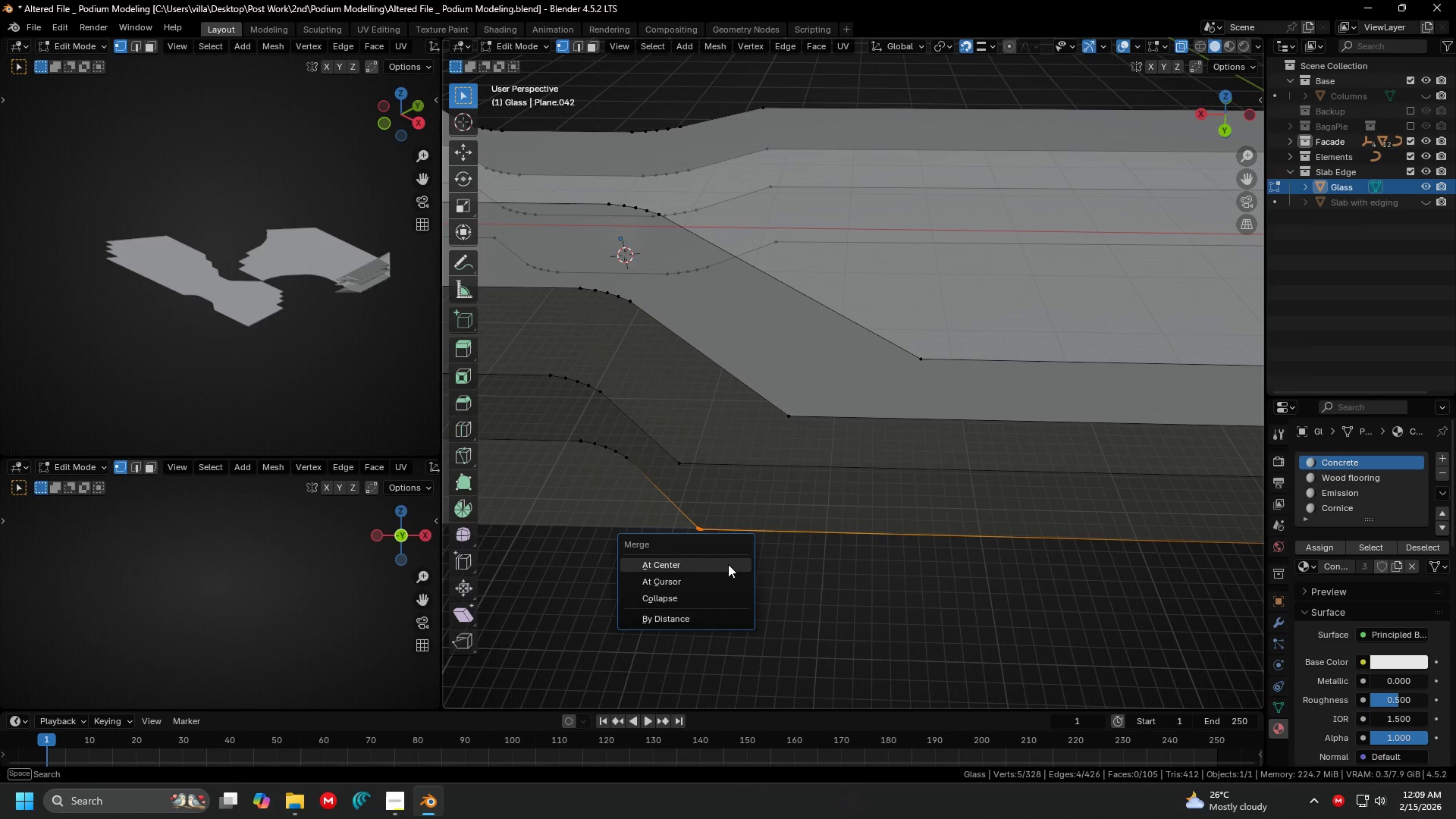 
triple_click([728, 564])
 